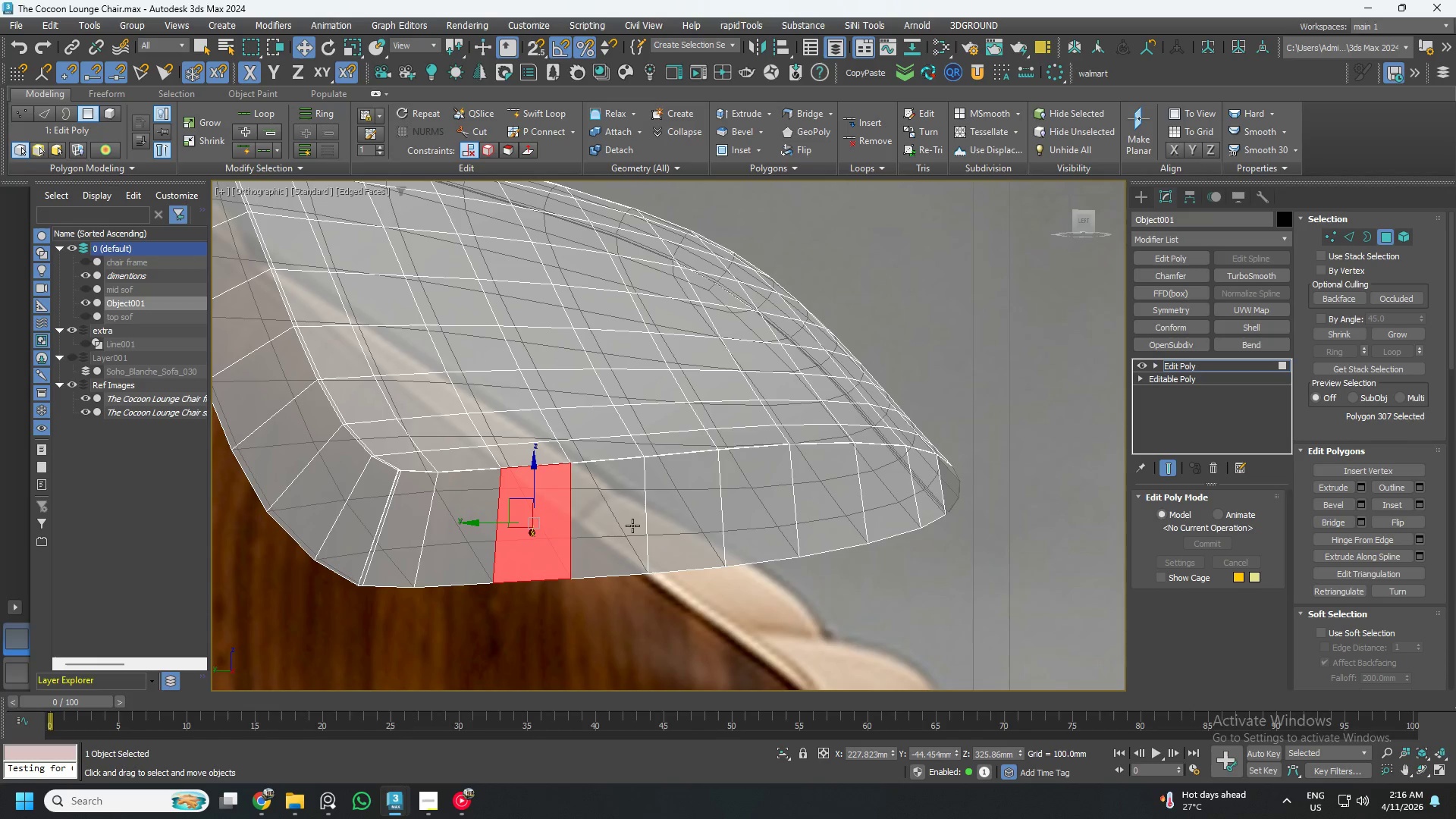 
key(Alt+AltLeft)
 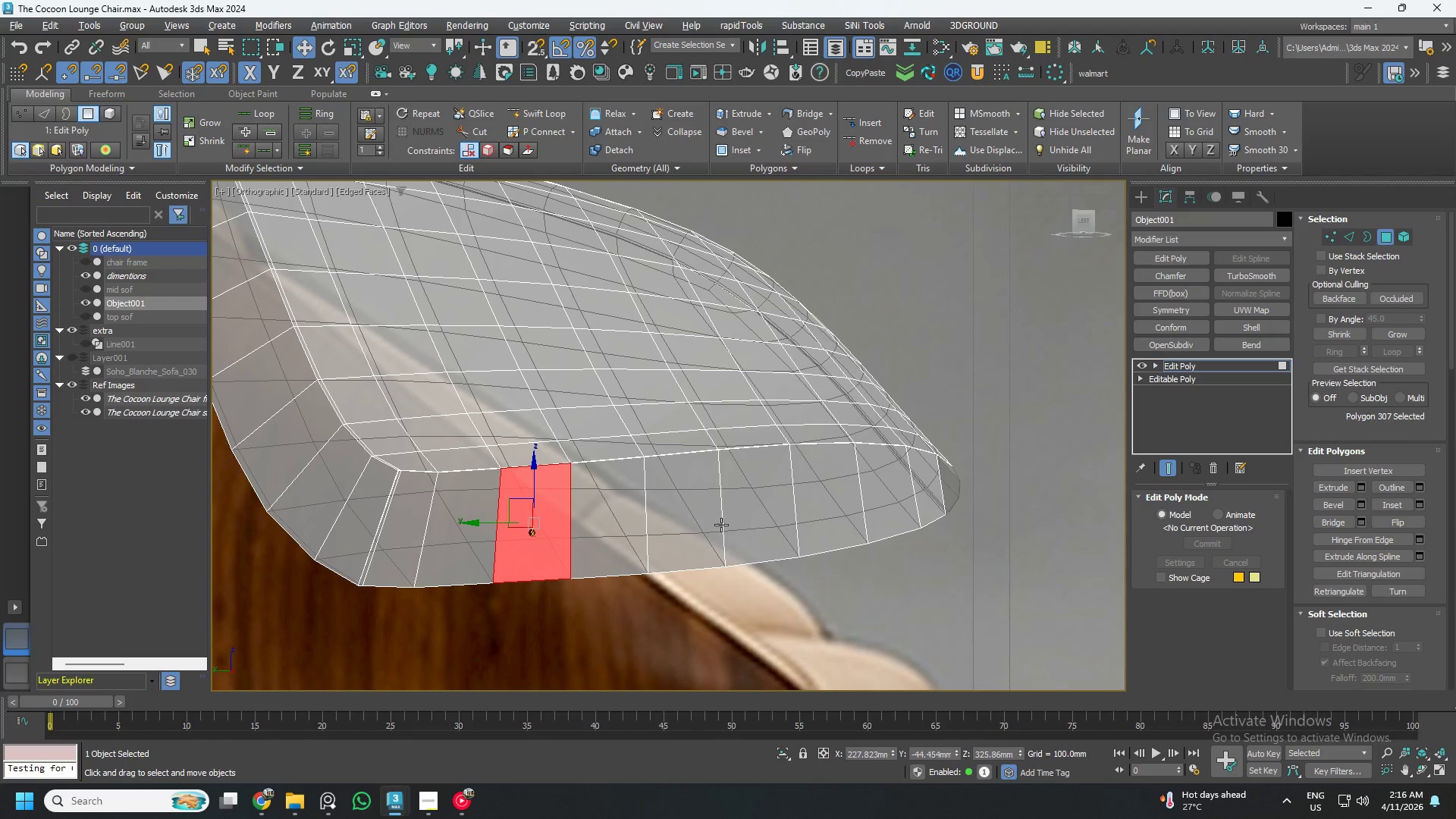 
key(Alt+1)
 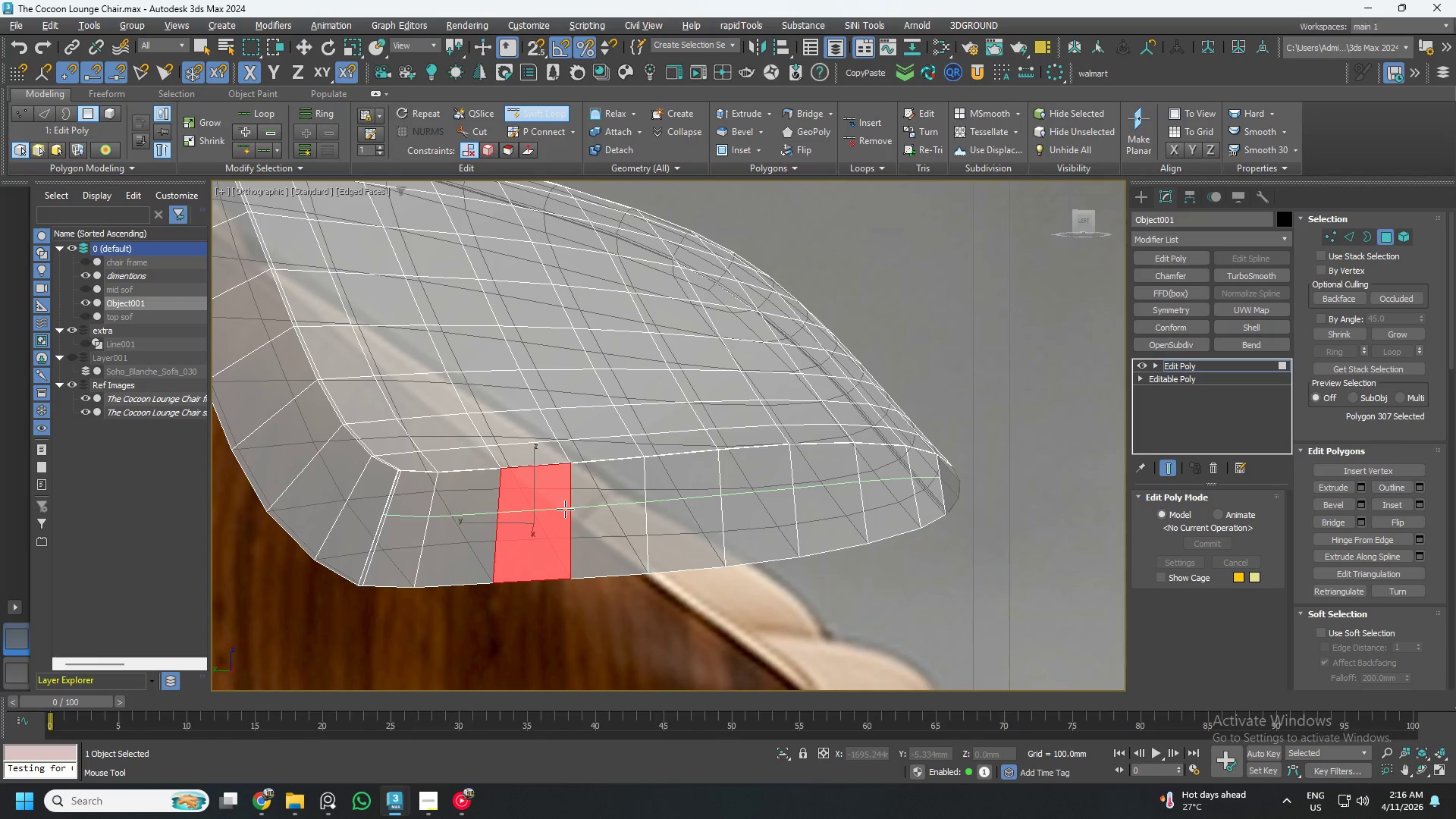 
left_click([563, 503])
 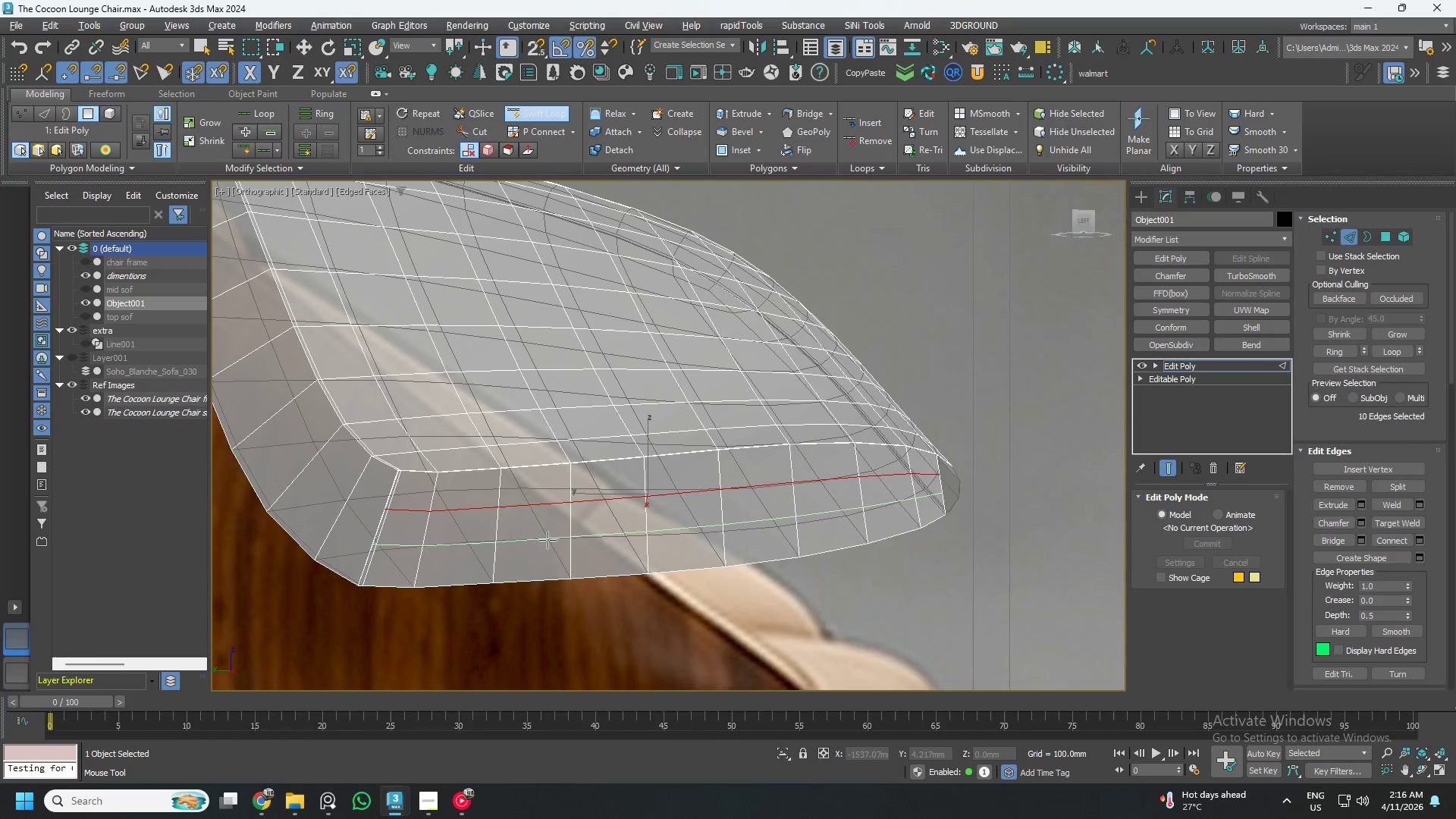 
left_click([544, 548])
 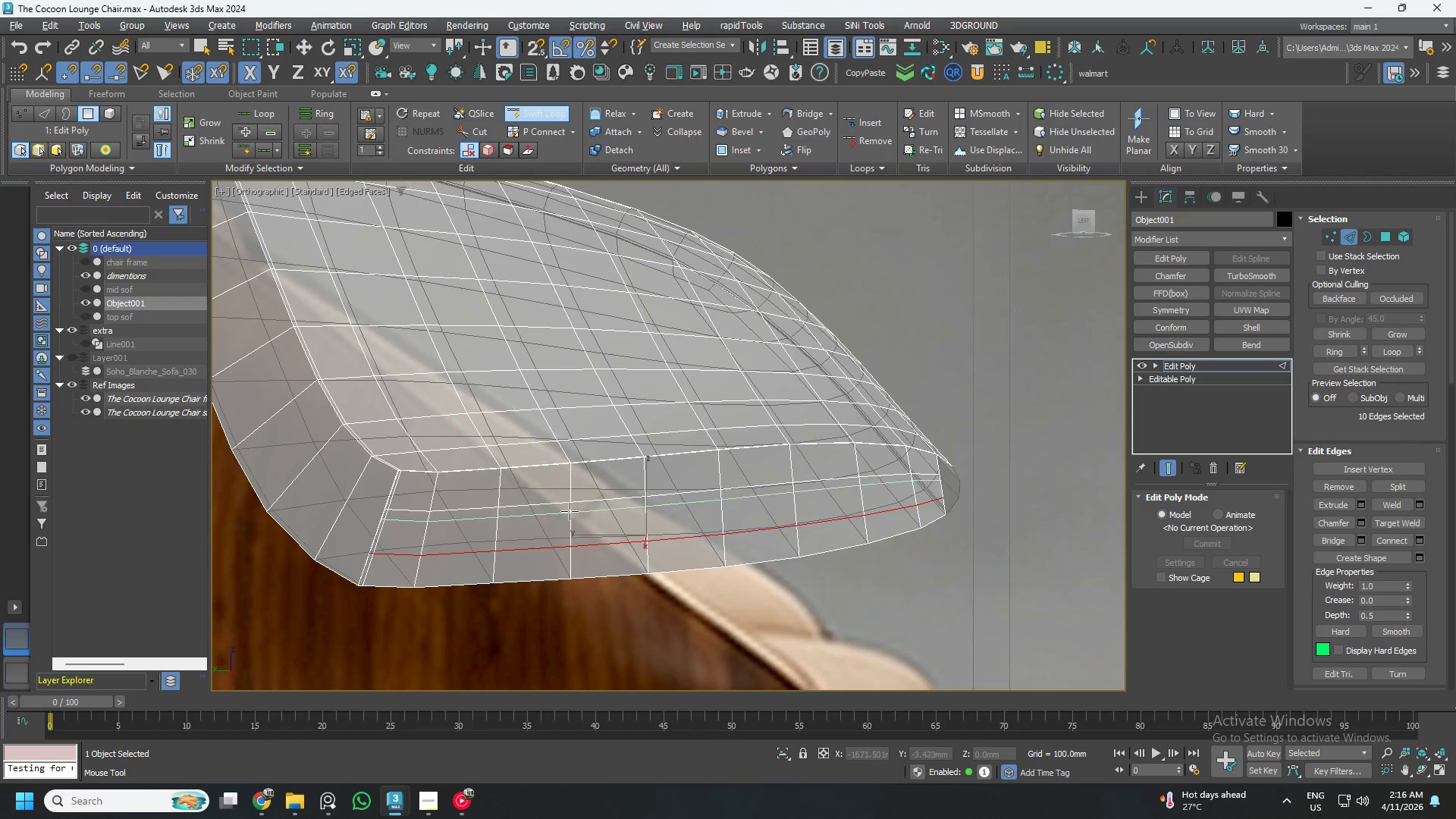 
key(Alt+AltLeft)
 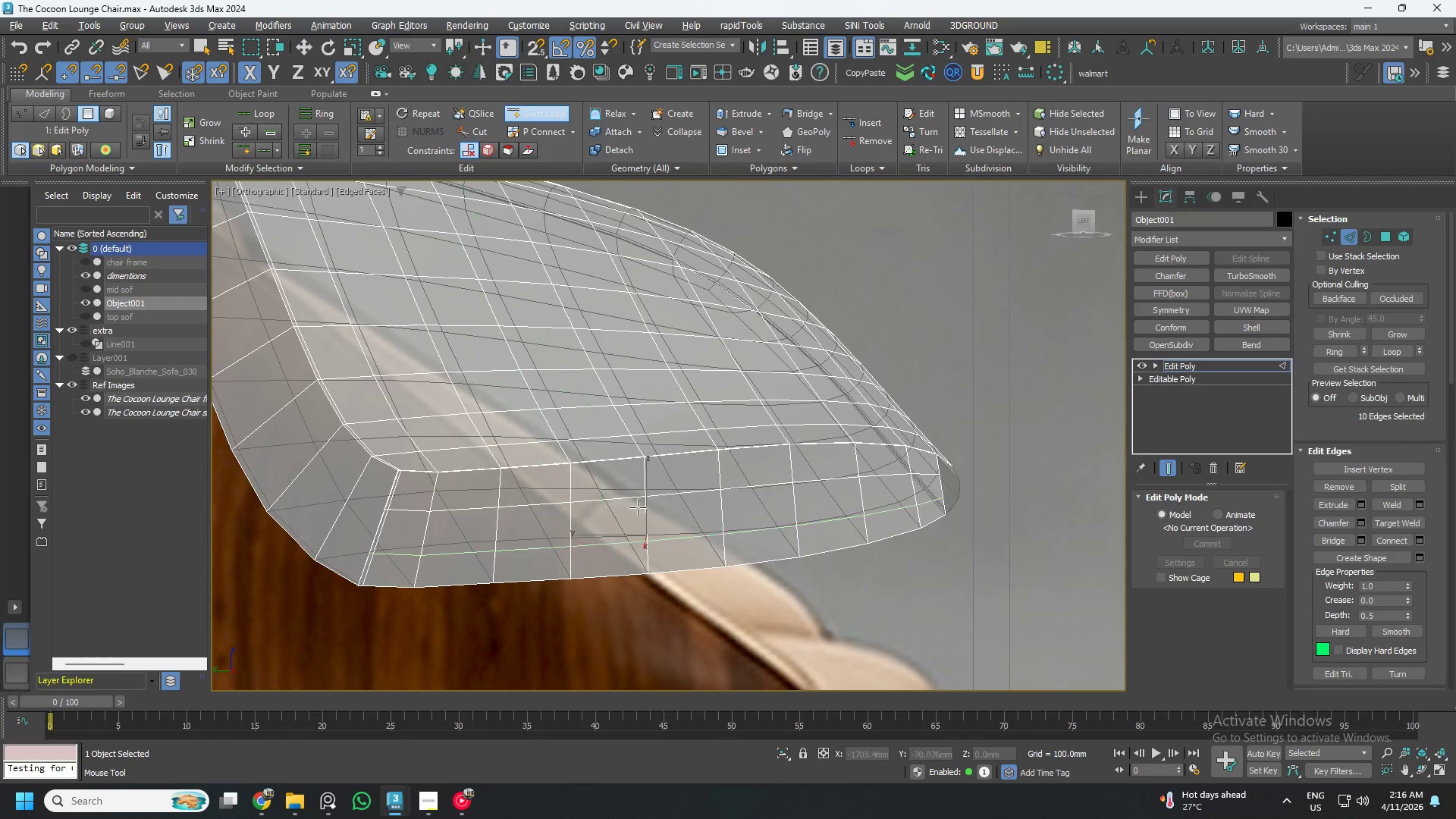 
key(Alt+1)
 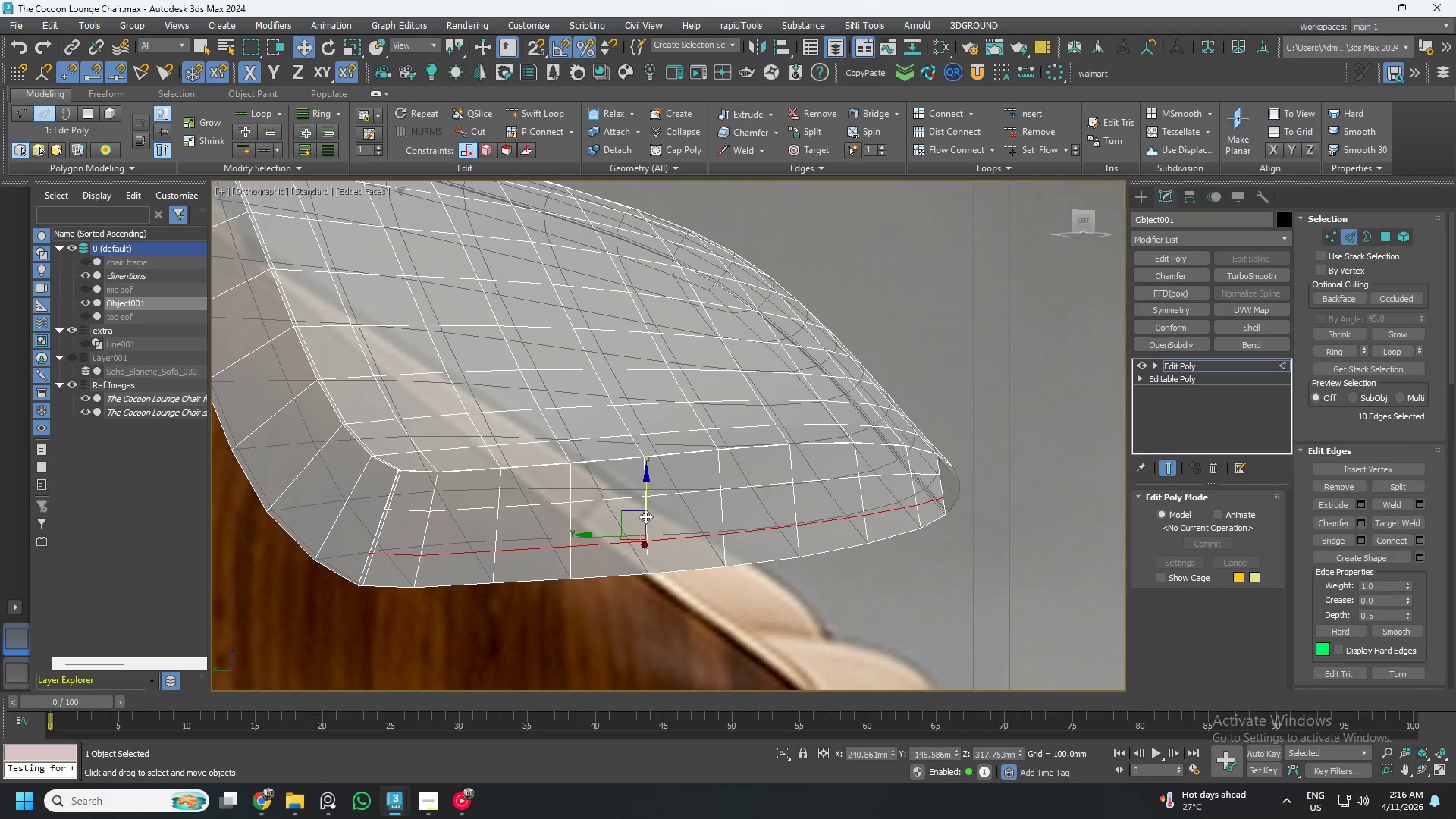 
key(Alt+4)
 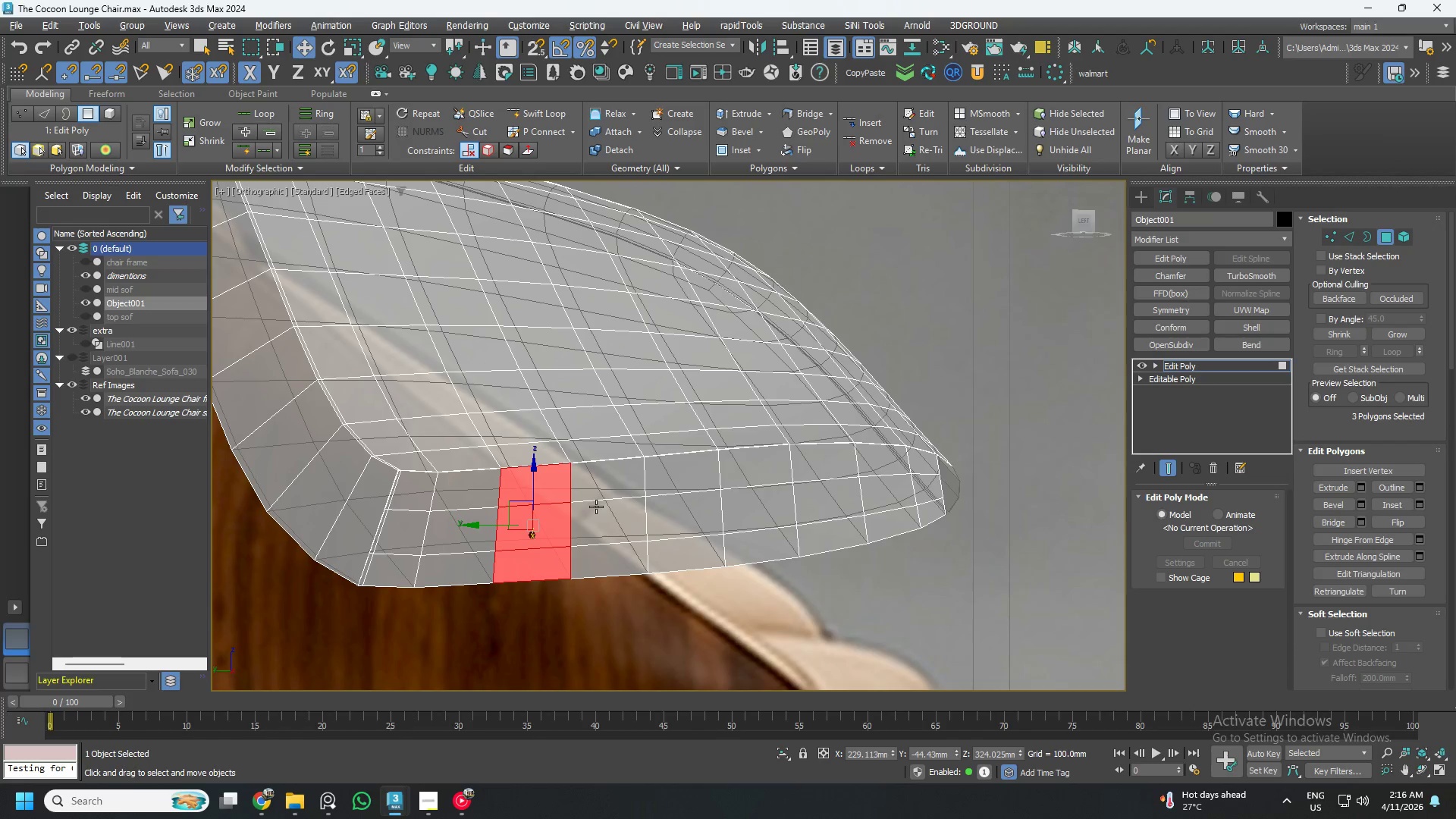 
left_click([596, 507])
 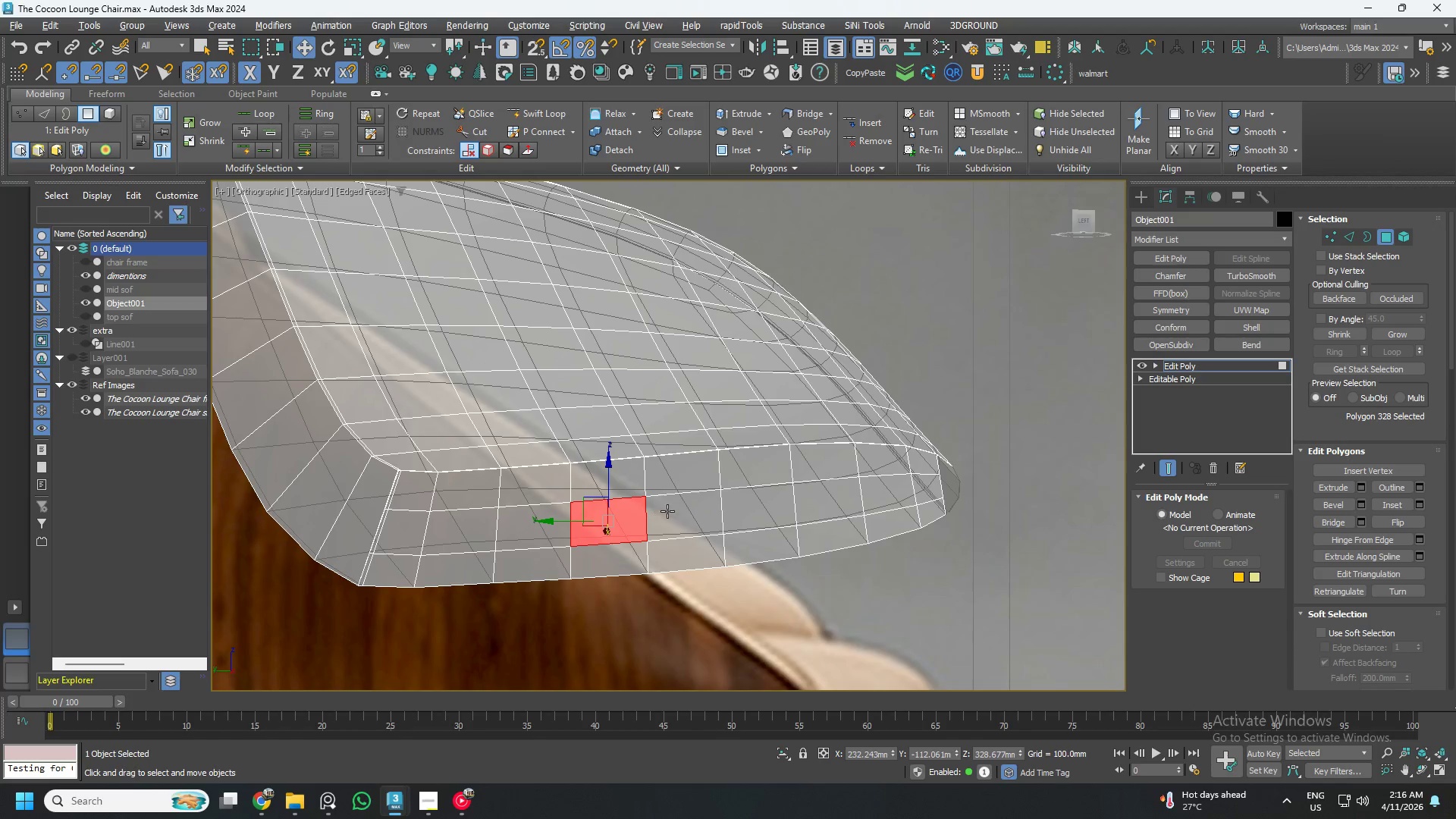 
left_click([668, 510])
 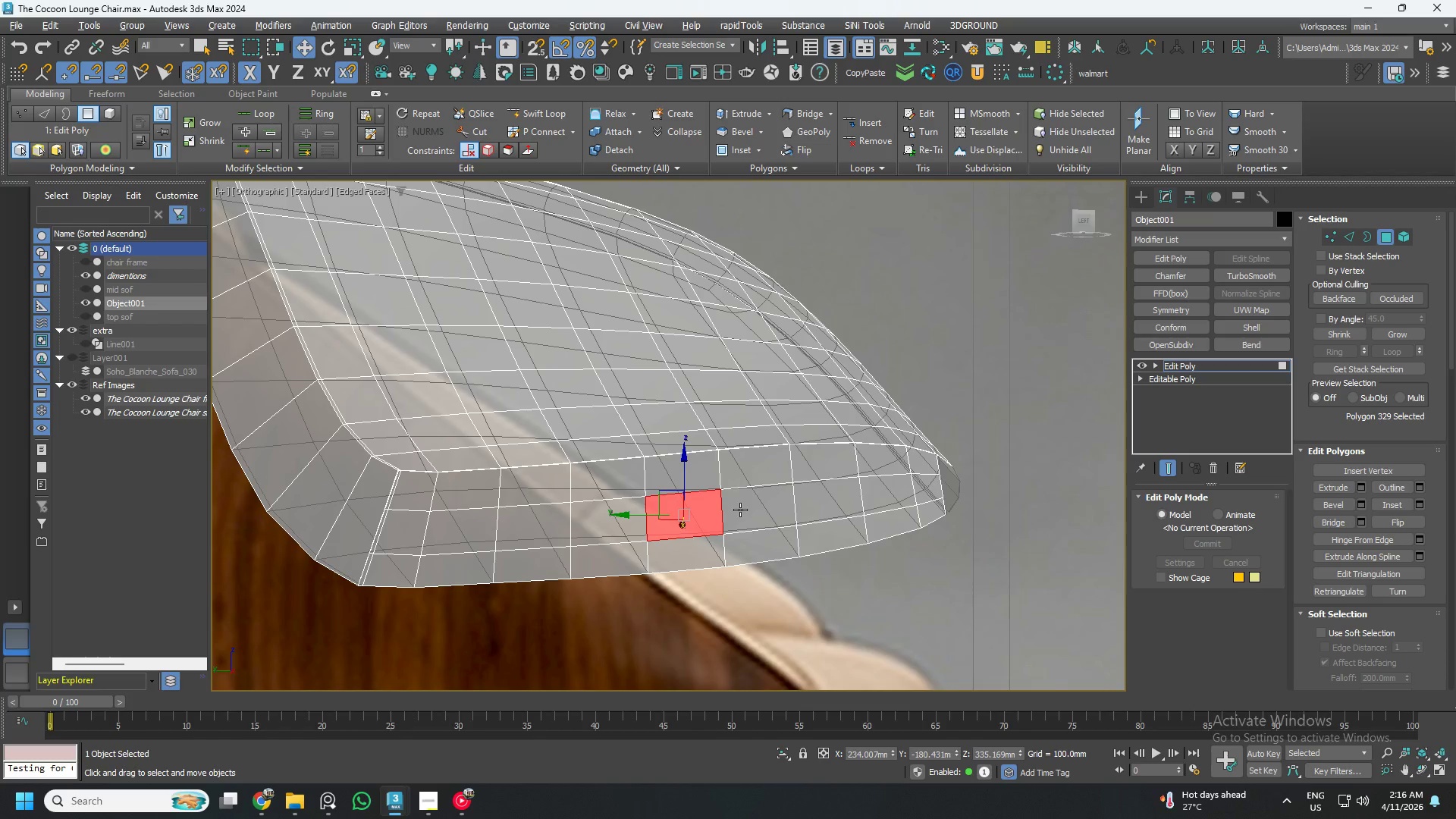 
left_click([755, 505])
 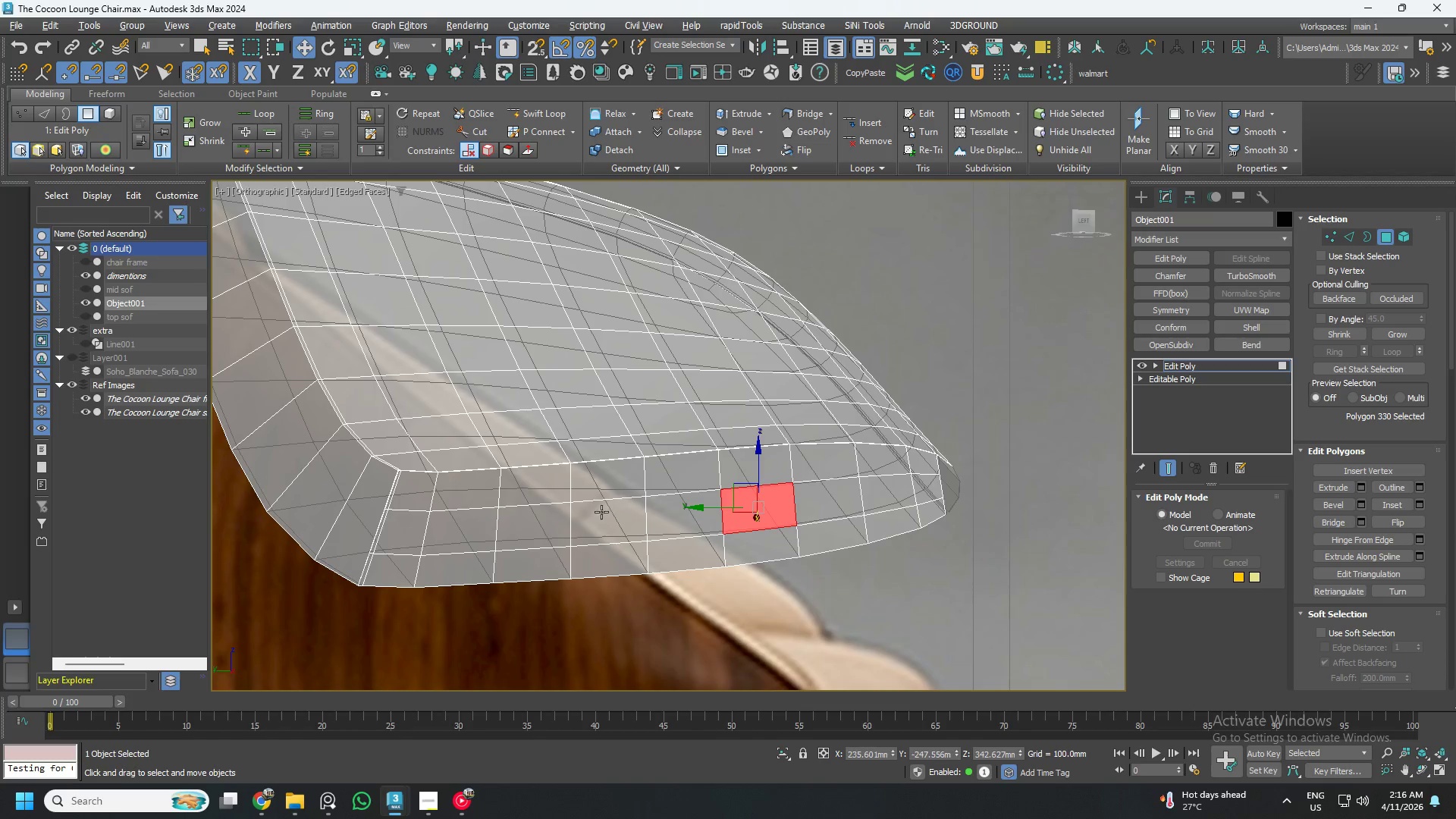 
left_click([595, 512])
 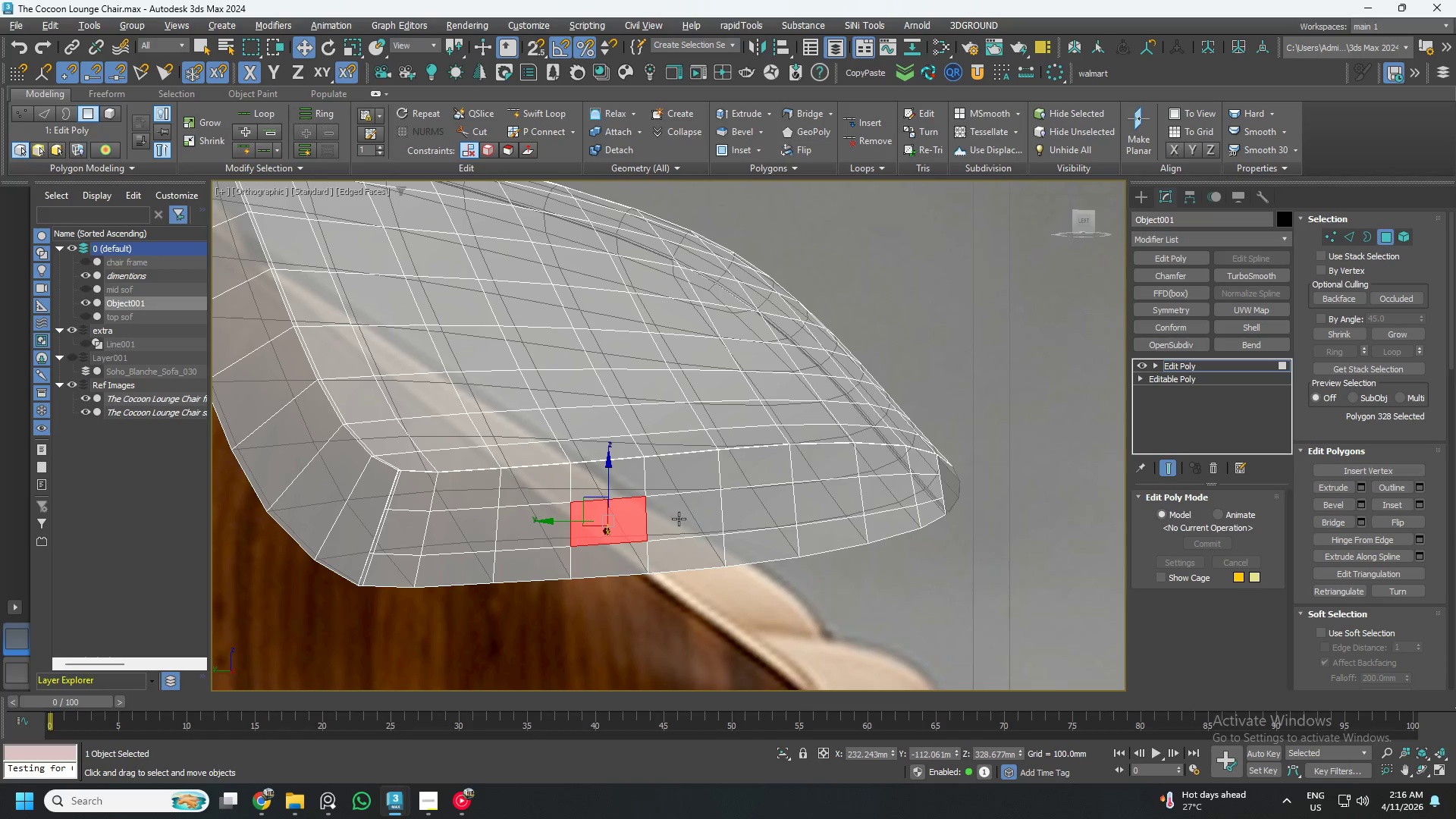 
hold_key(key=ControlLeft, duration=1.52)
left_click([680, 517])
 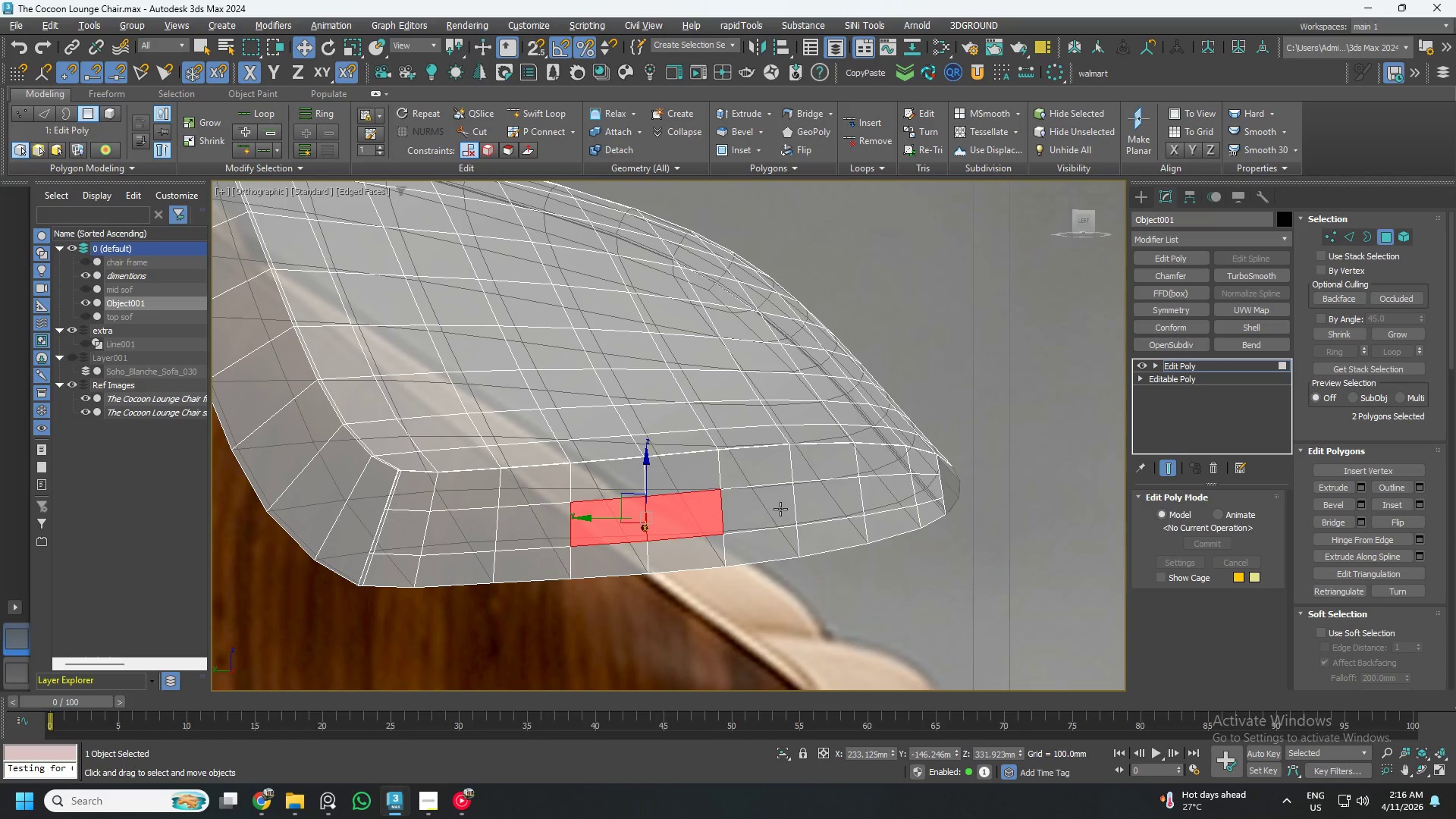 
double_click([783, 507])
 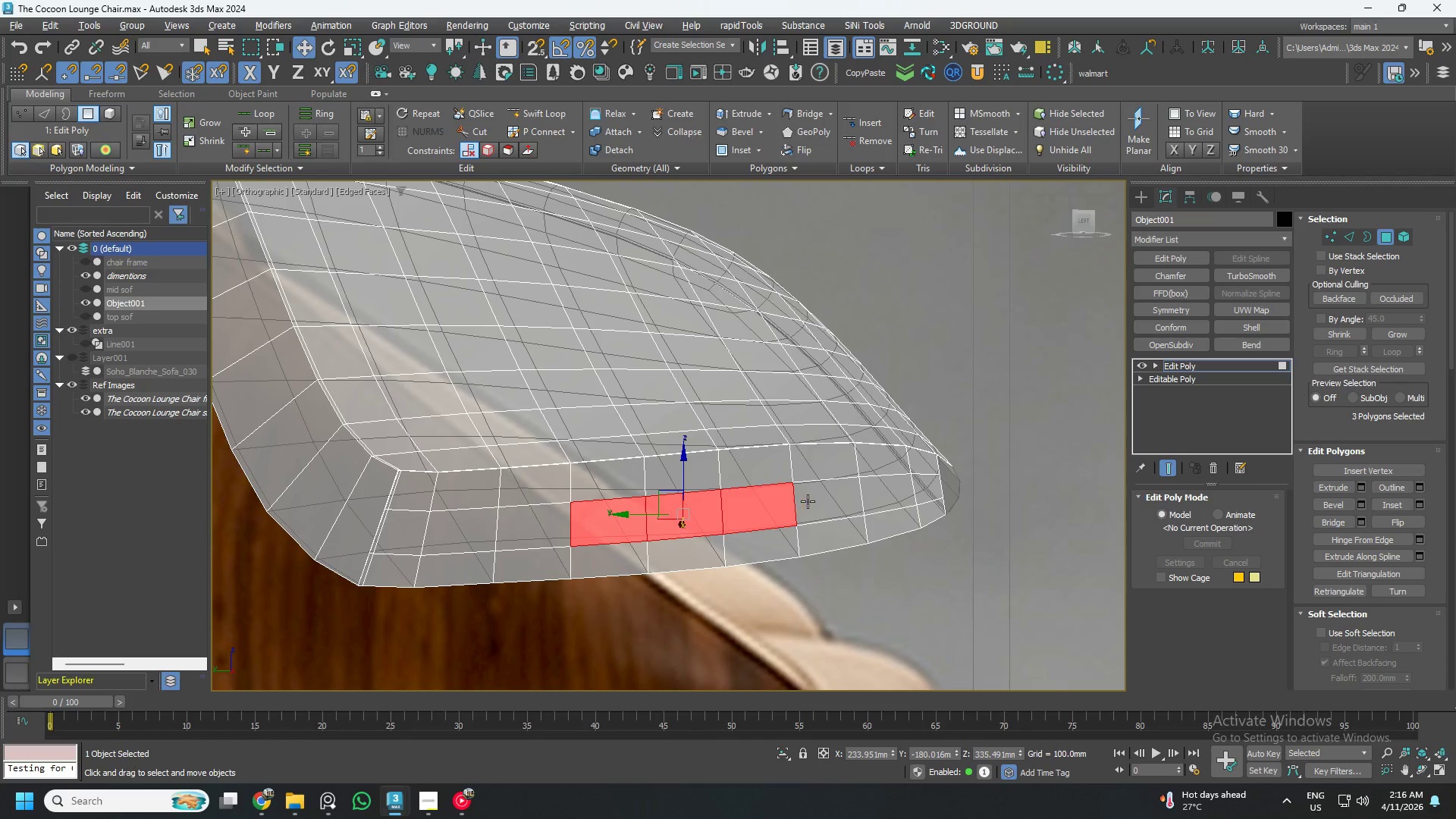 
left_click([808, 501])
 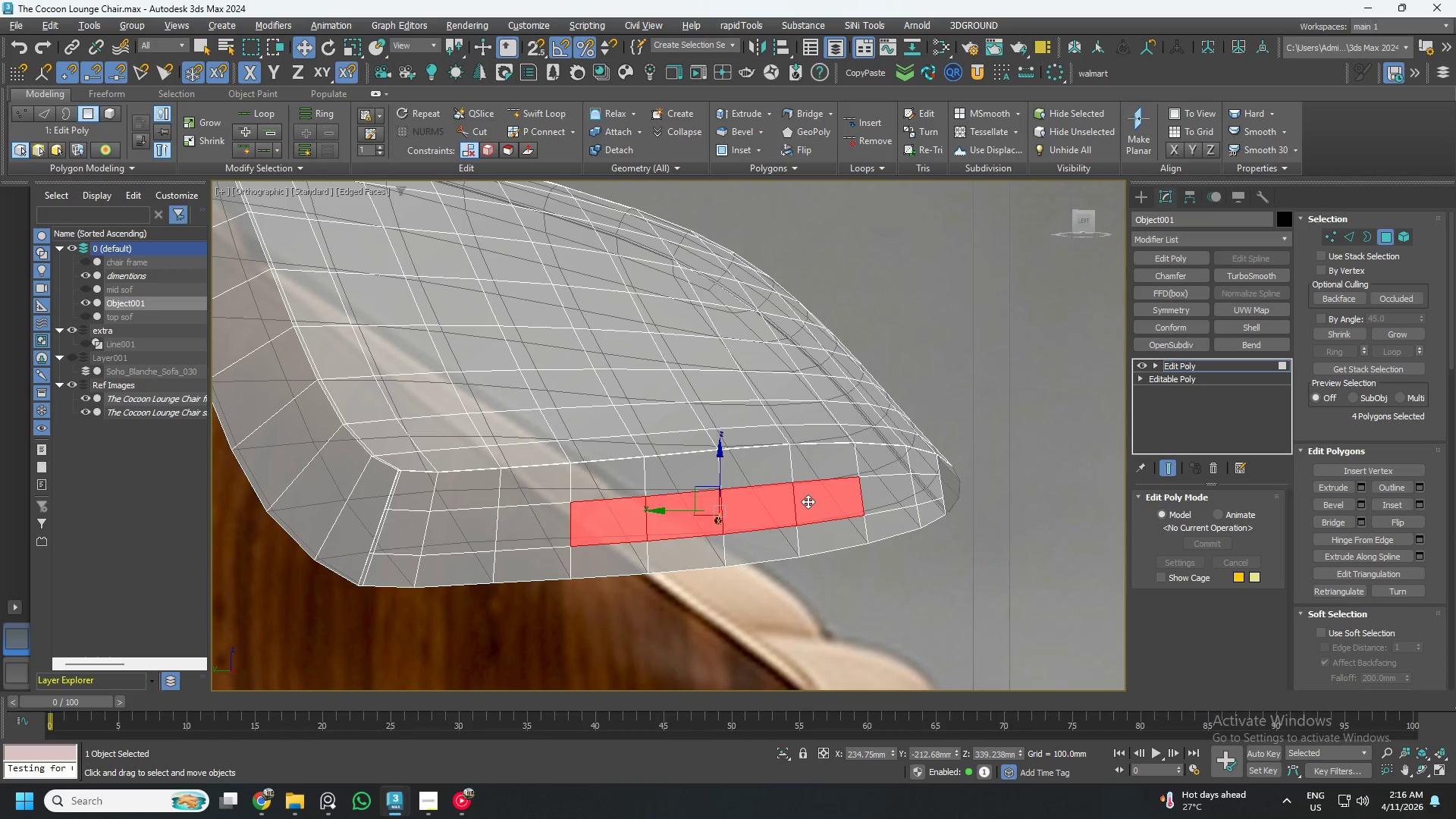 
hold_key(key=ControlLeft, duration=1.42)
left_click([529, 508])
 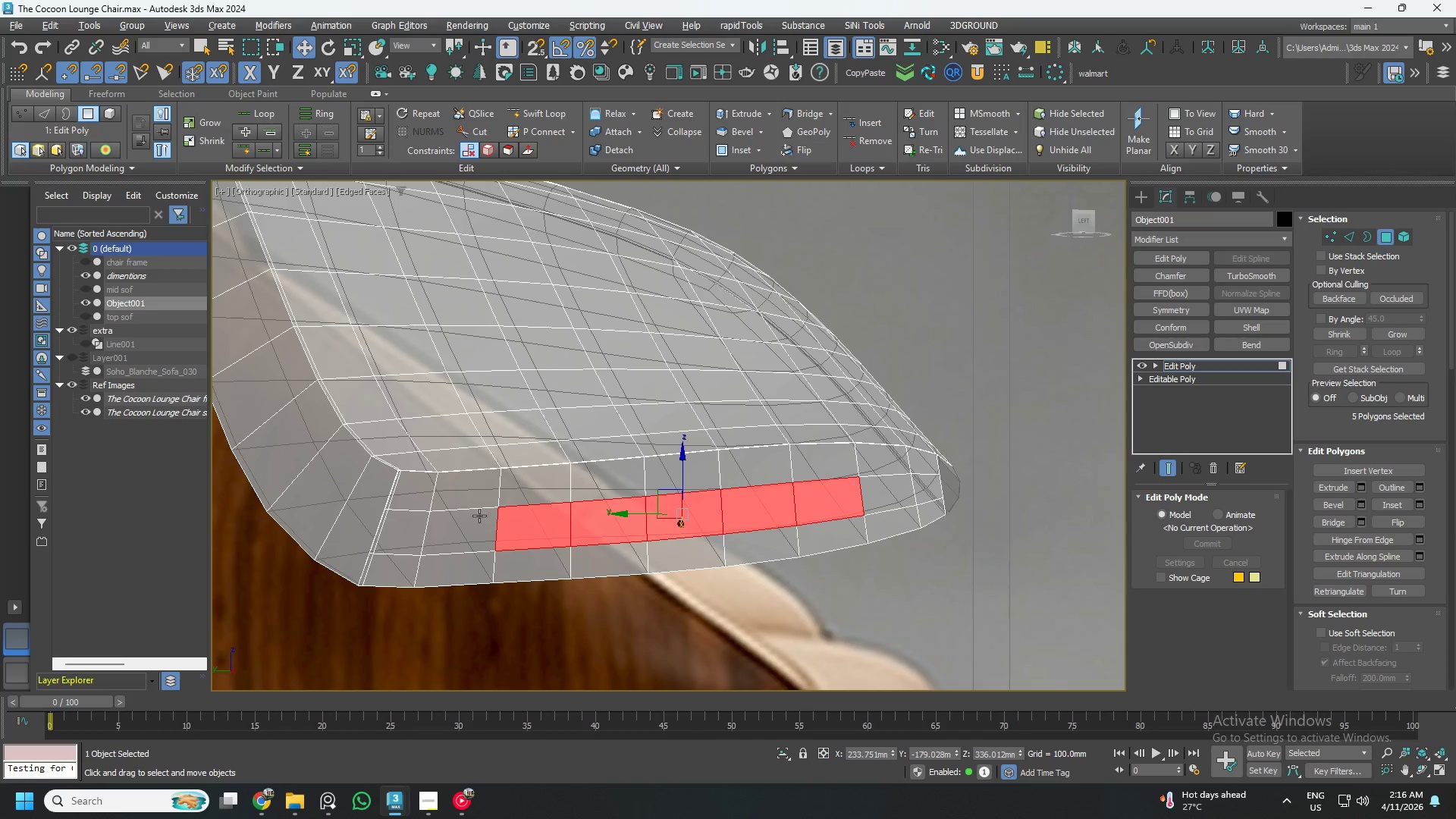 
left_click([475, 517])
 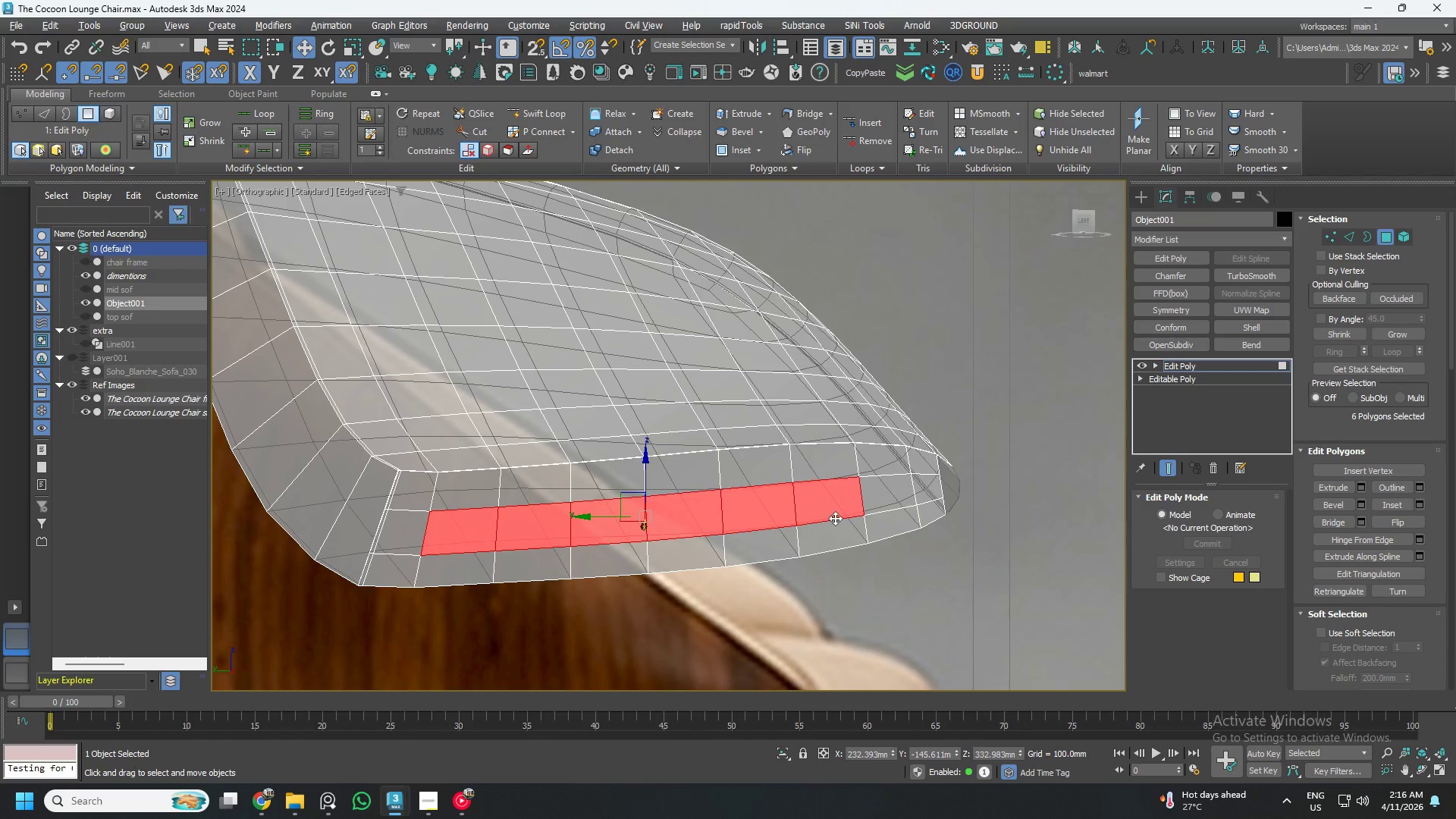 
hold_key(key=ControlLeft, duration=0.47)
left_click([872, 502])
 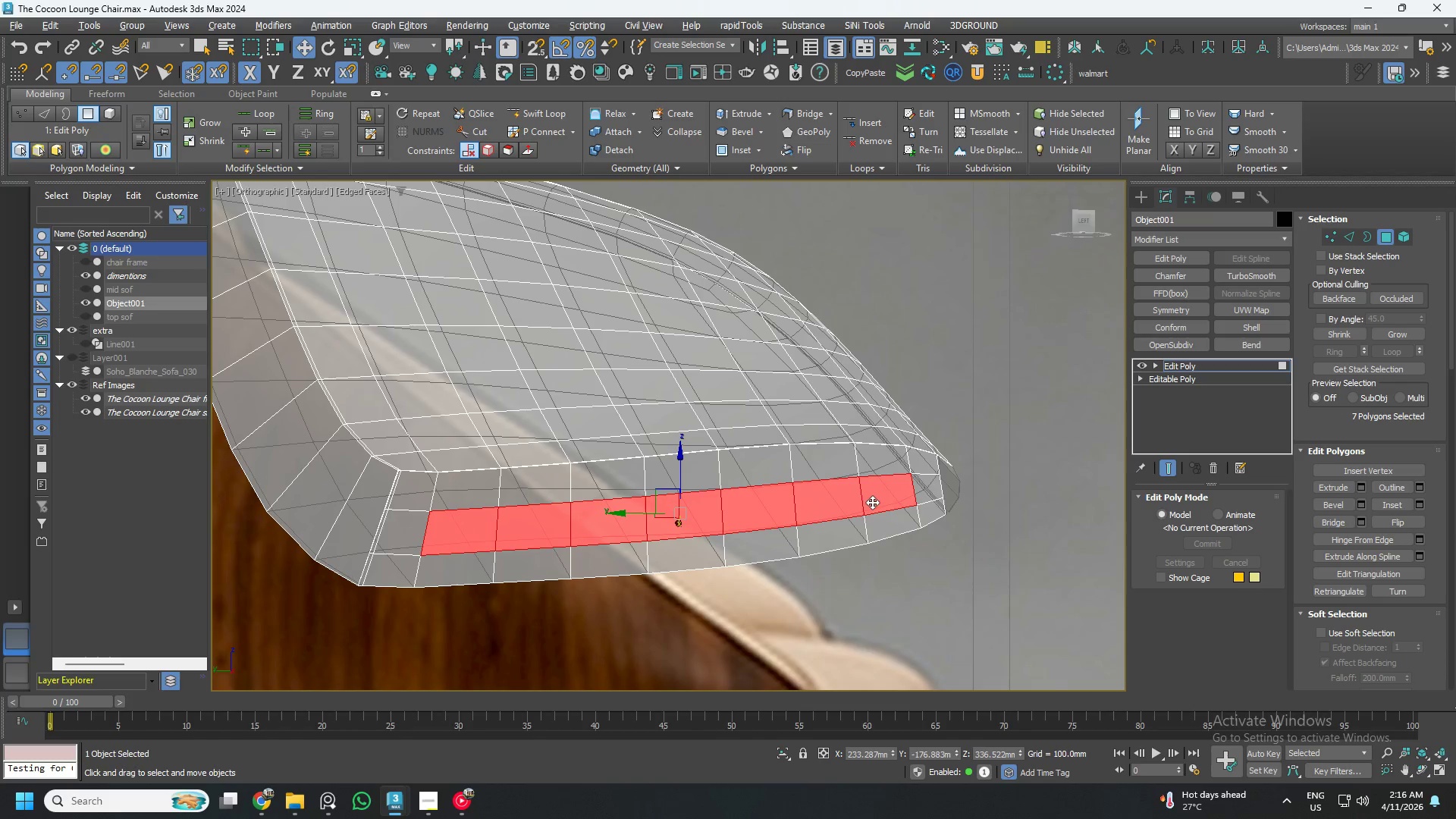 
hold_key(key=AltLeft, duration=0.53)
 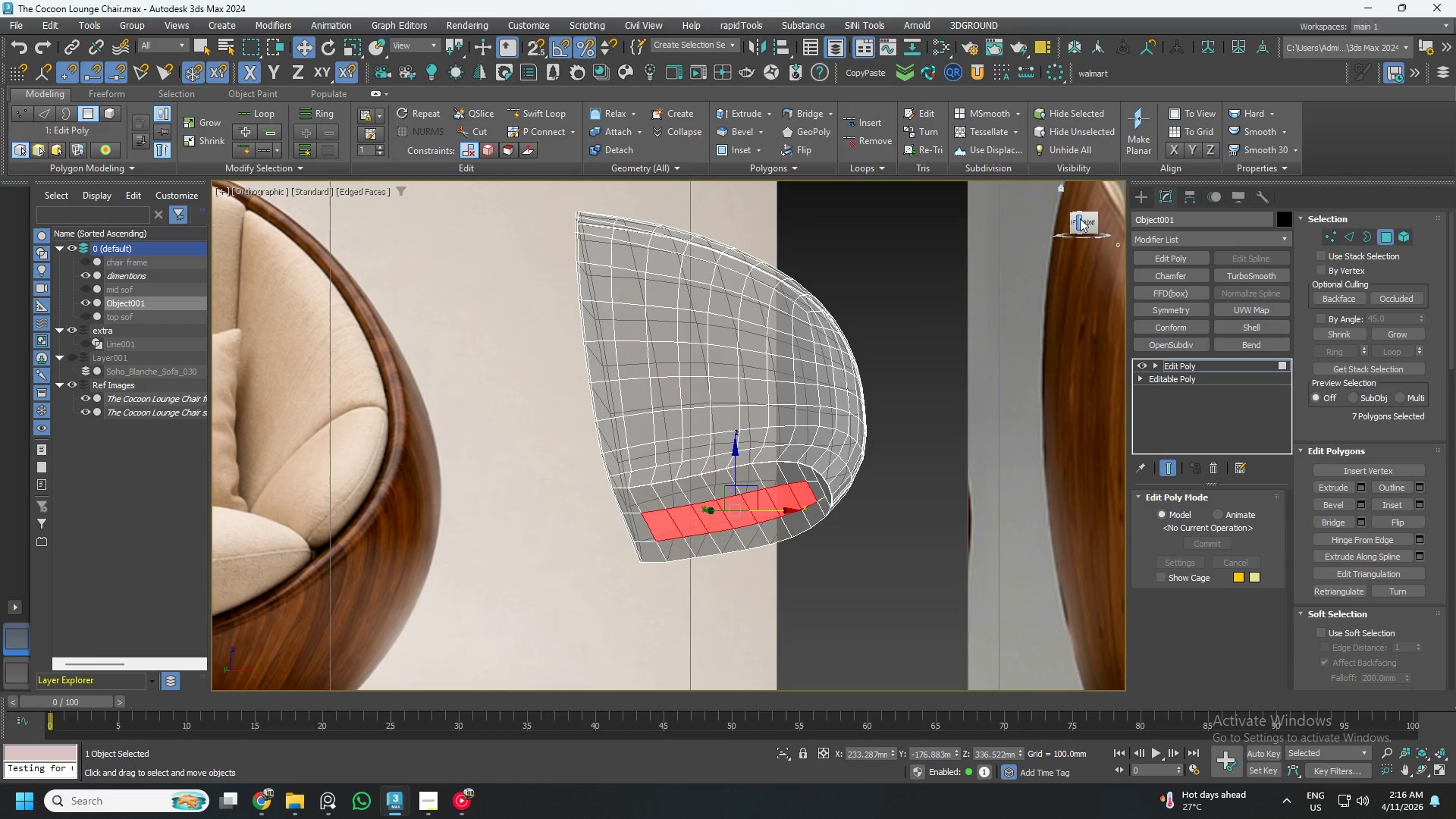 
scroll: coordinate [880, 497], scroll_direction: down, amount: 1.0
 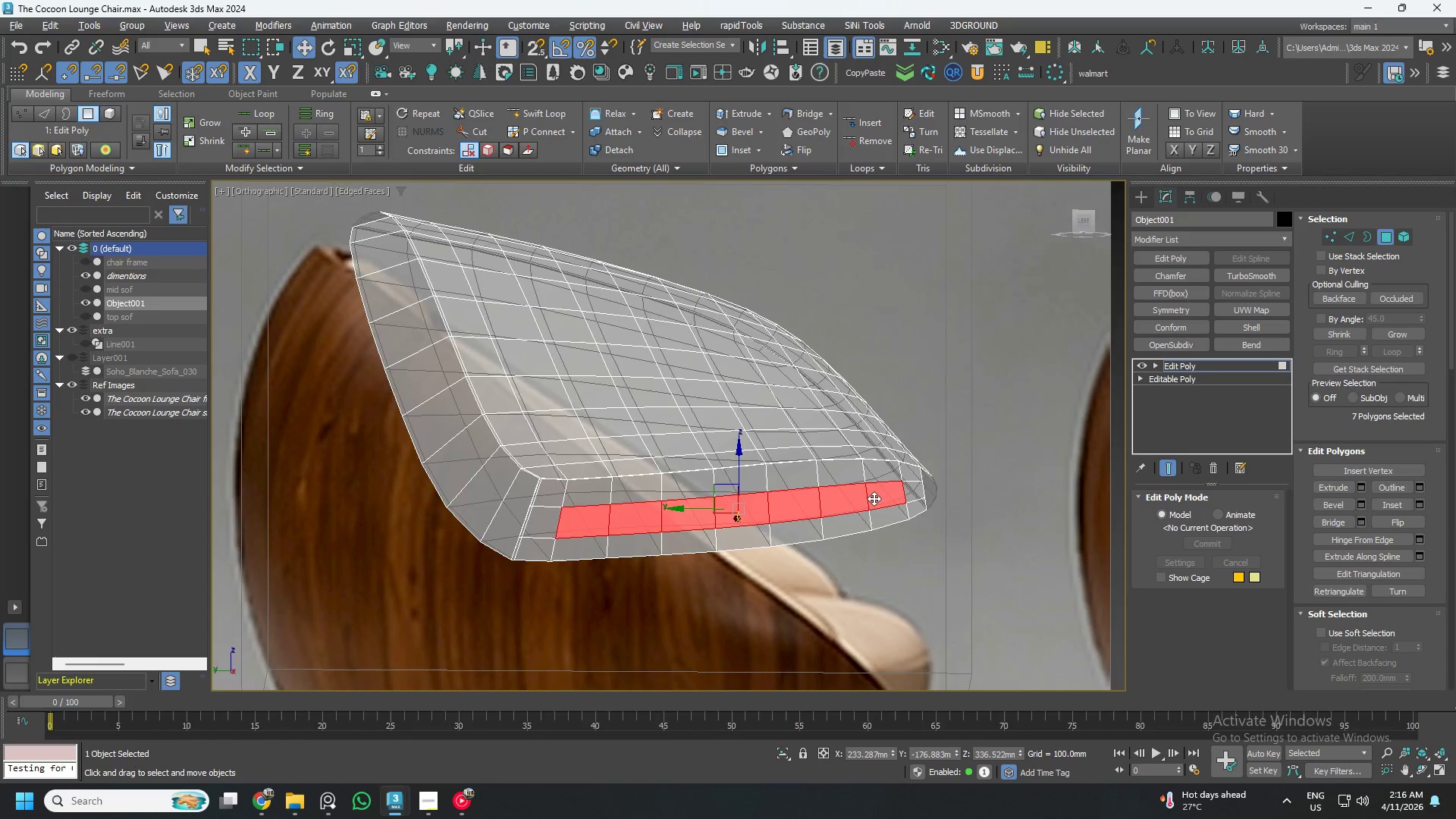 
left_click([1087, 223])
 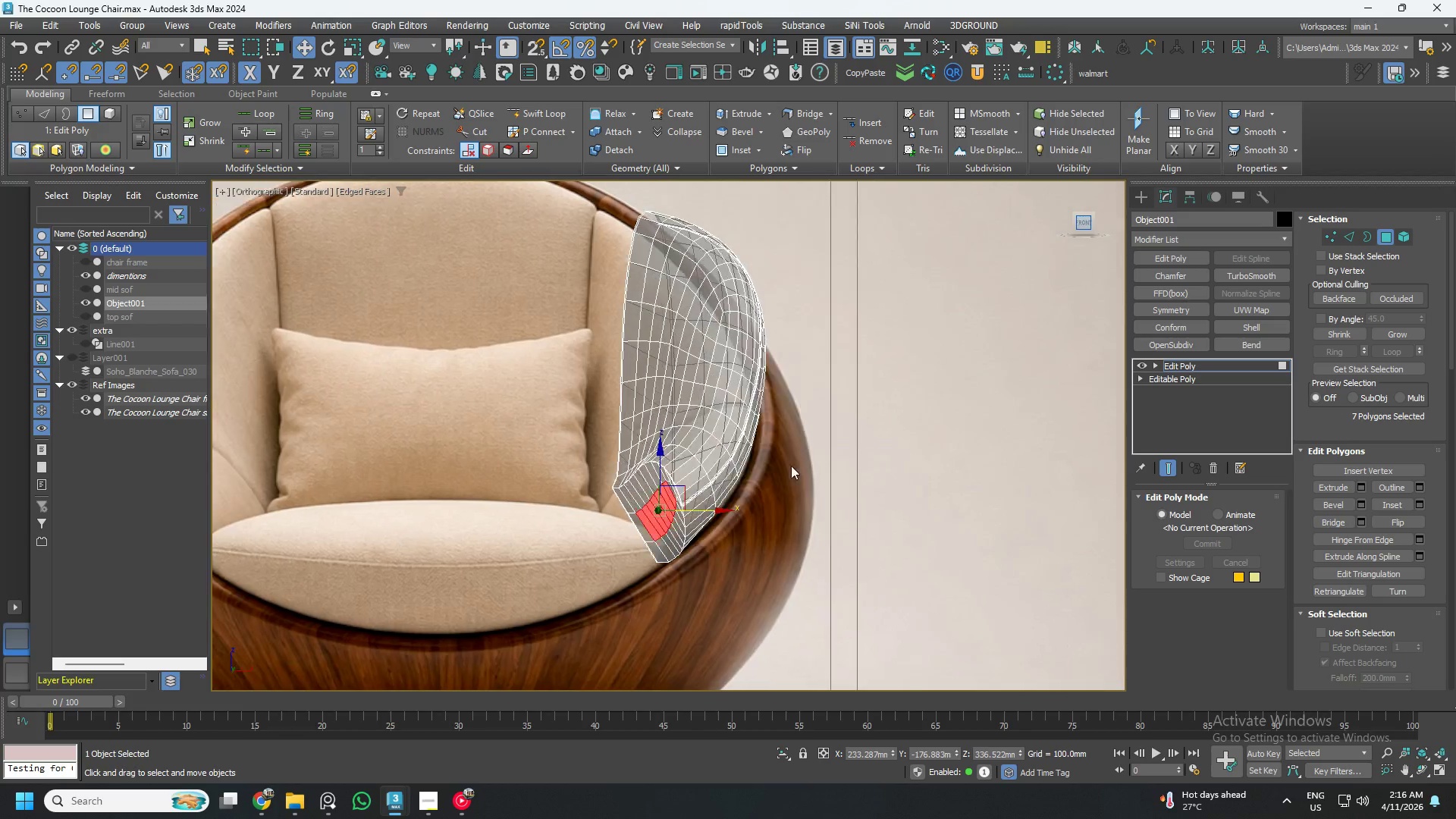 
scroll: coordinate [631, 518], scroll_direction: up, amount: 3.0
 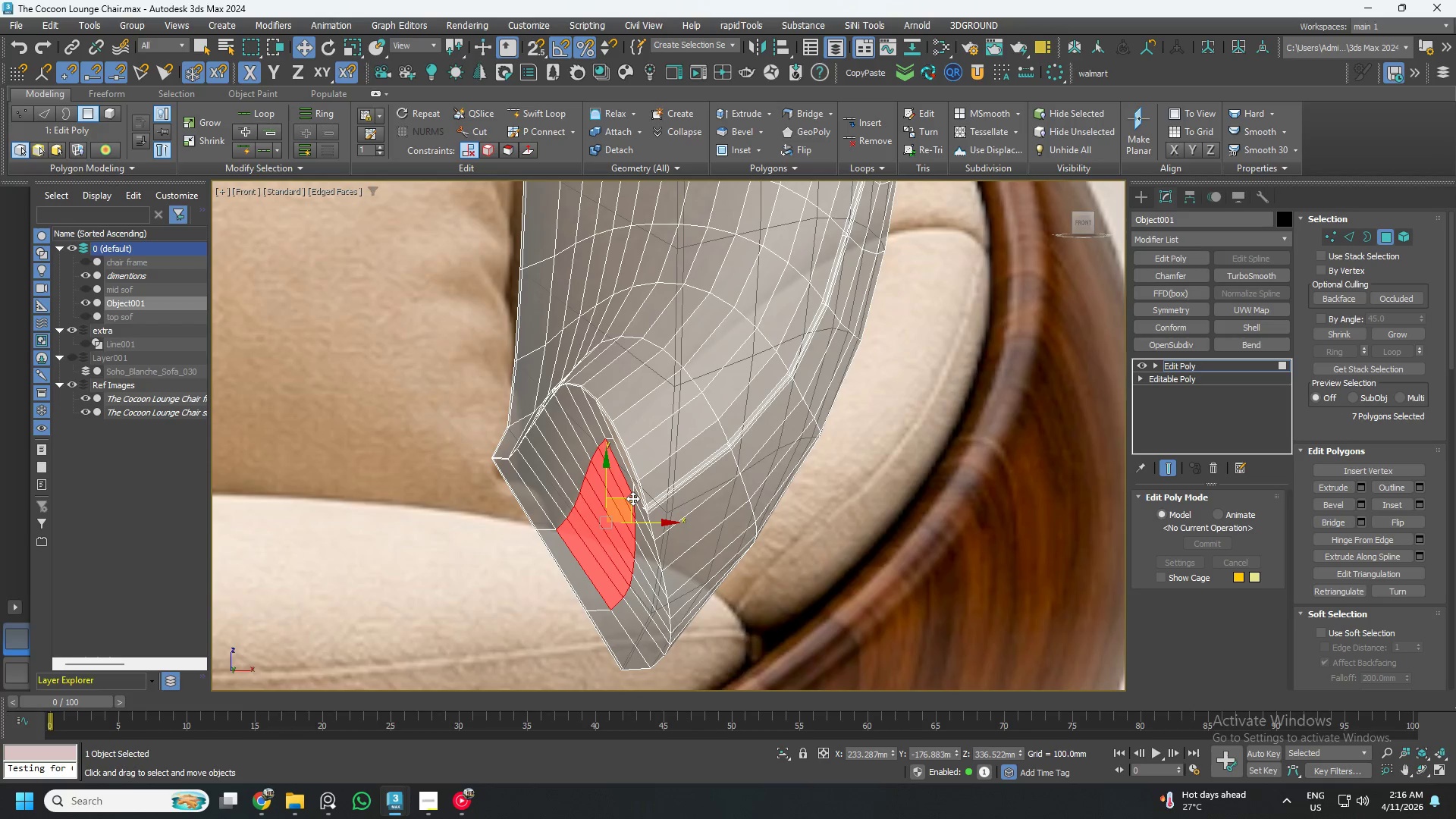 
left_click_drag(start_coordinate=[632, 498], to_coordinate=[580, 536])
 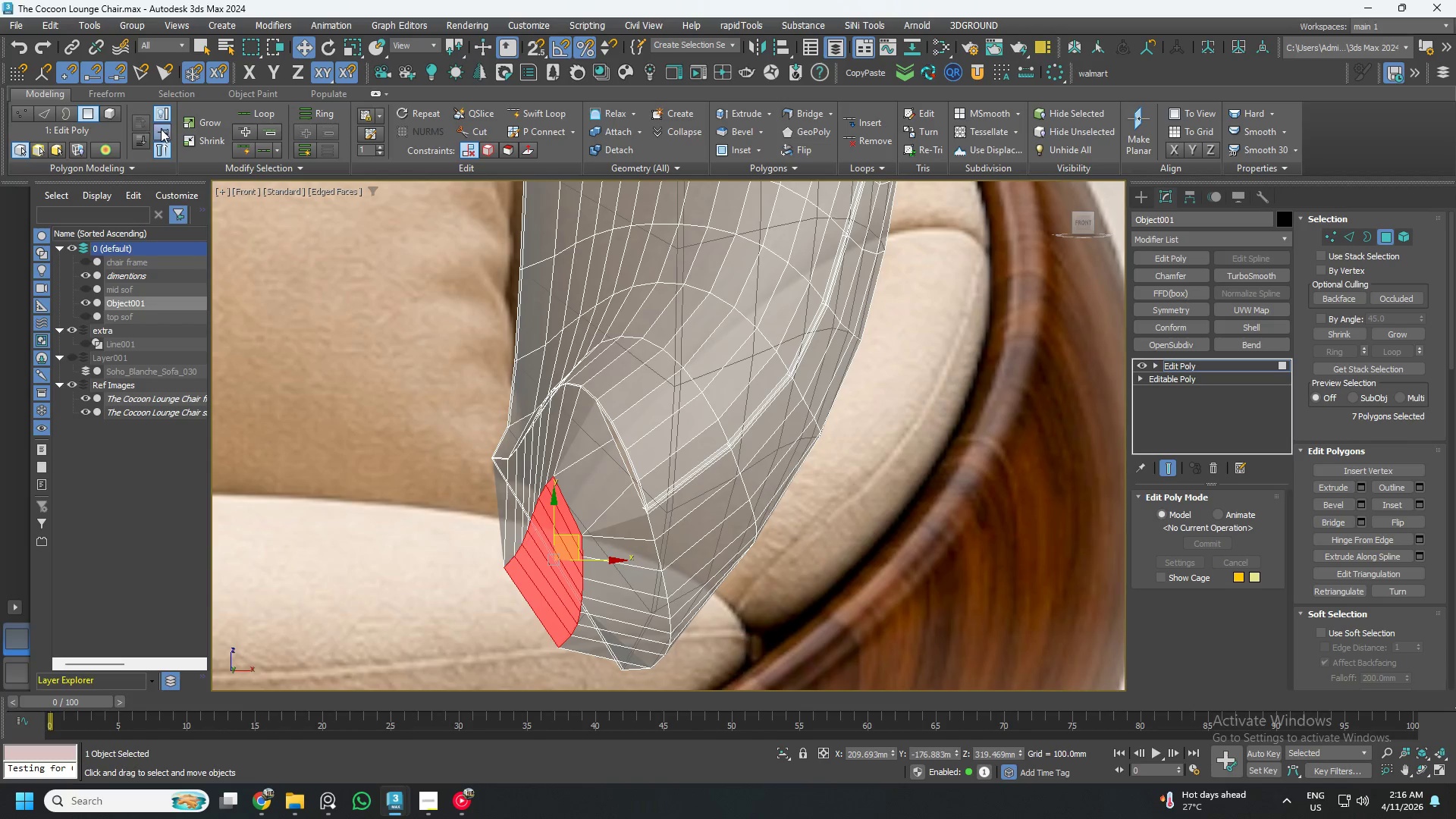 
left_click([201, 125])
 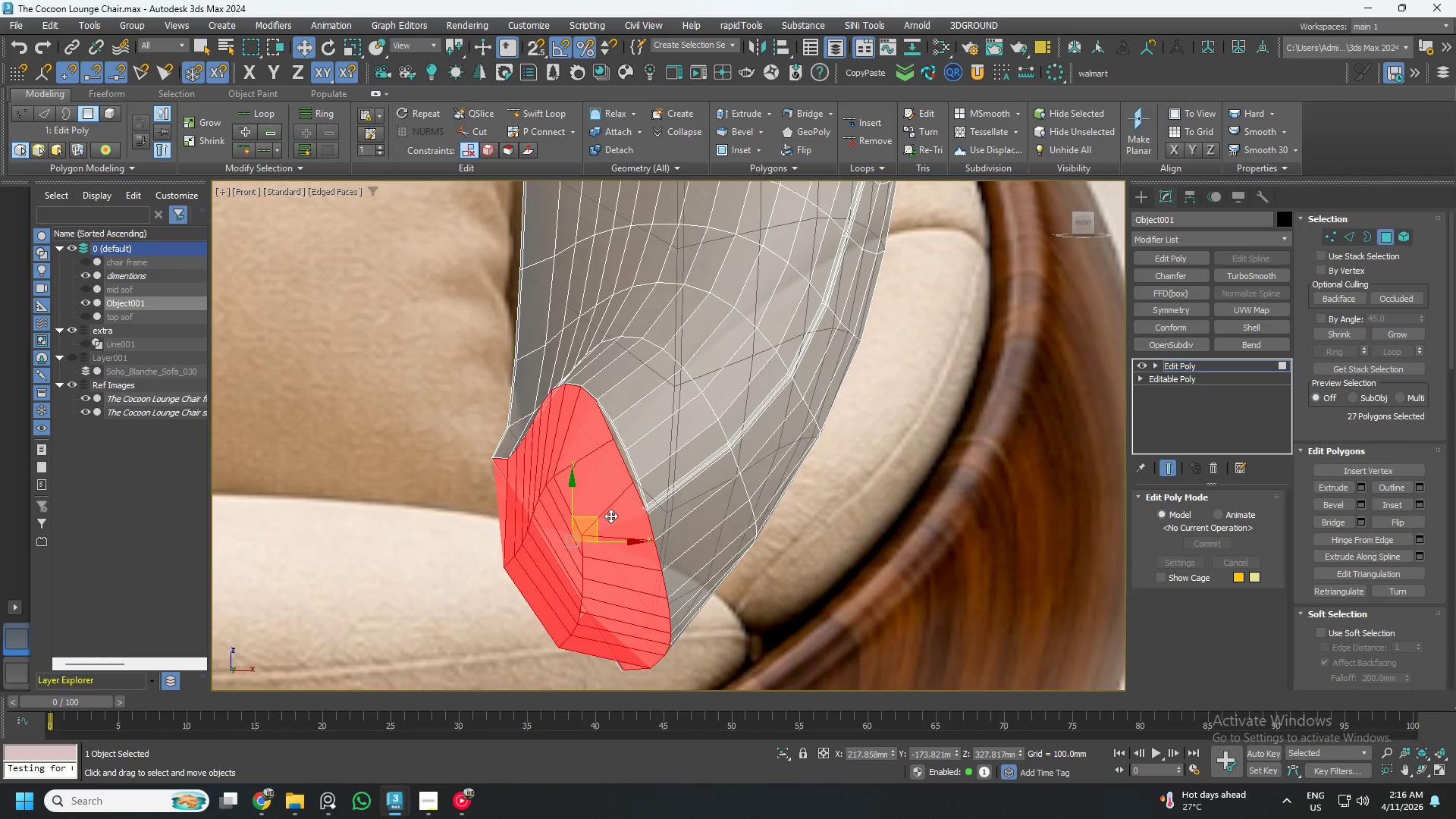 
left_click_drag(start_coordinate=[599, 516], to_coordinate=[558, 513])
 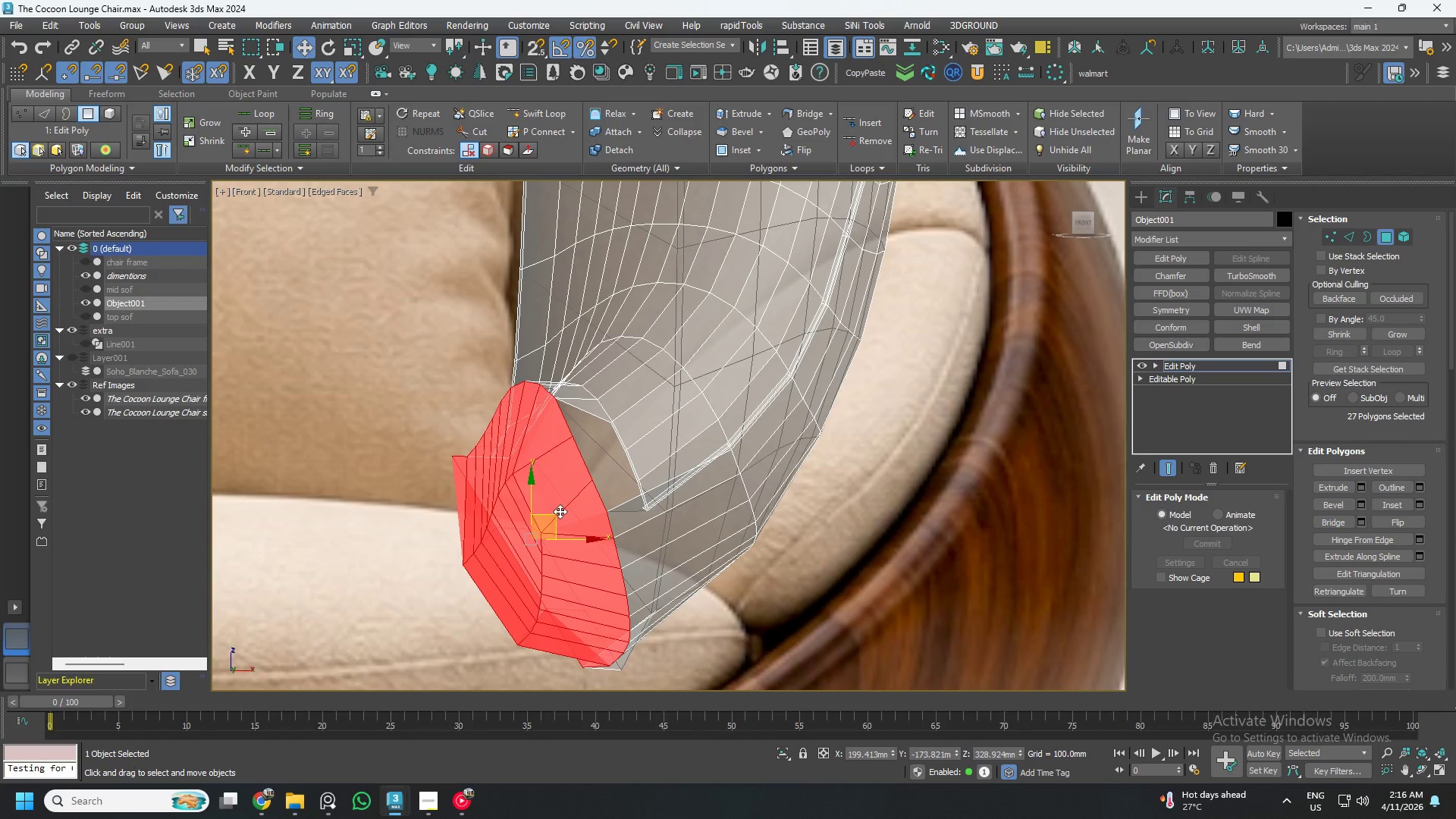 
key(Alt+AltLeft)
 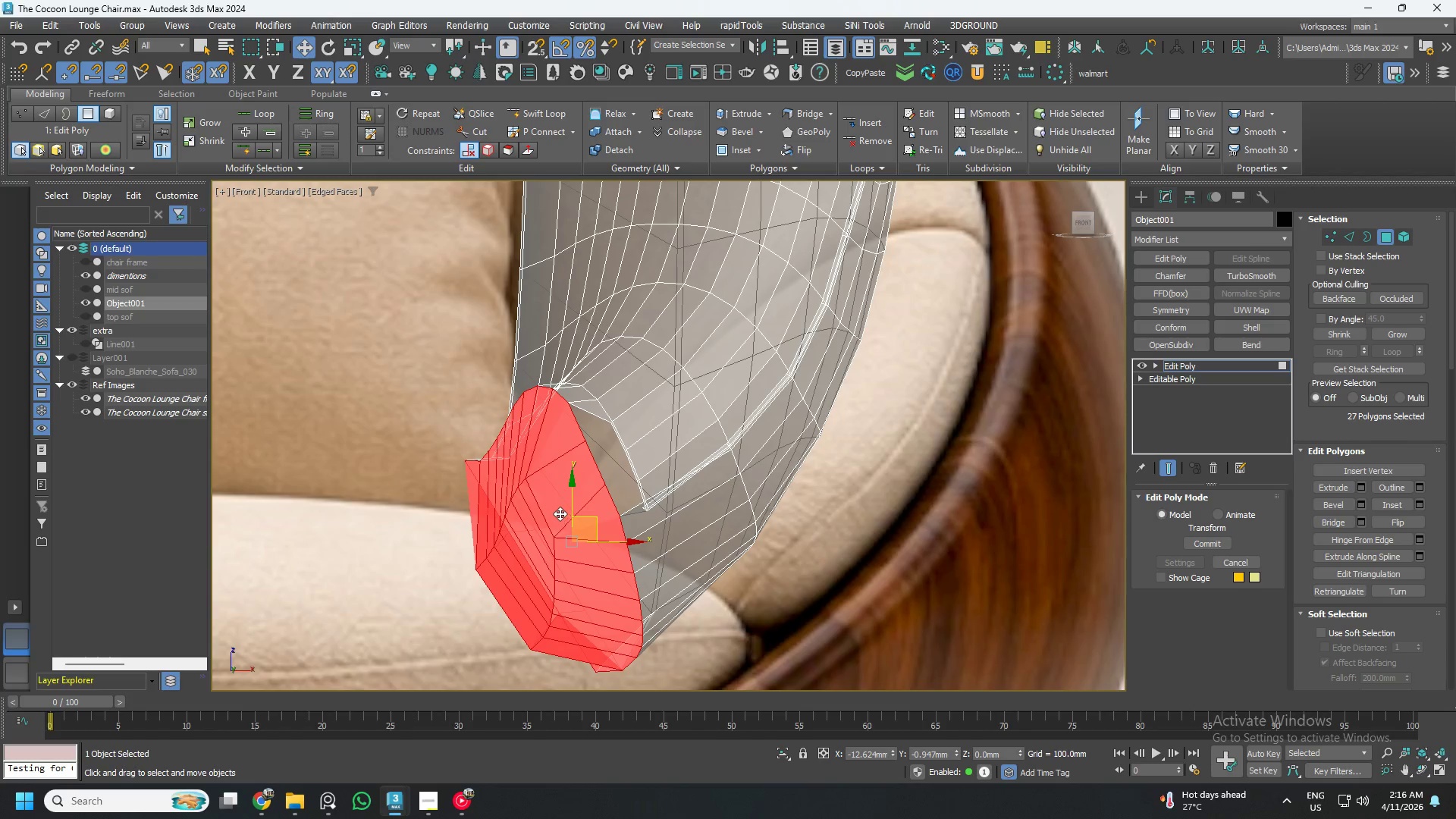 
key(Alt+AltLeft)
 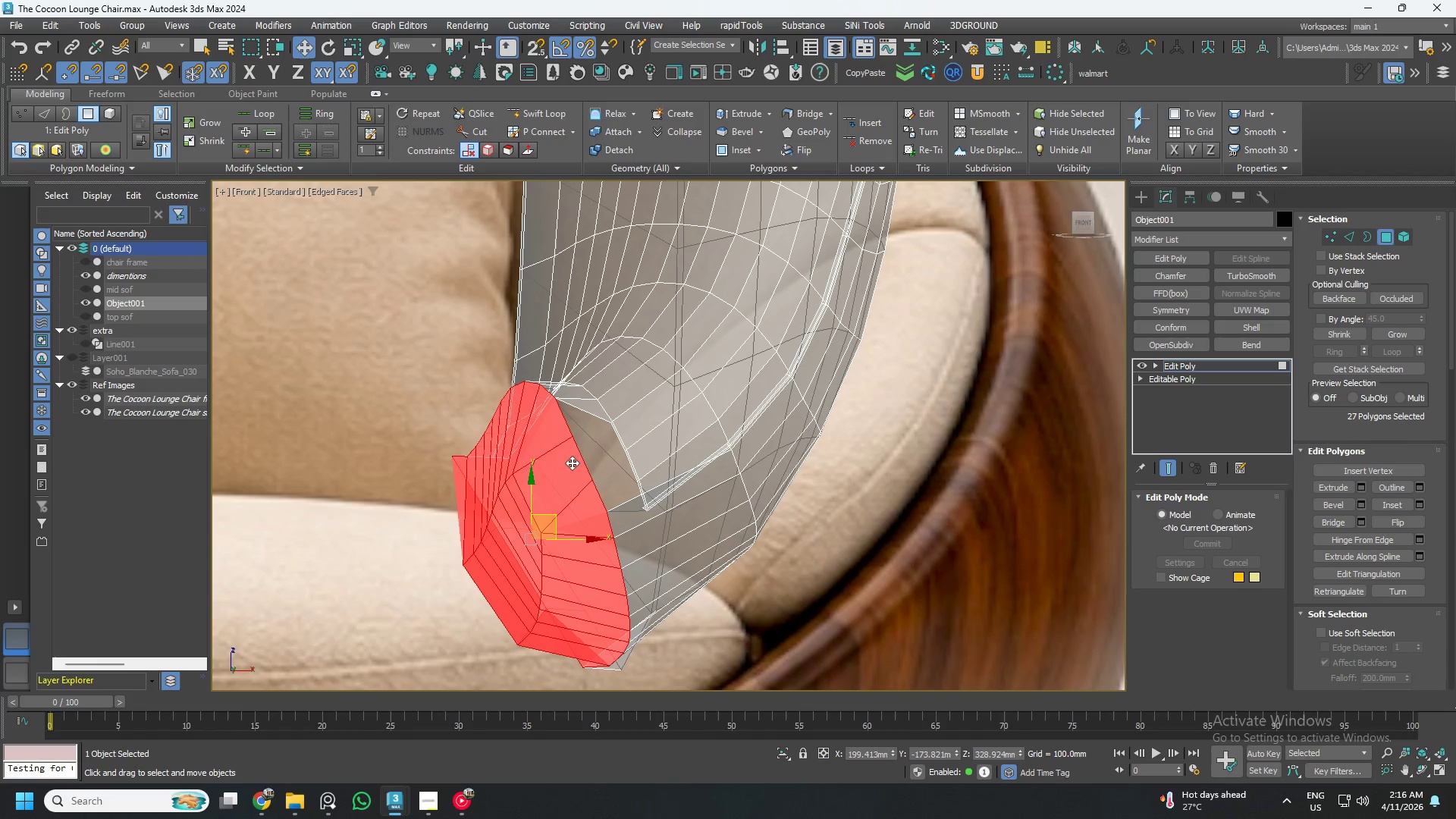 
scroll: coordinate [613, 501], scroll_direction: up, amount: 1.0
 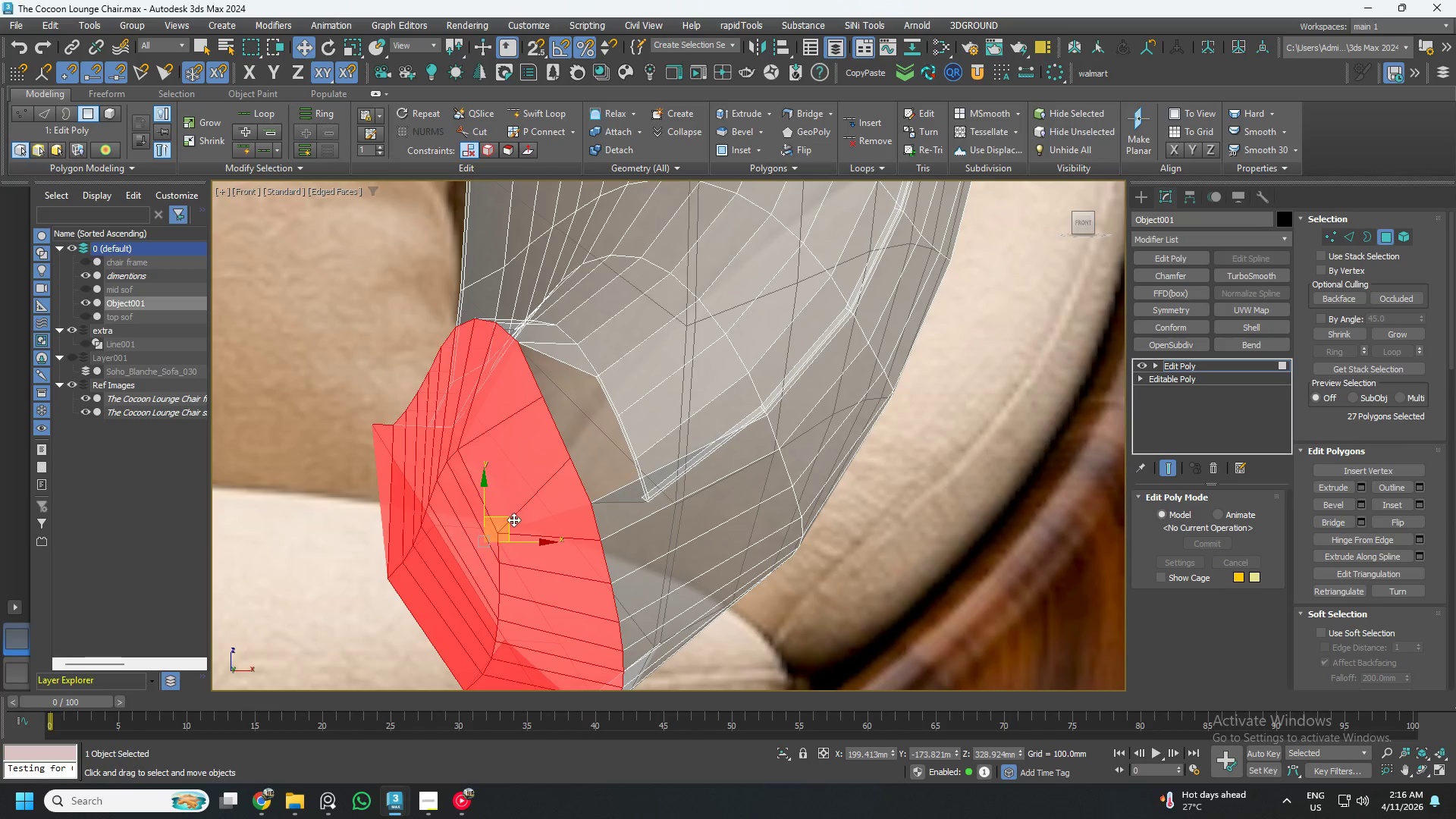 
left_click_drag(start_coordinate=[509, 517], to_coordinate=[519, 567])
 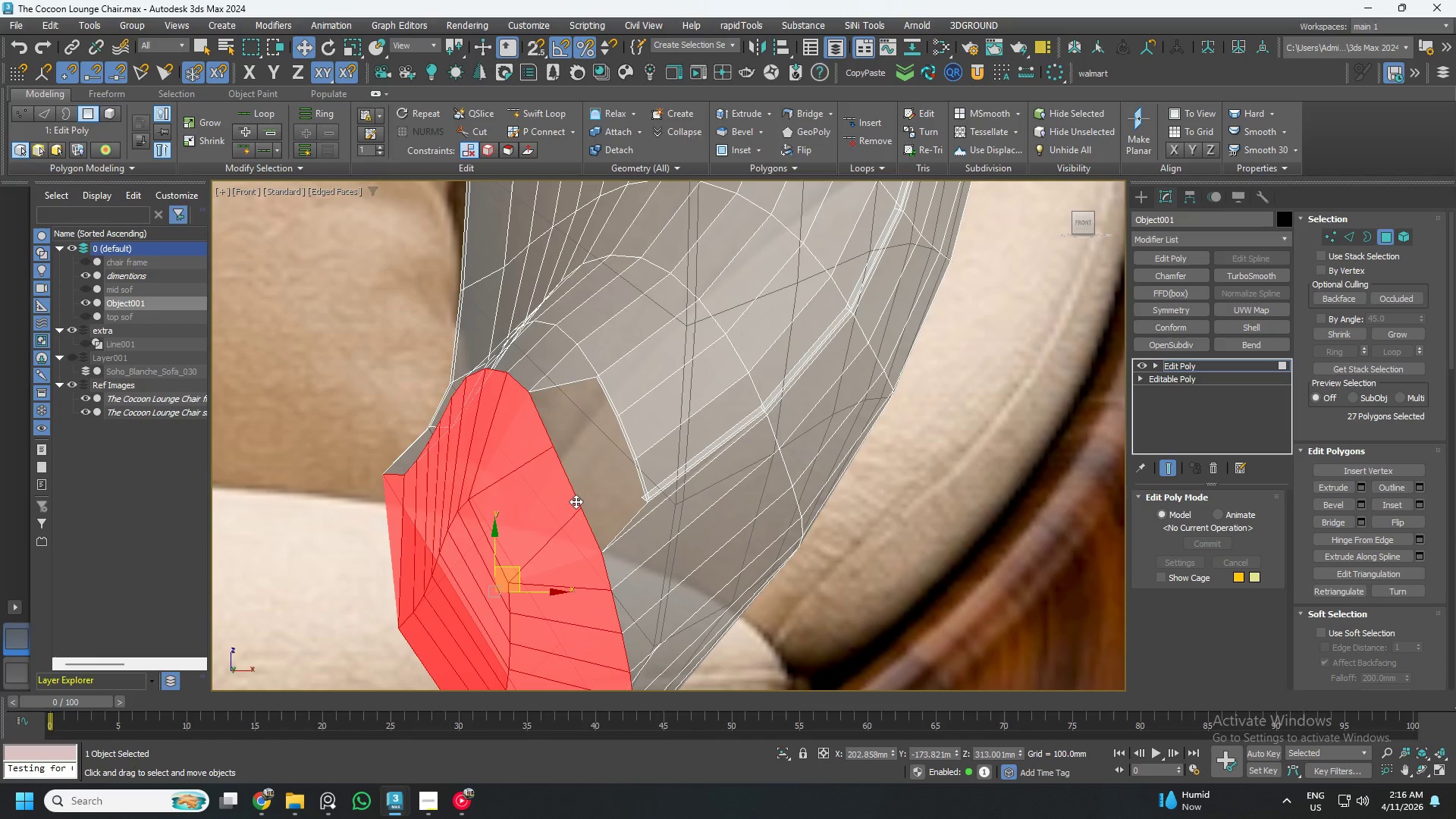 
key(Control+ControlLeft)
 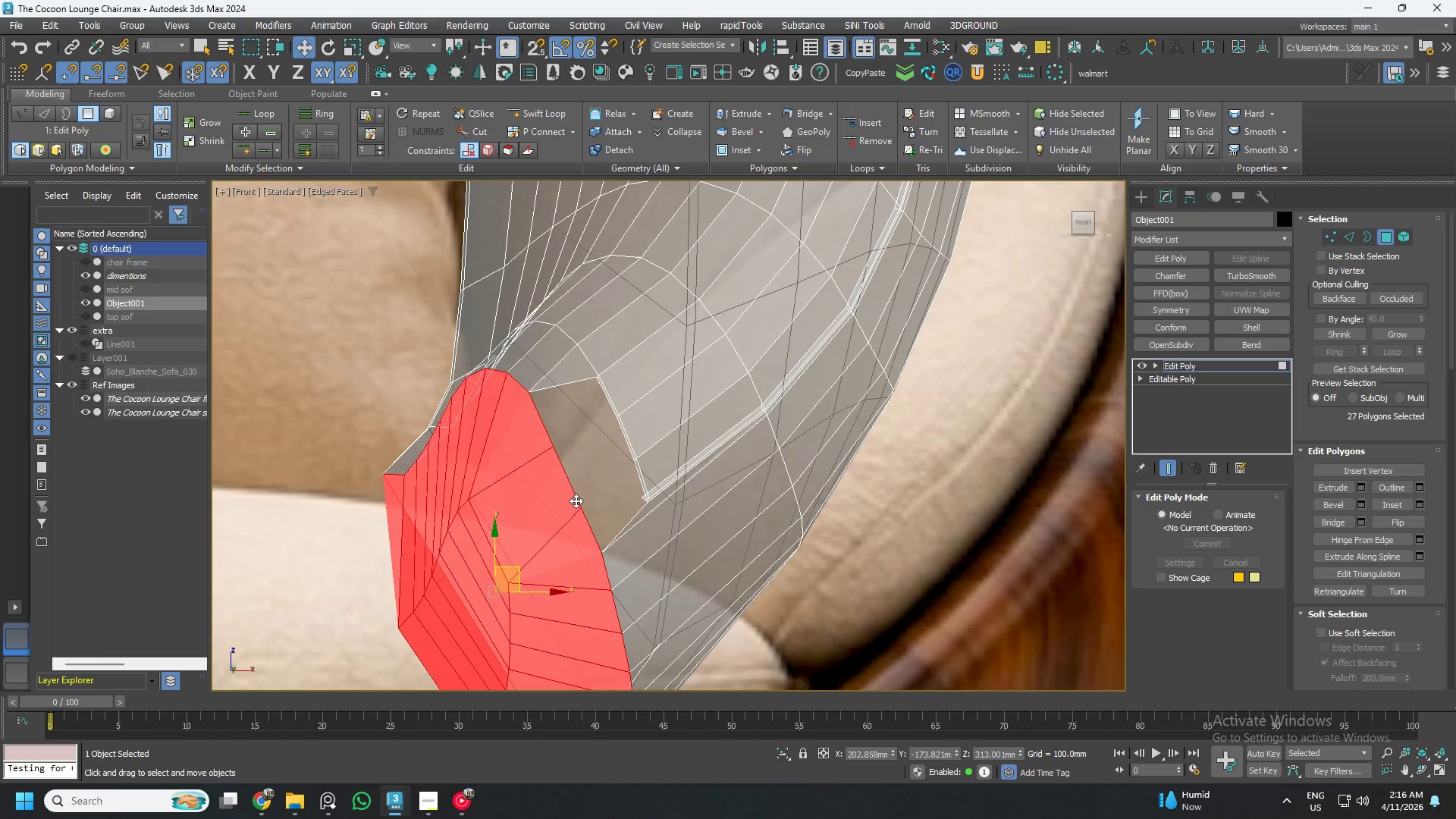 
key(Control+Z)
 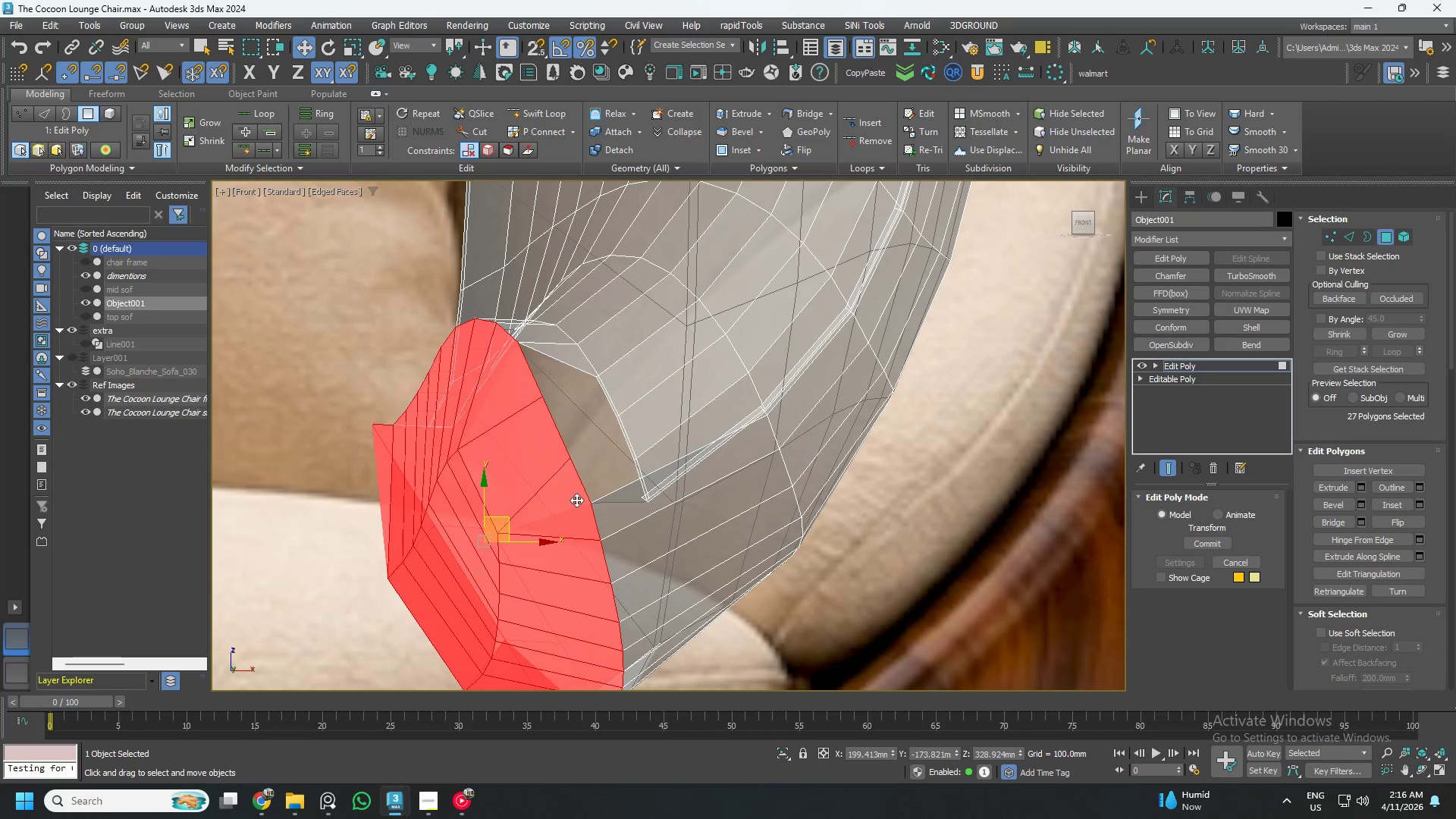 
key(Control+Z)
 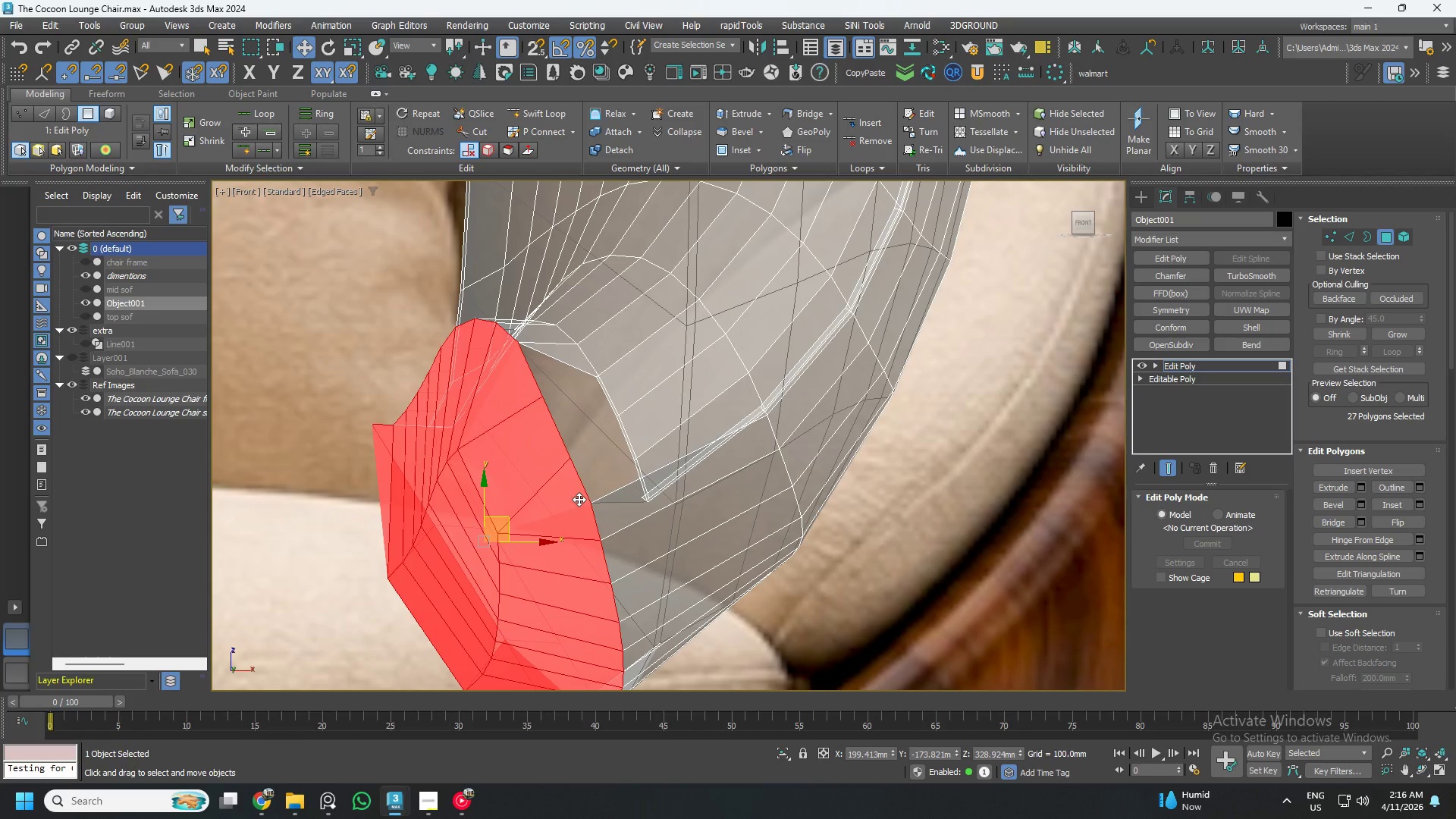 
key(Control+Z)
 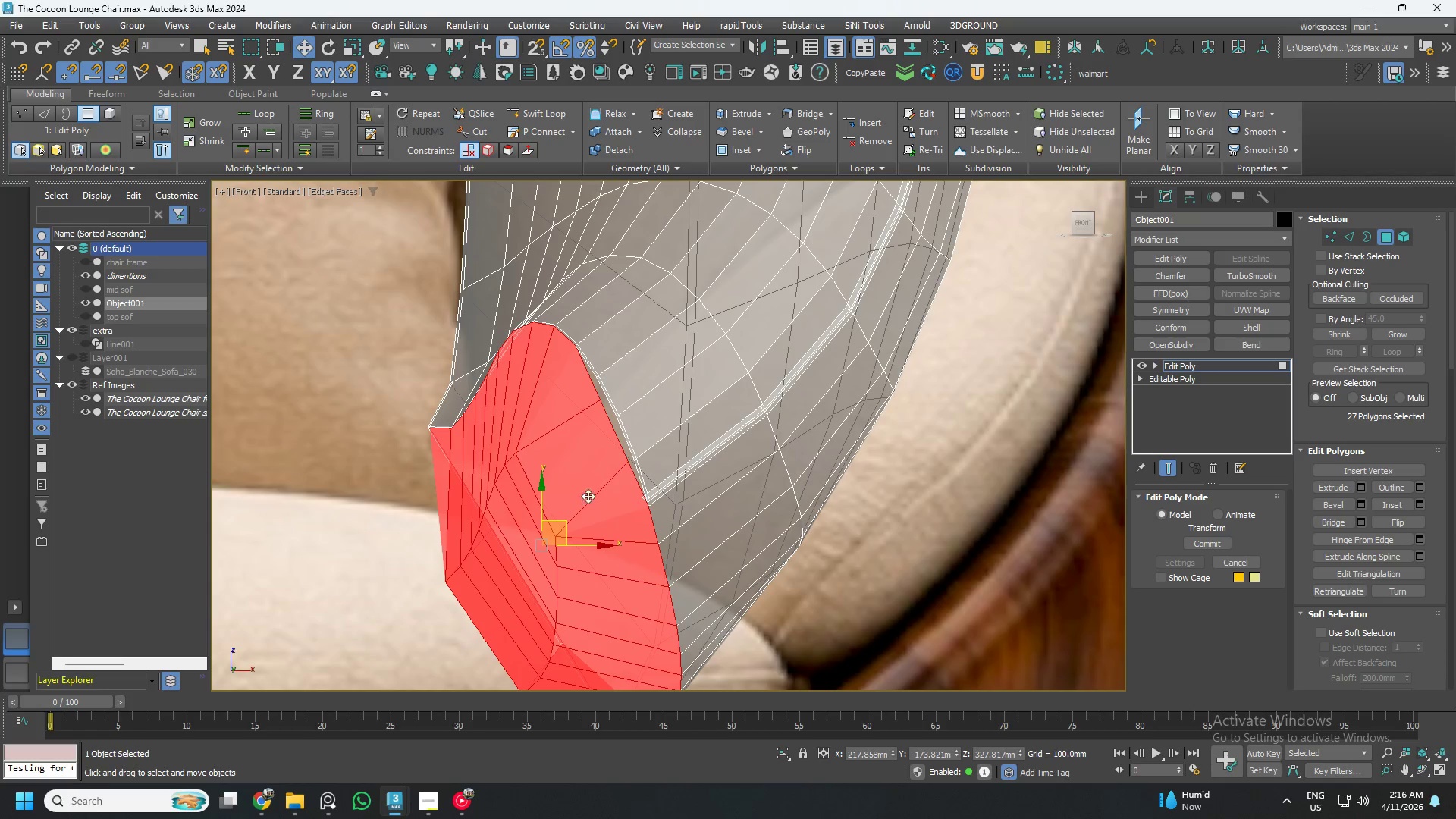 
hold_key(key=AltLeft, duration=0.67)
 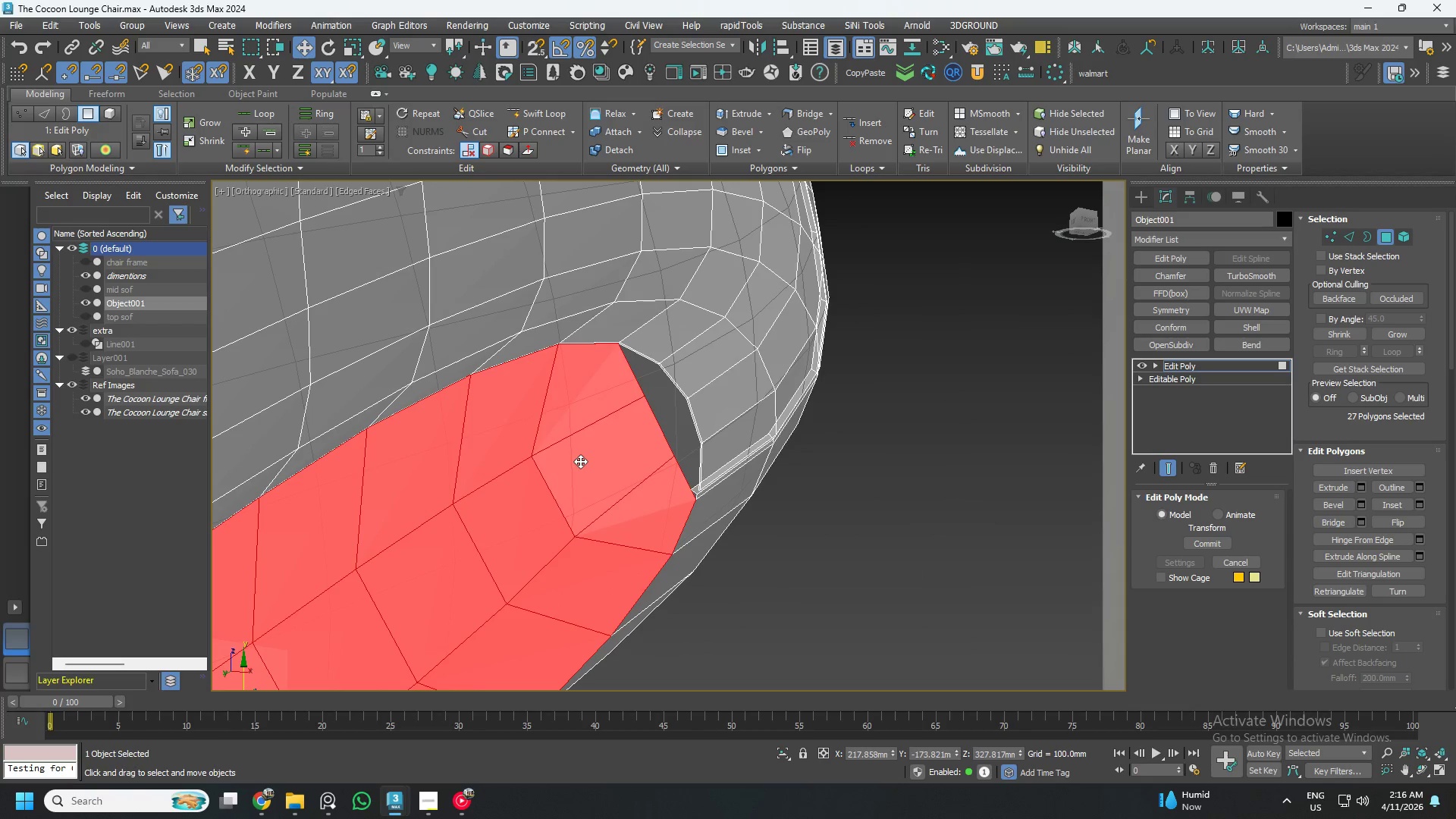 
scroll: coordinate [720, 465], scroll_direction: down, amount: 4.0
 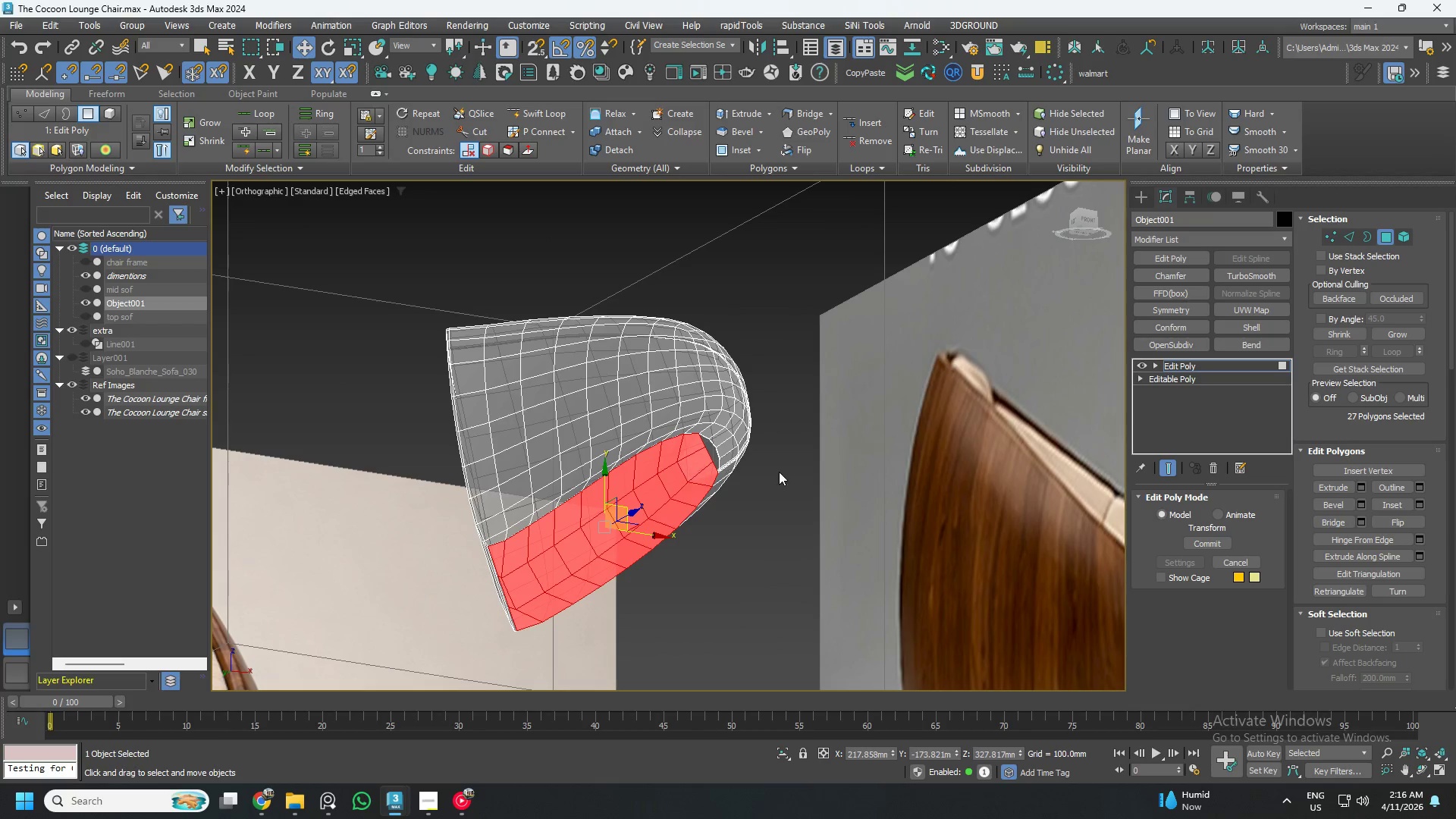 
hold_key(key=AltLeft, duration=1.08)
 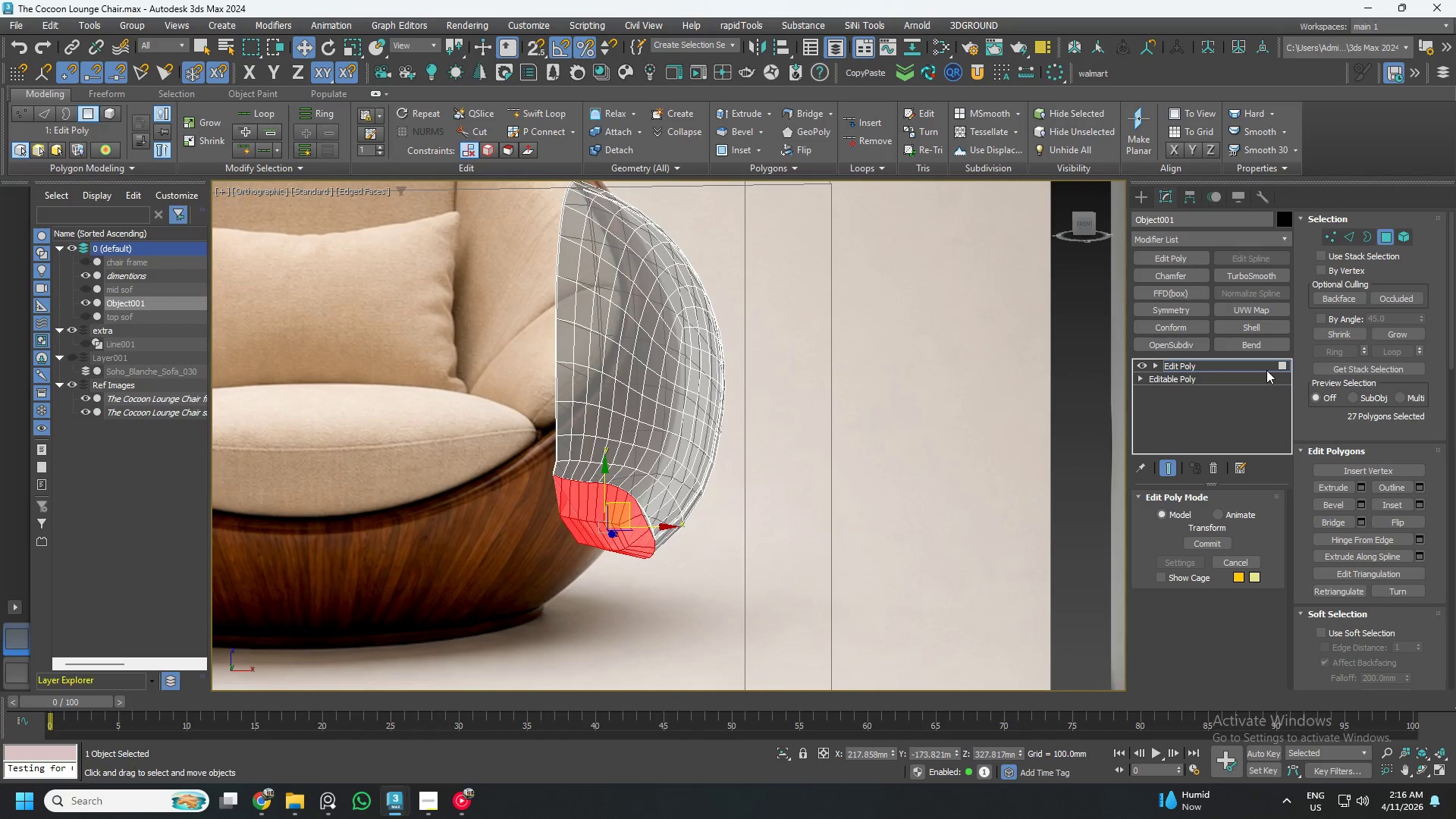 
left_click([1246, 365])
 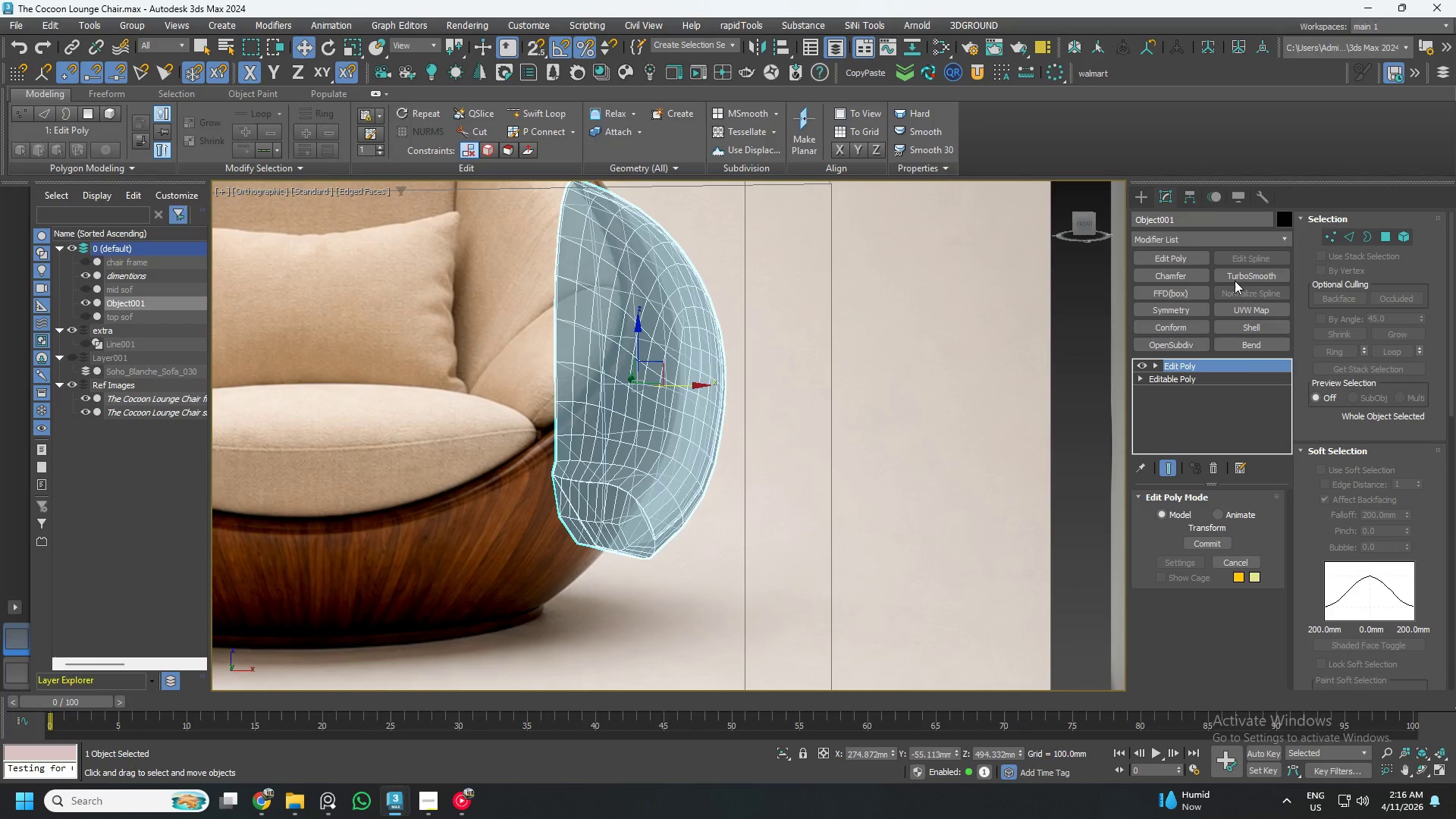 
left_click([1235, 278])
 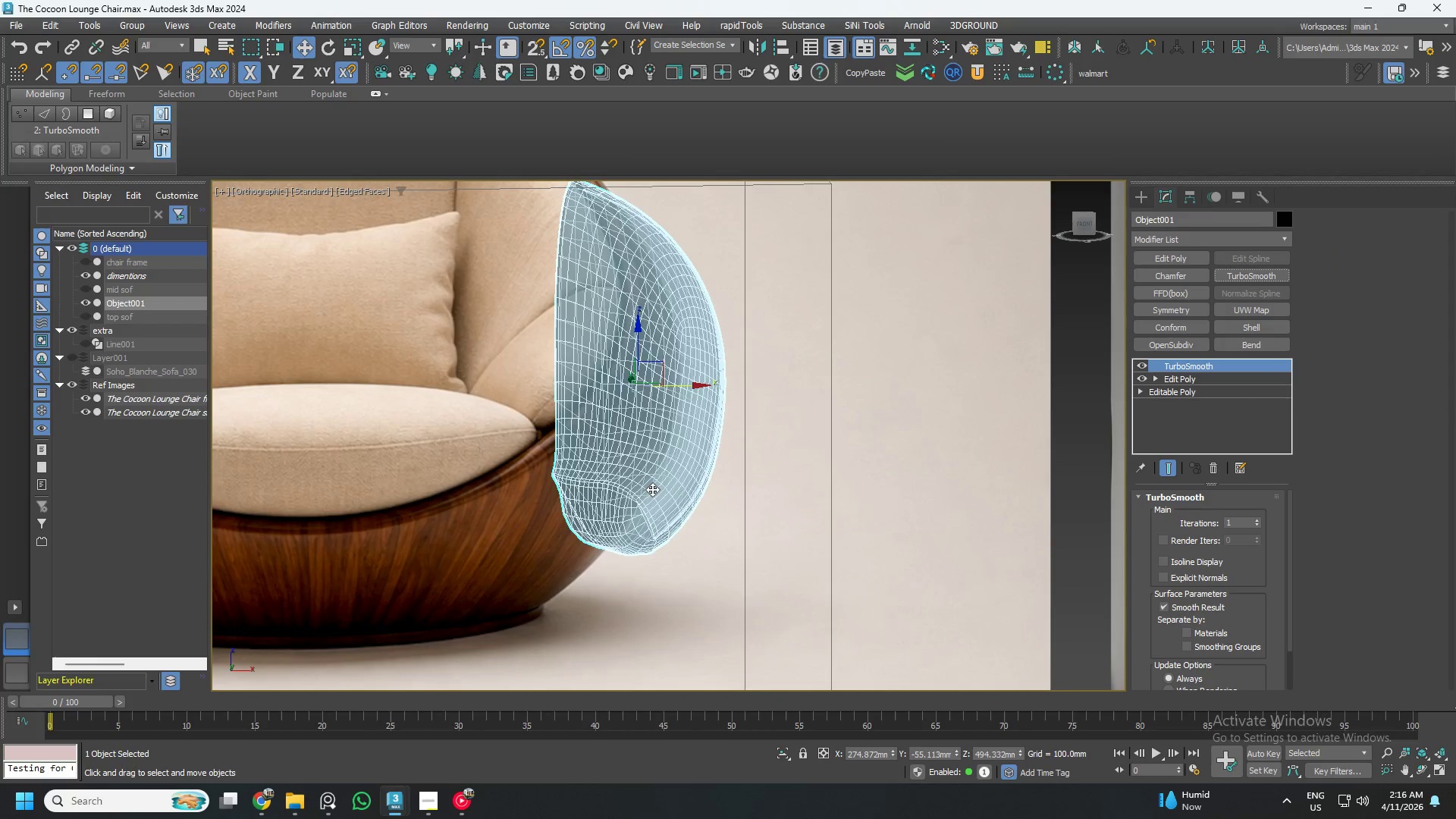 
hold_key(key=AltLeft, duration=1.5)
 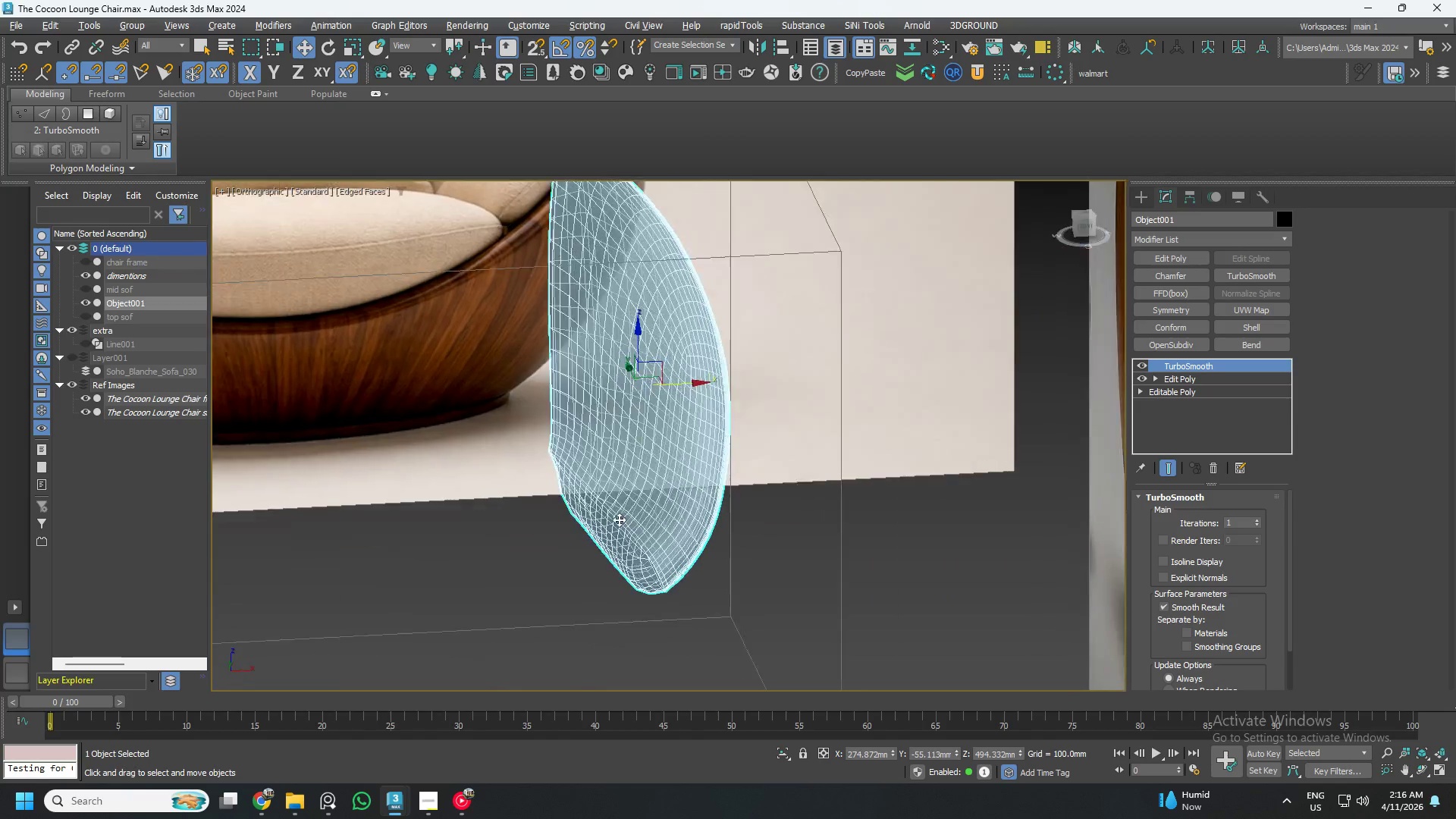 
key(Alt+AltLeft)
 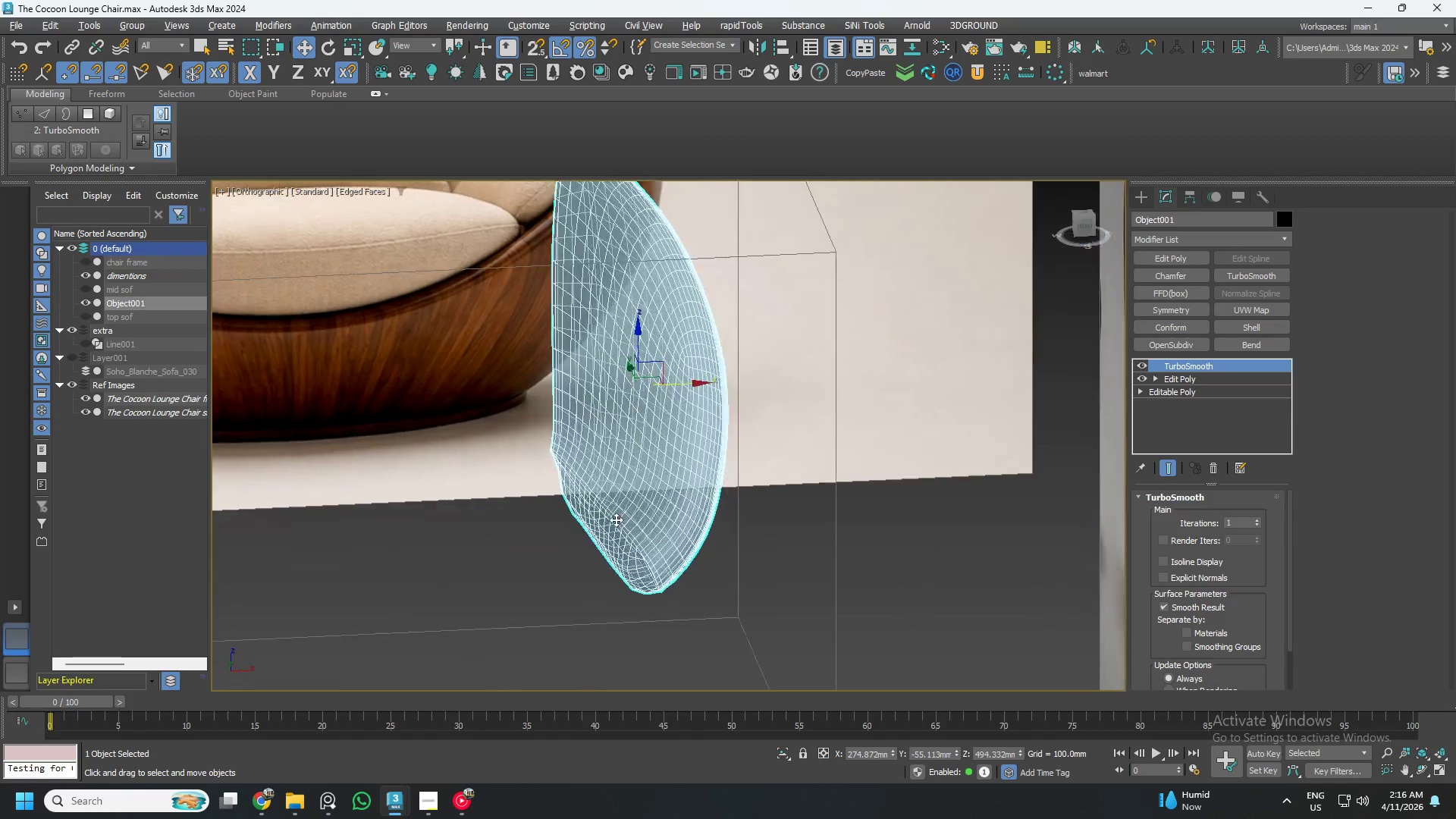 
key(Alt+AltLeft)
 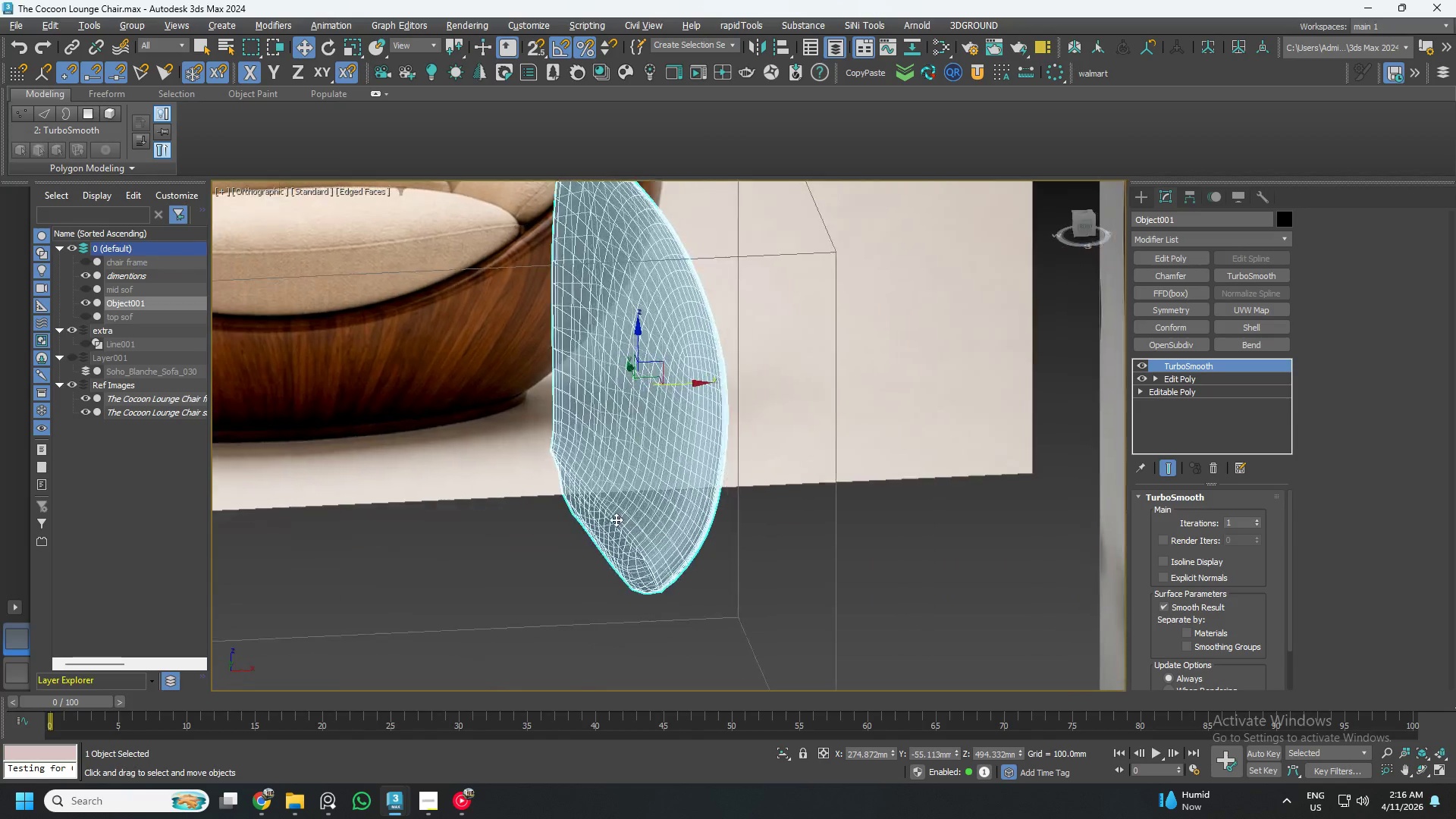 
key(Alt+AltLeft)
 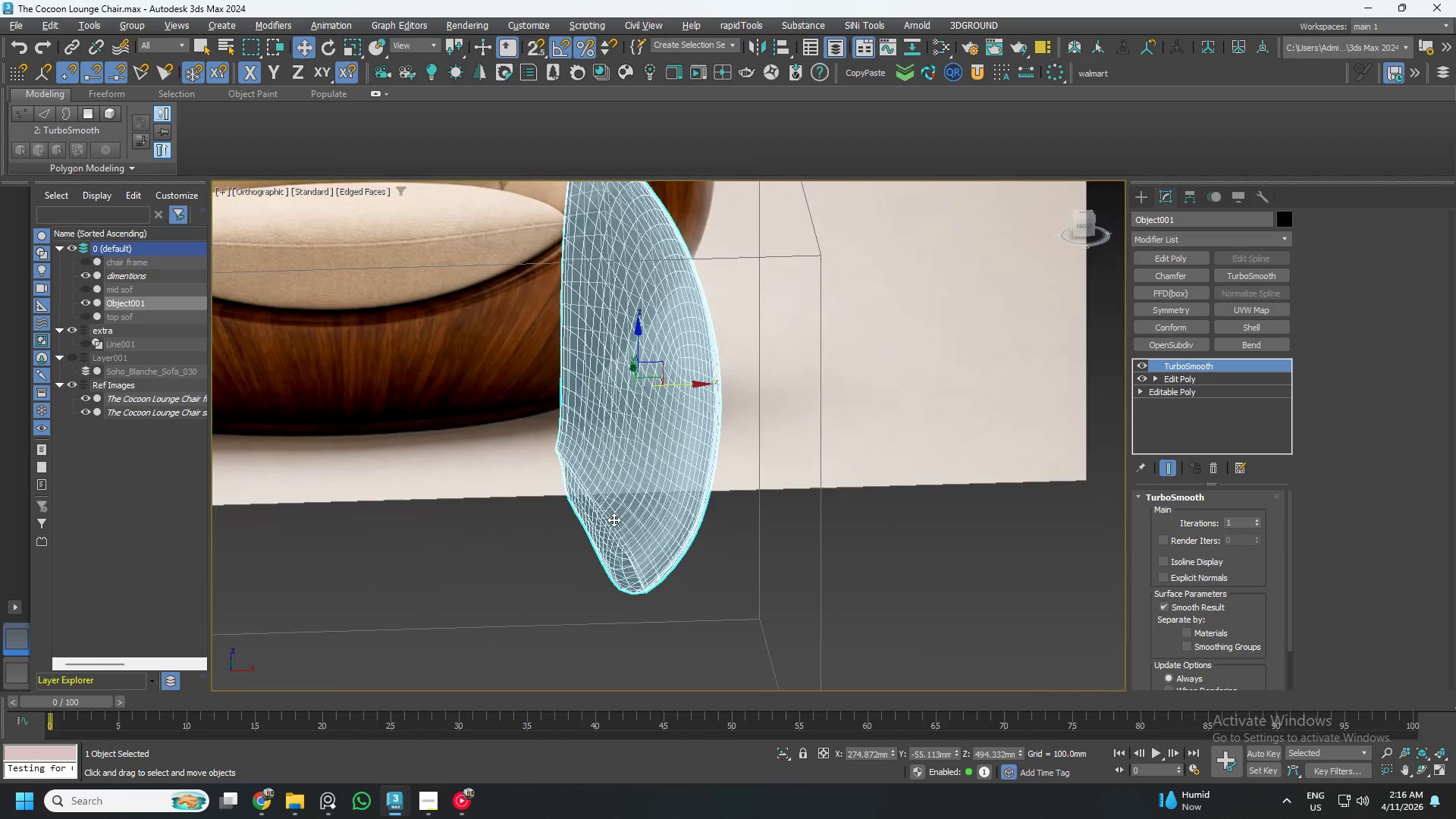 
key(Alt+AltLeft)
 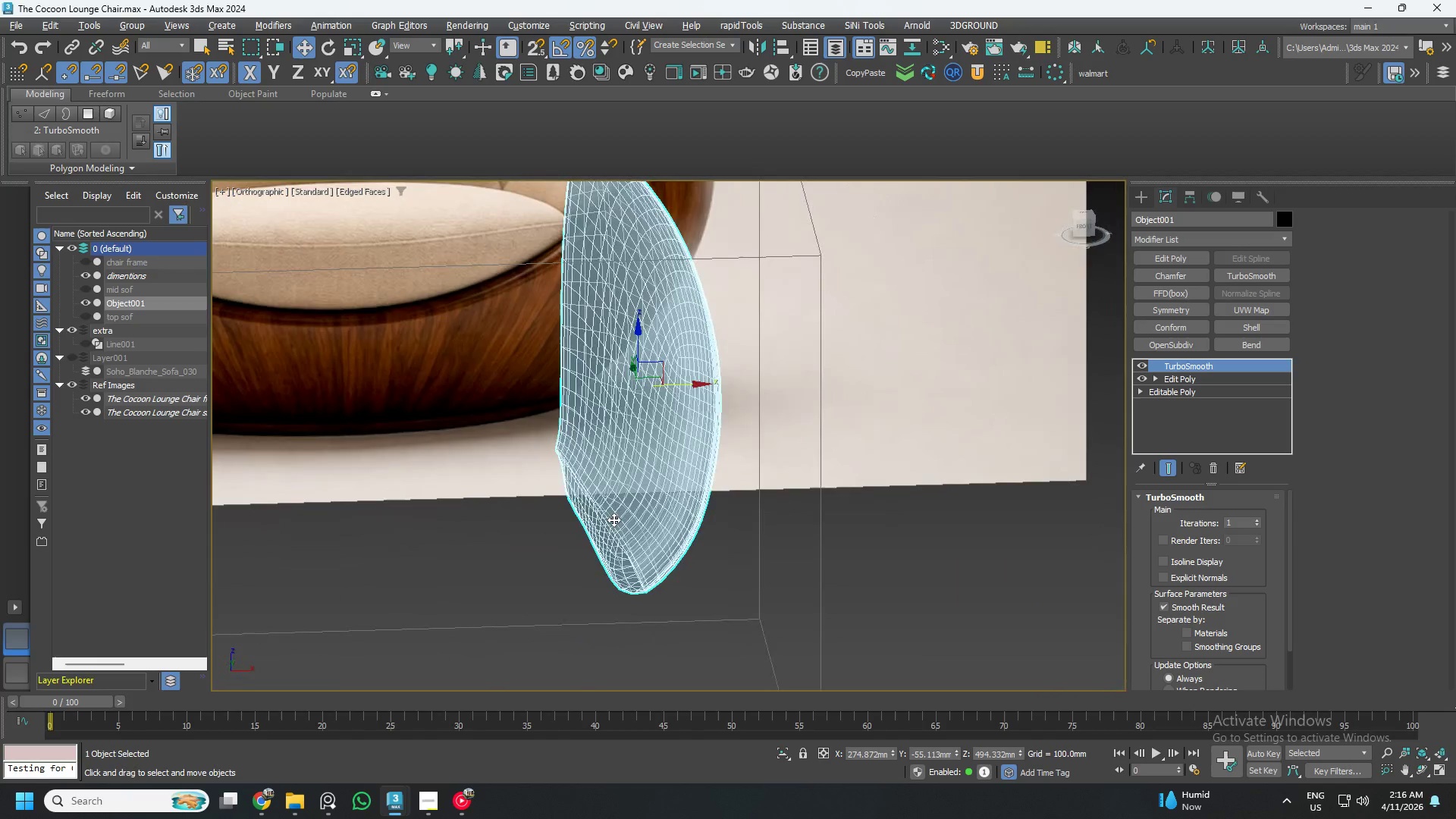 
key(Alt+AltLeft)
 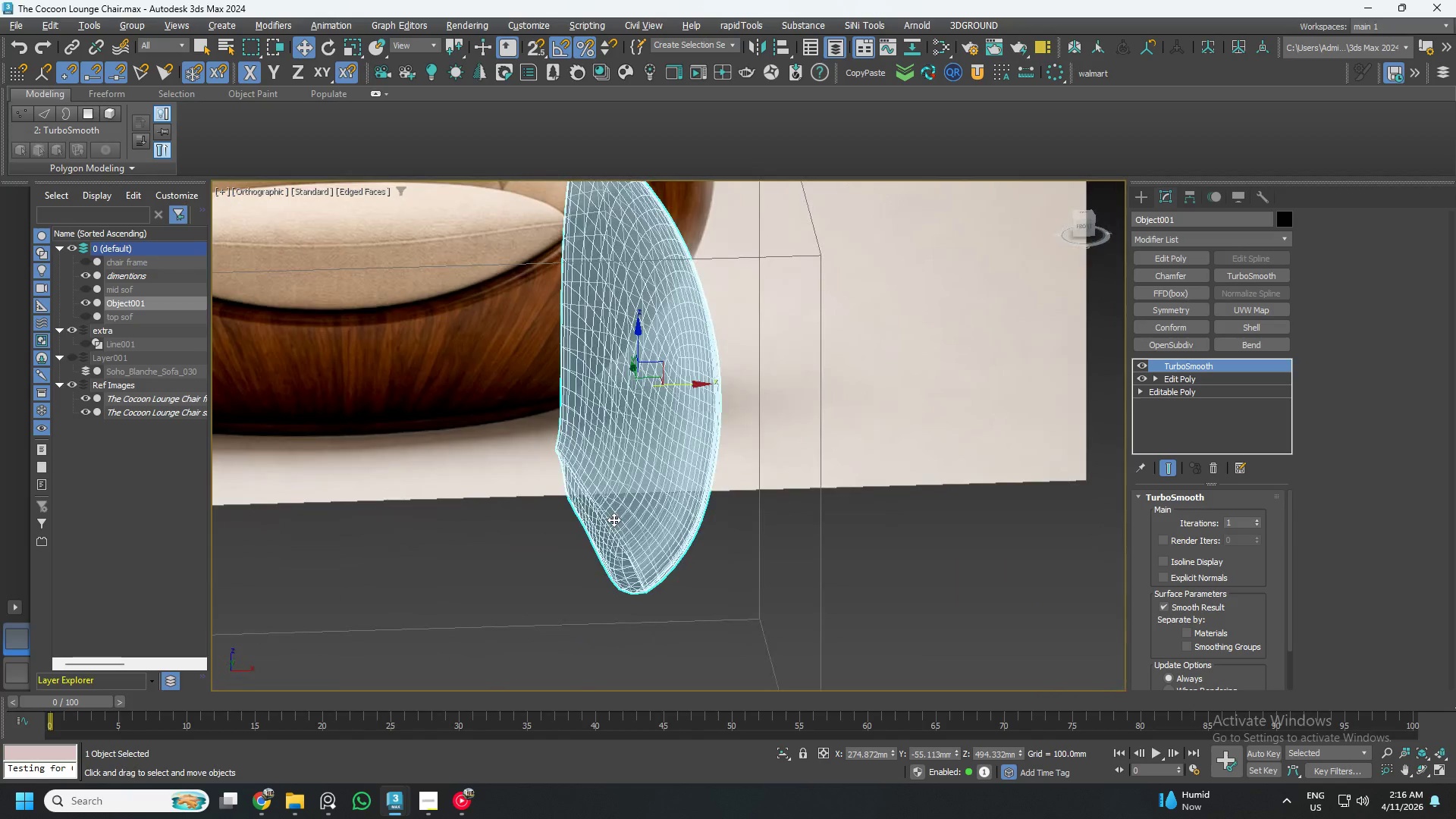 
key(Alt+AltLeft)
 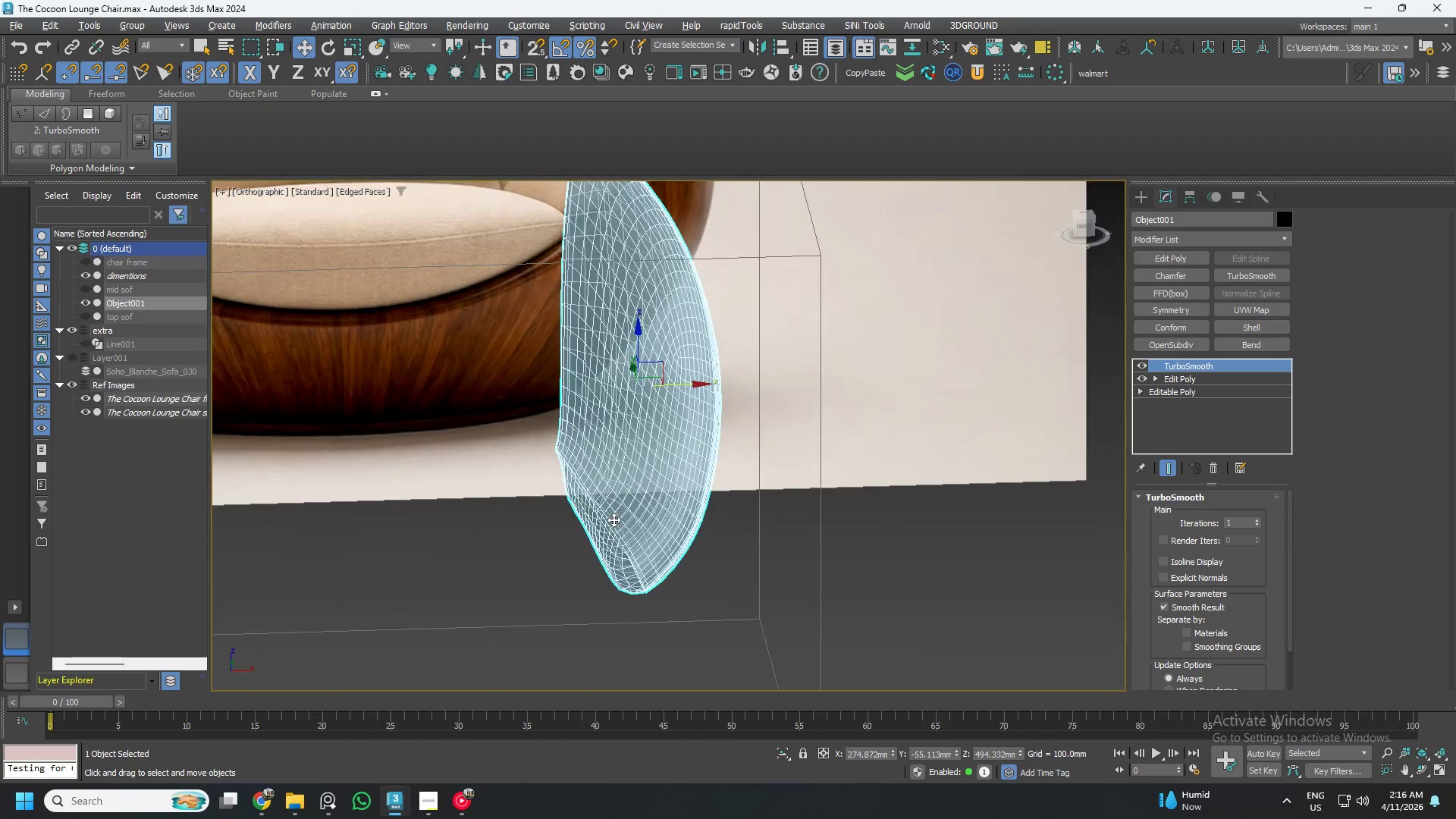 
key(Alt+AltLeft)
 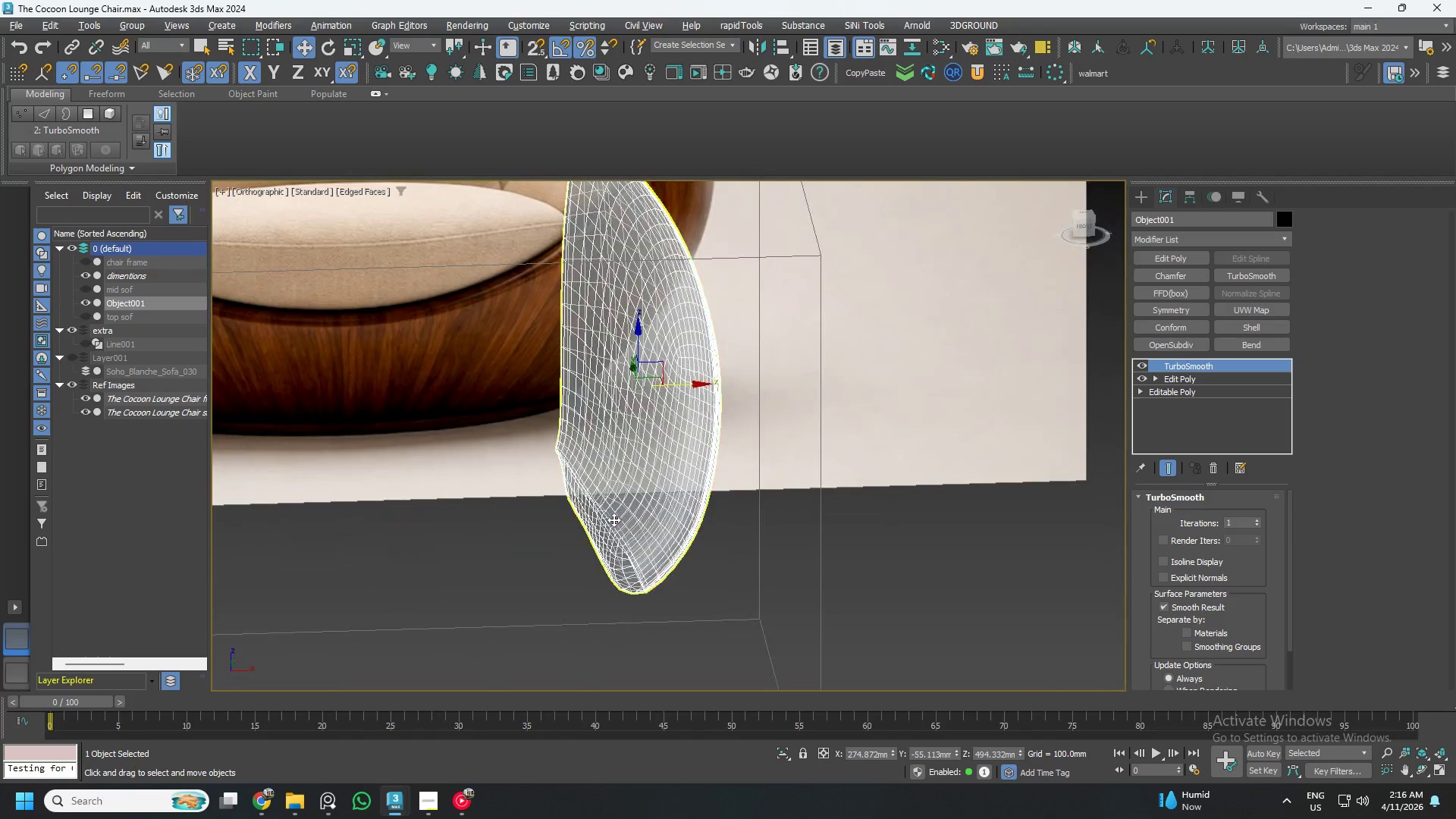 
key(Alt+AltLeft)
 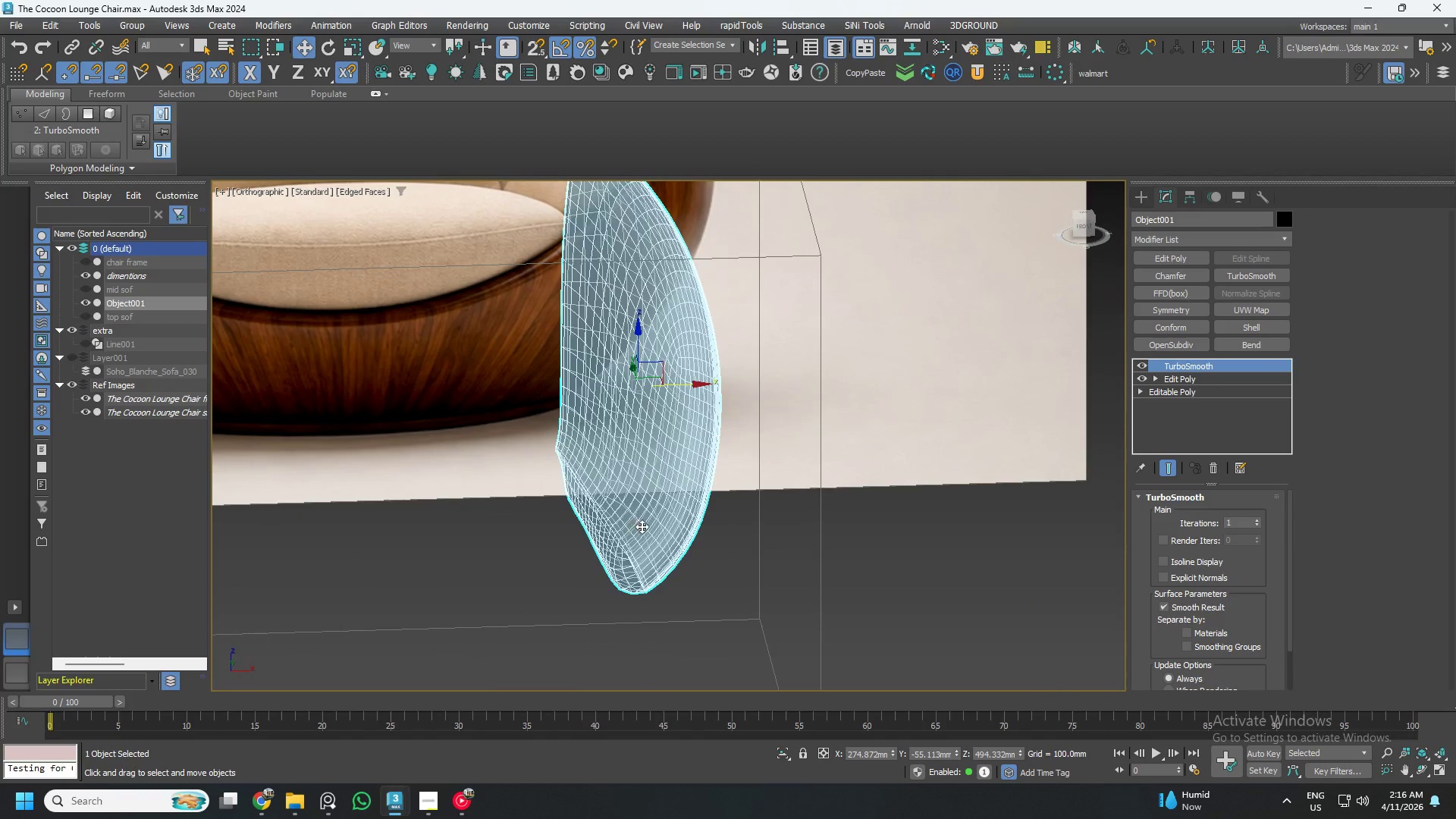 
scroll: coordinate [645, 522], scroll_direction: down, amount: 3.0
 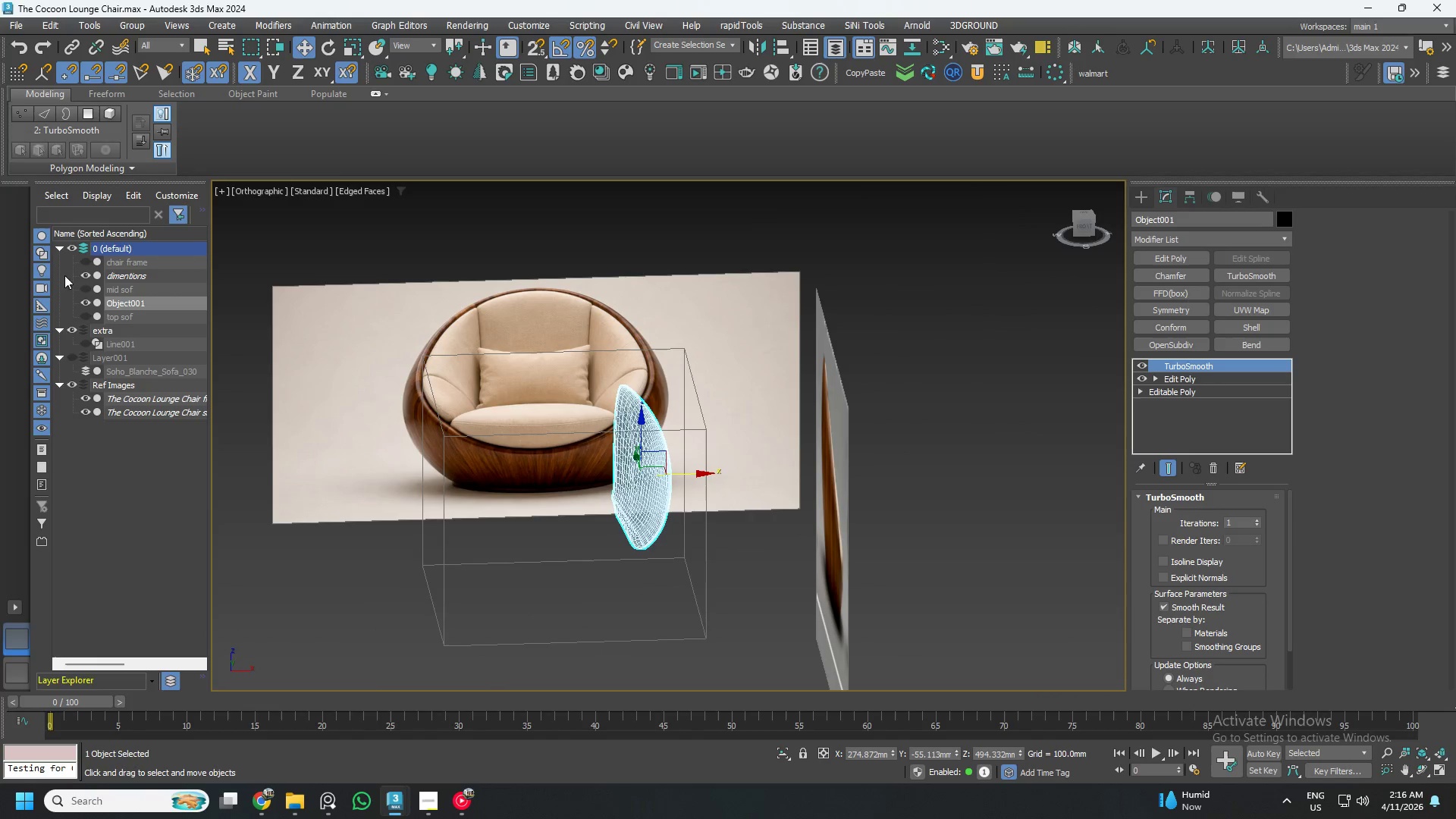 
left_click([85, 259])
 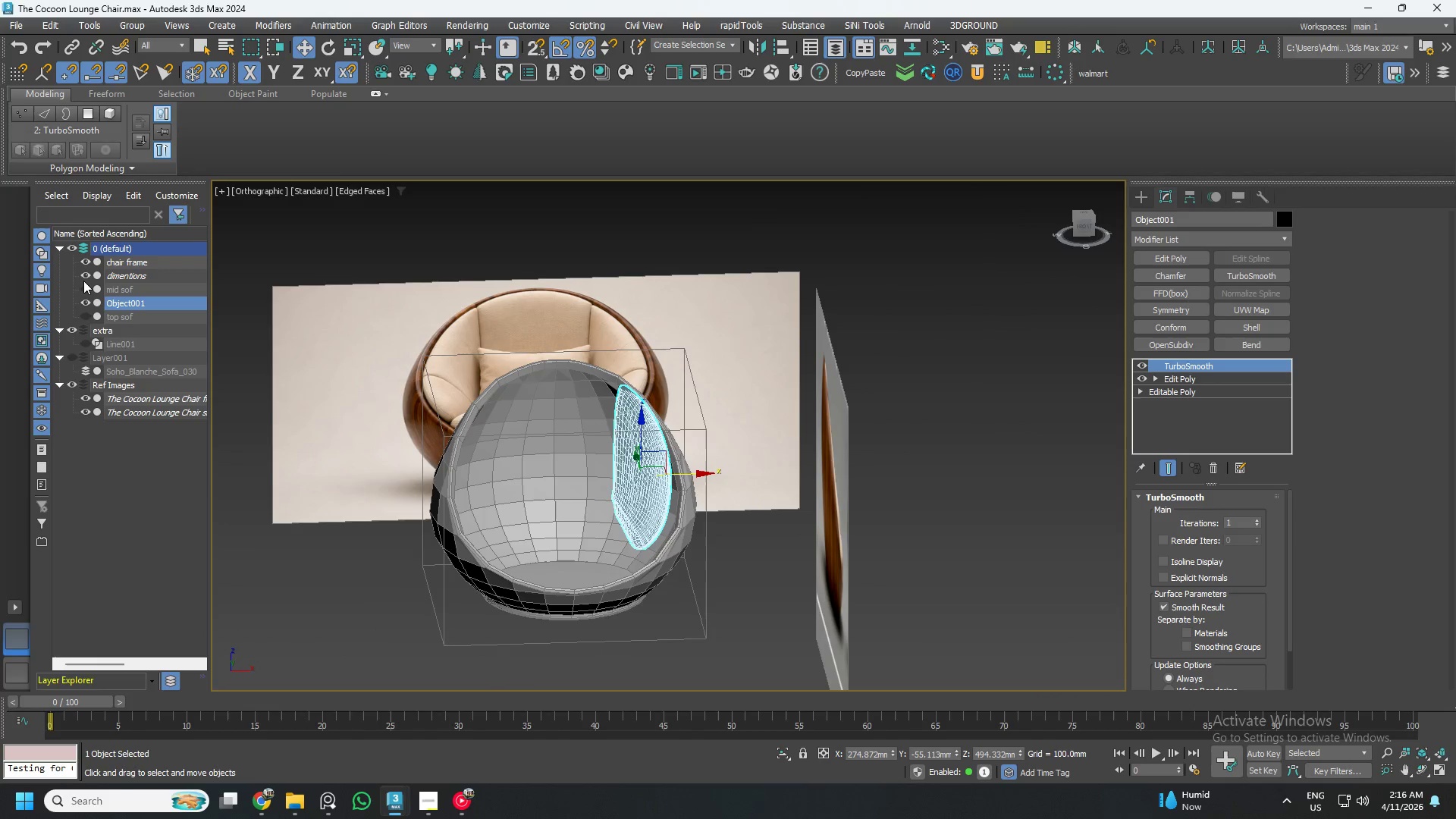 
left_click([83, 281])
 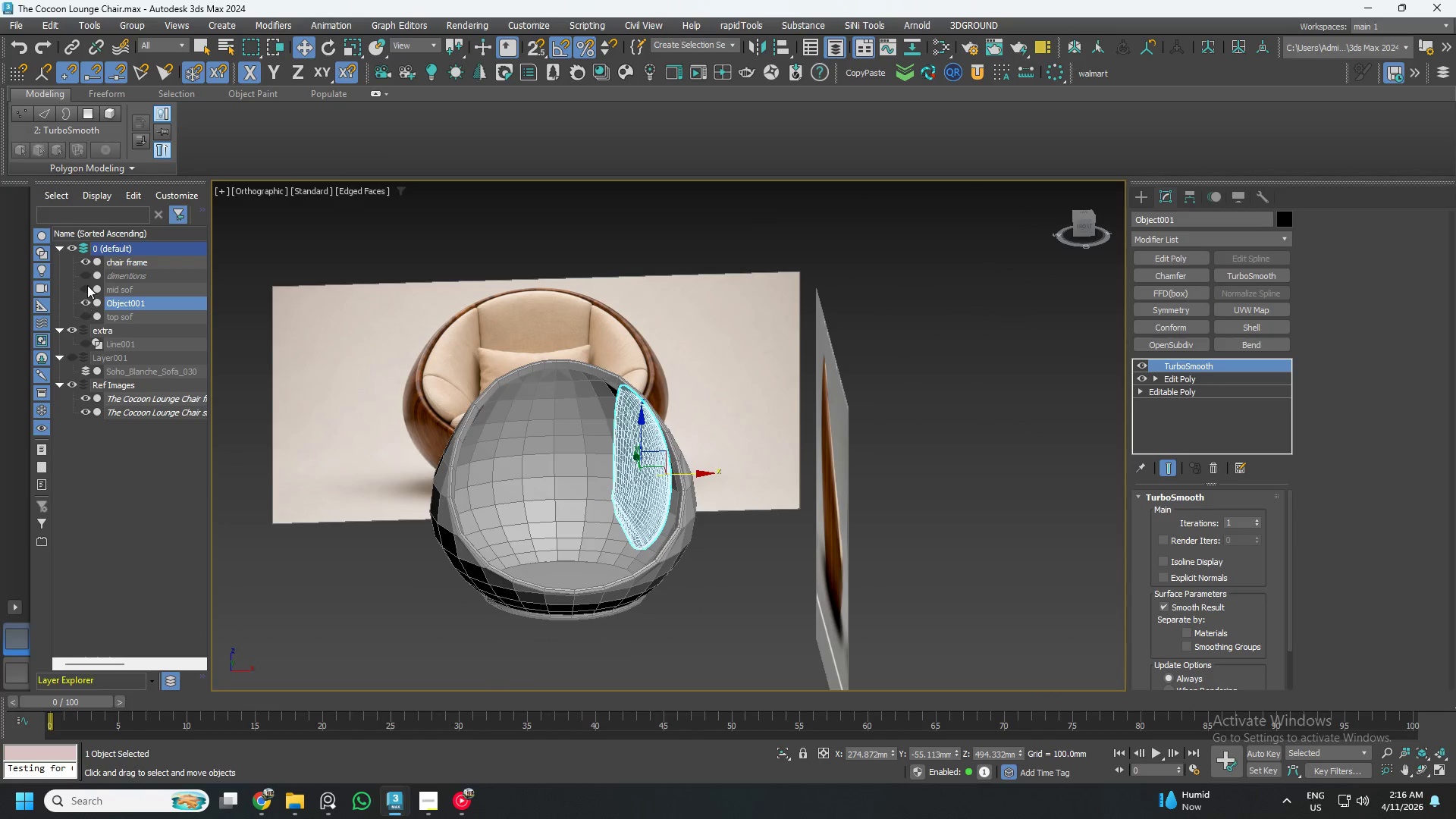 
left_click([84, 292])
 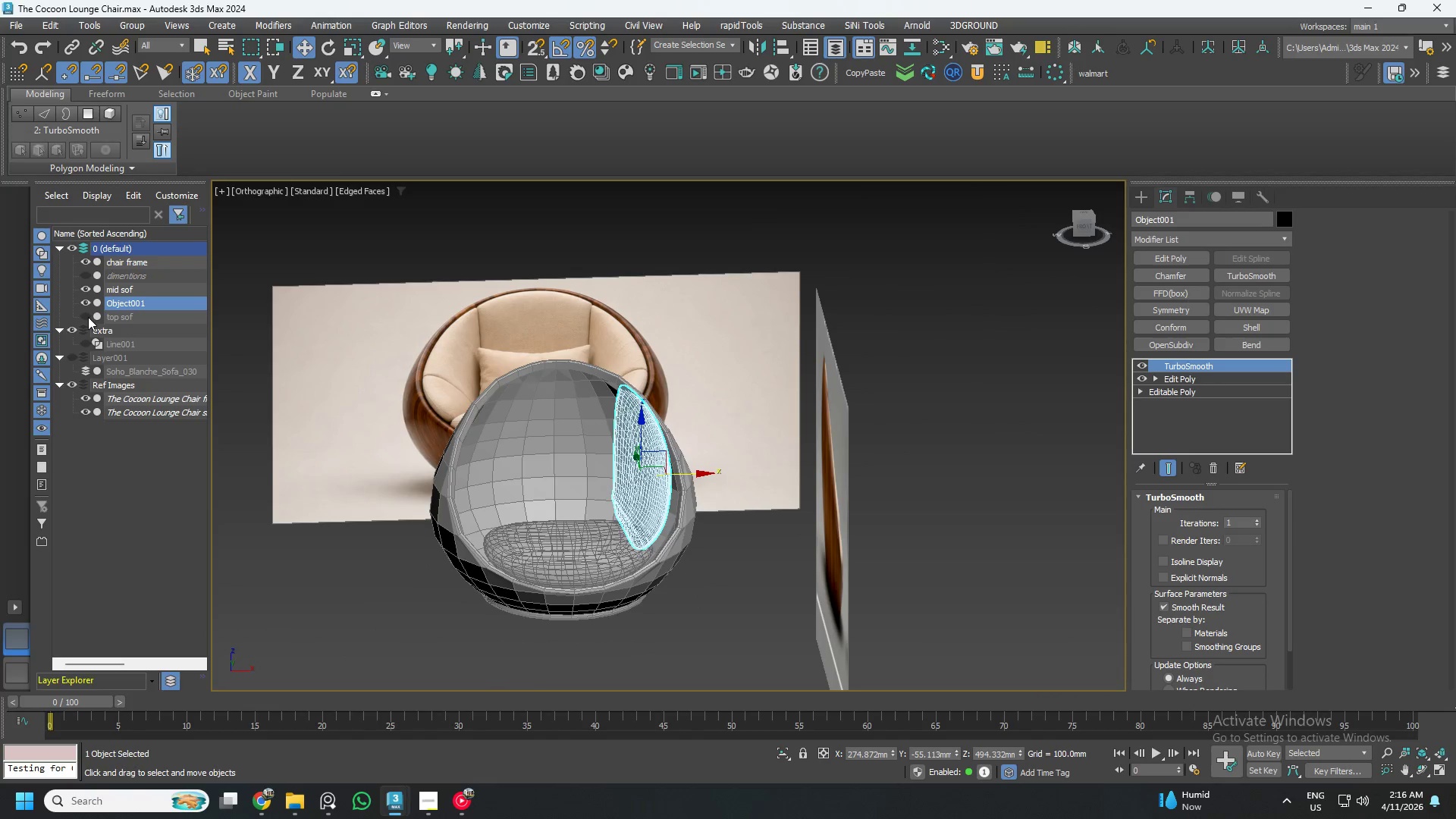 
left_click([88, 315])
 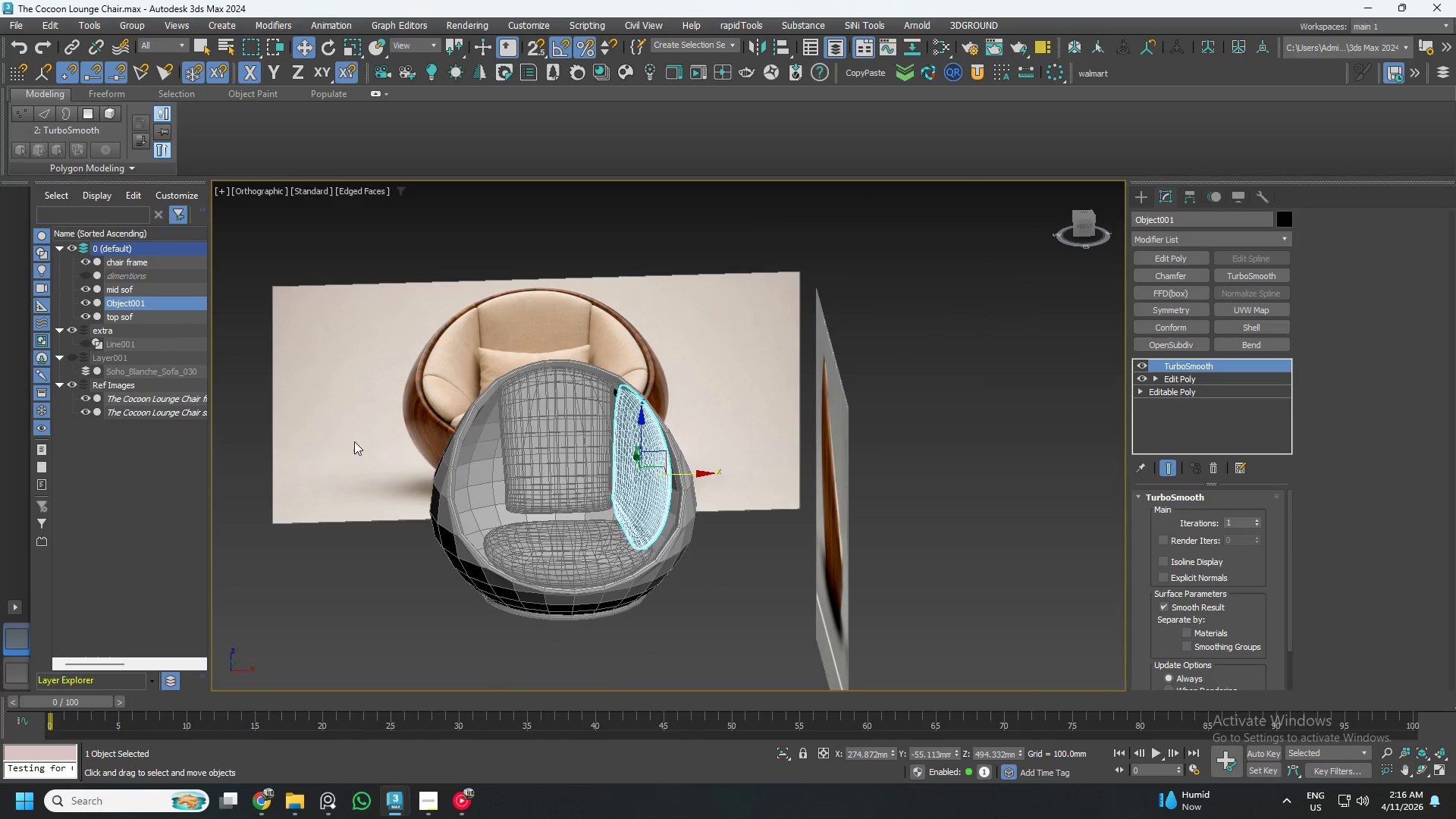 
hold_key(key=AltLeft, duration=1.38)
 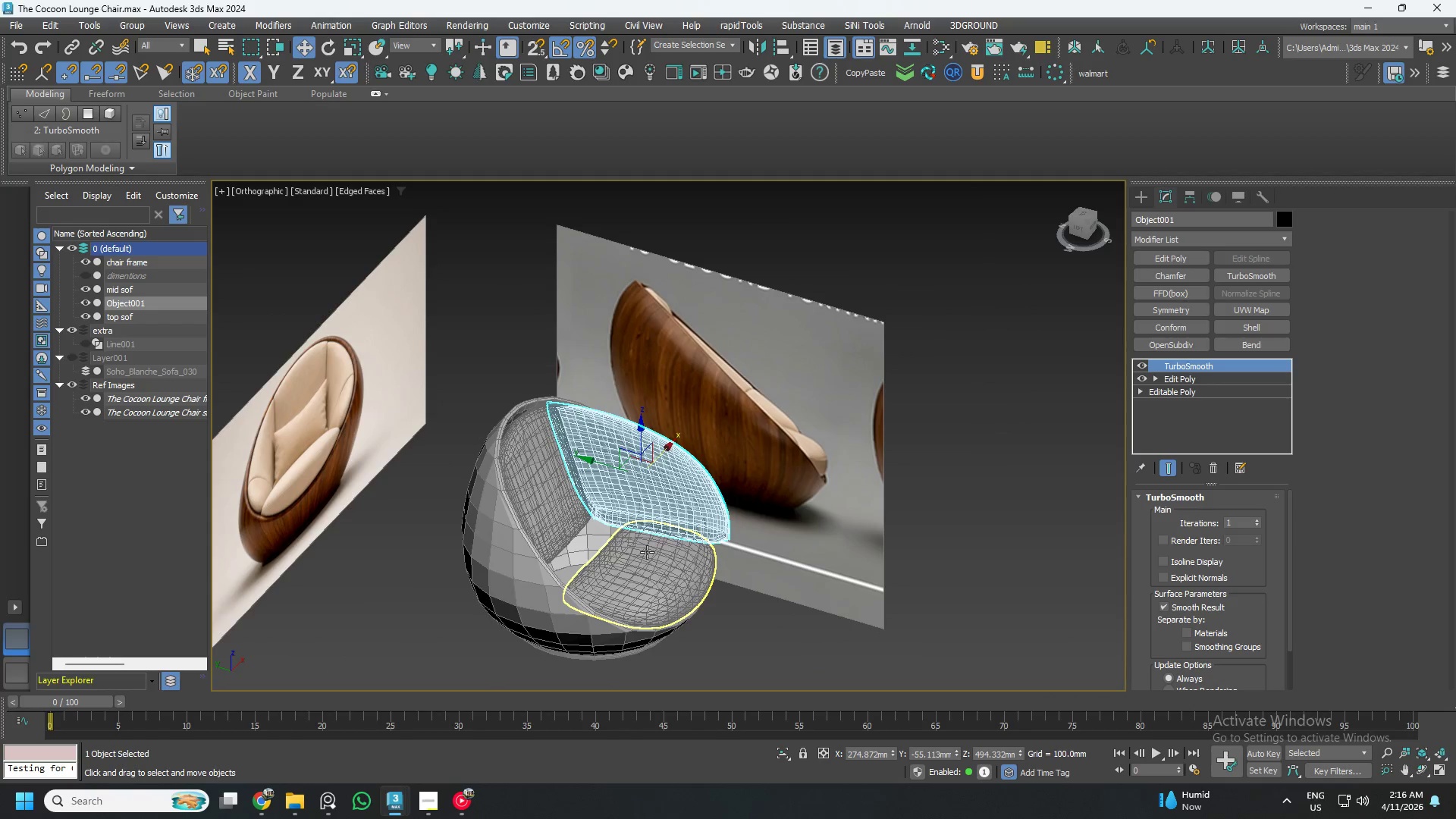 
hold_key(key=AltLeft, duration=0.7)
 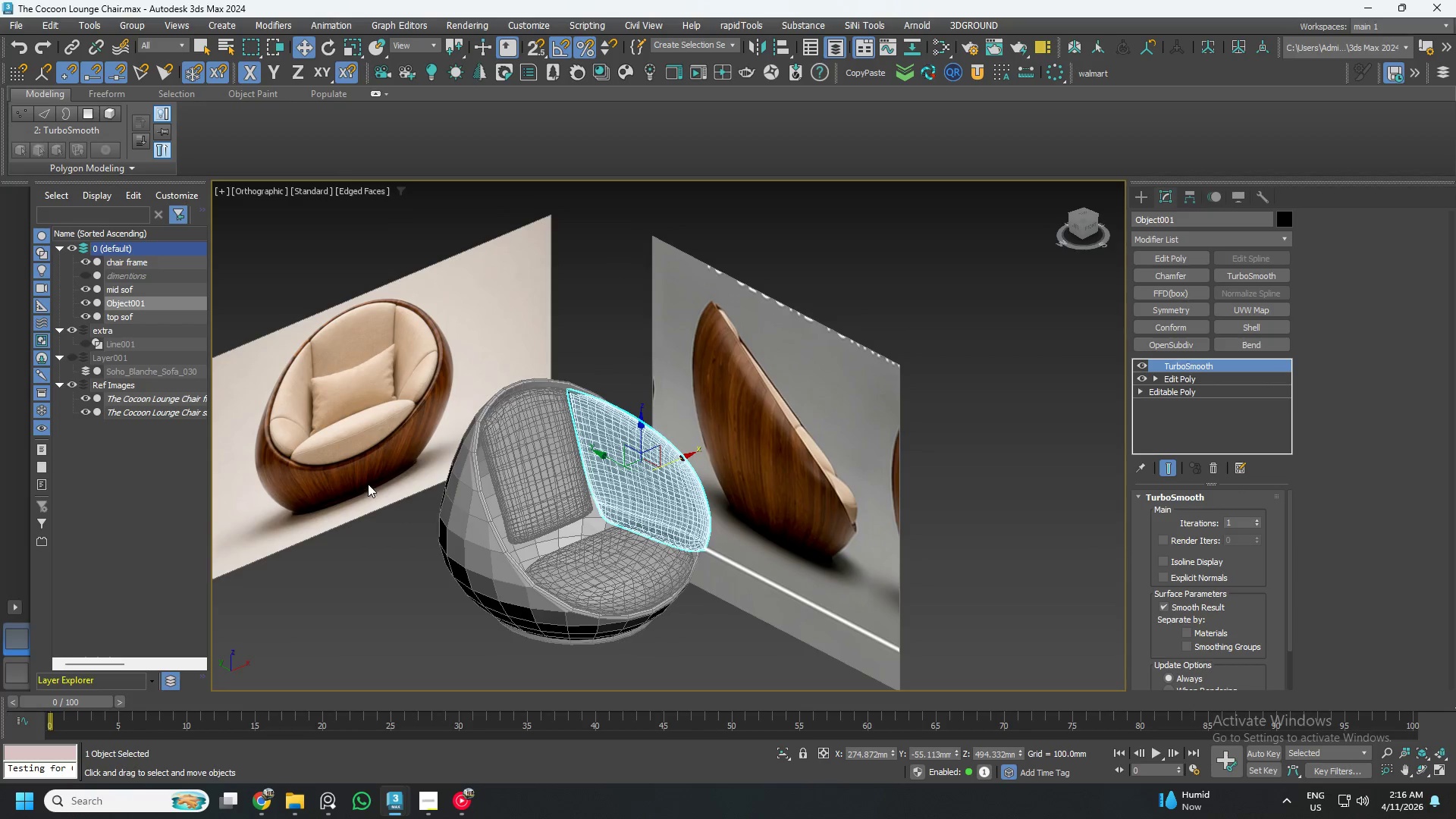 
hold_key(key=AltLeft, duration=4.49)
left_click([74, 354])
 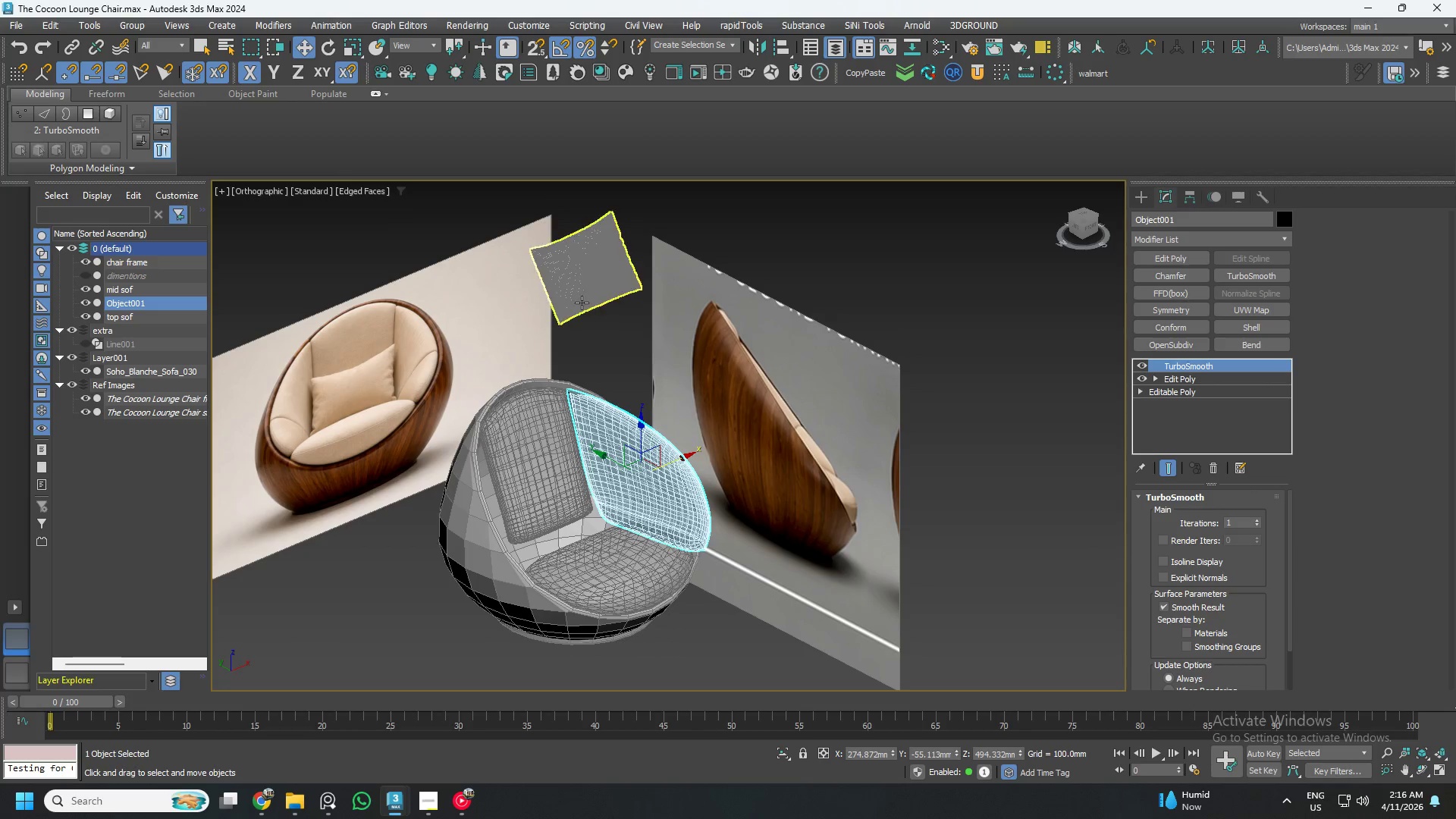 
left_click([583, 275])
 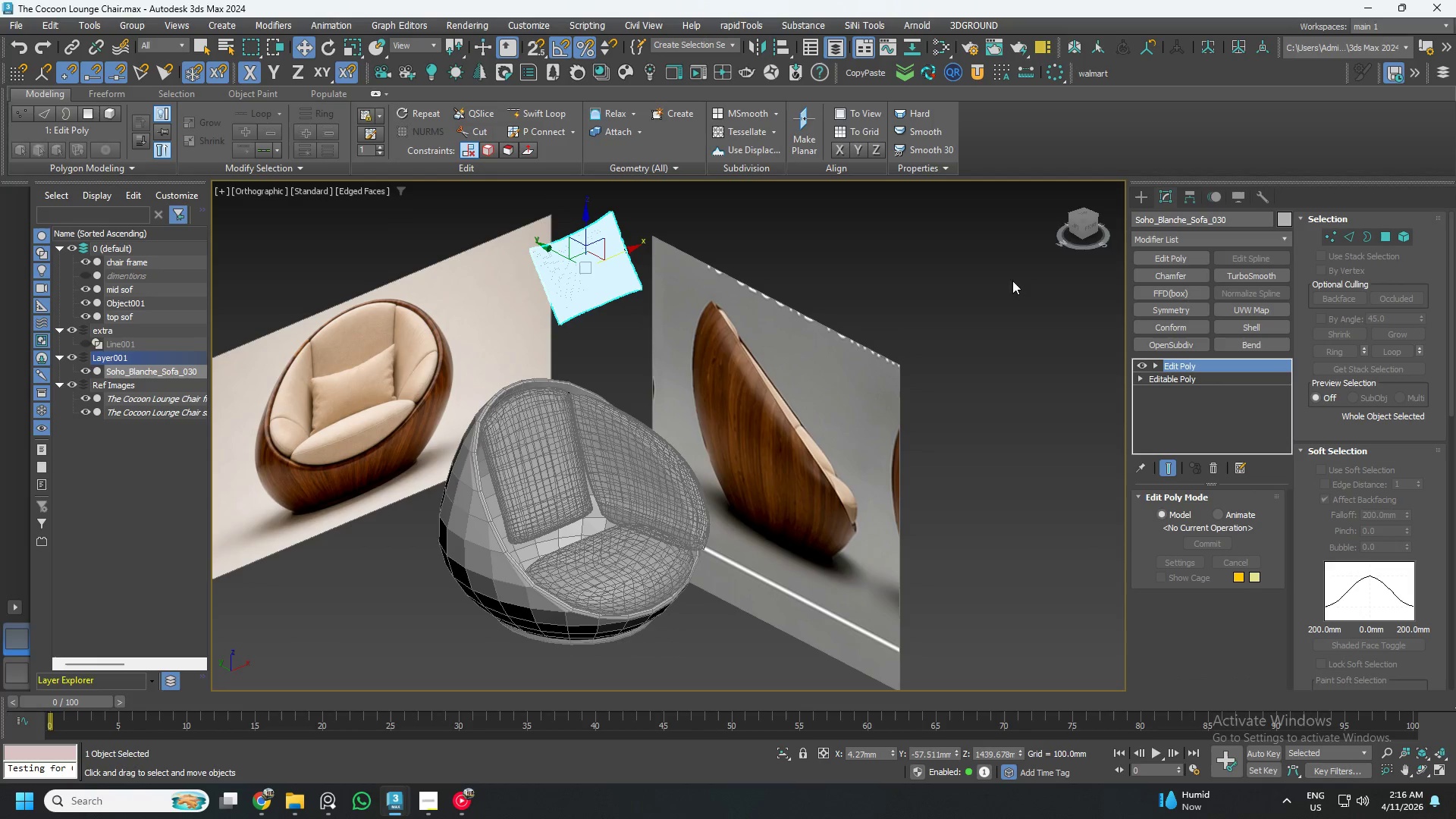 
hold_key(key=AltLeft, duration=0.48)
 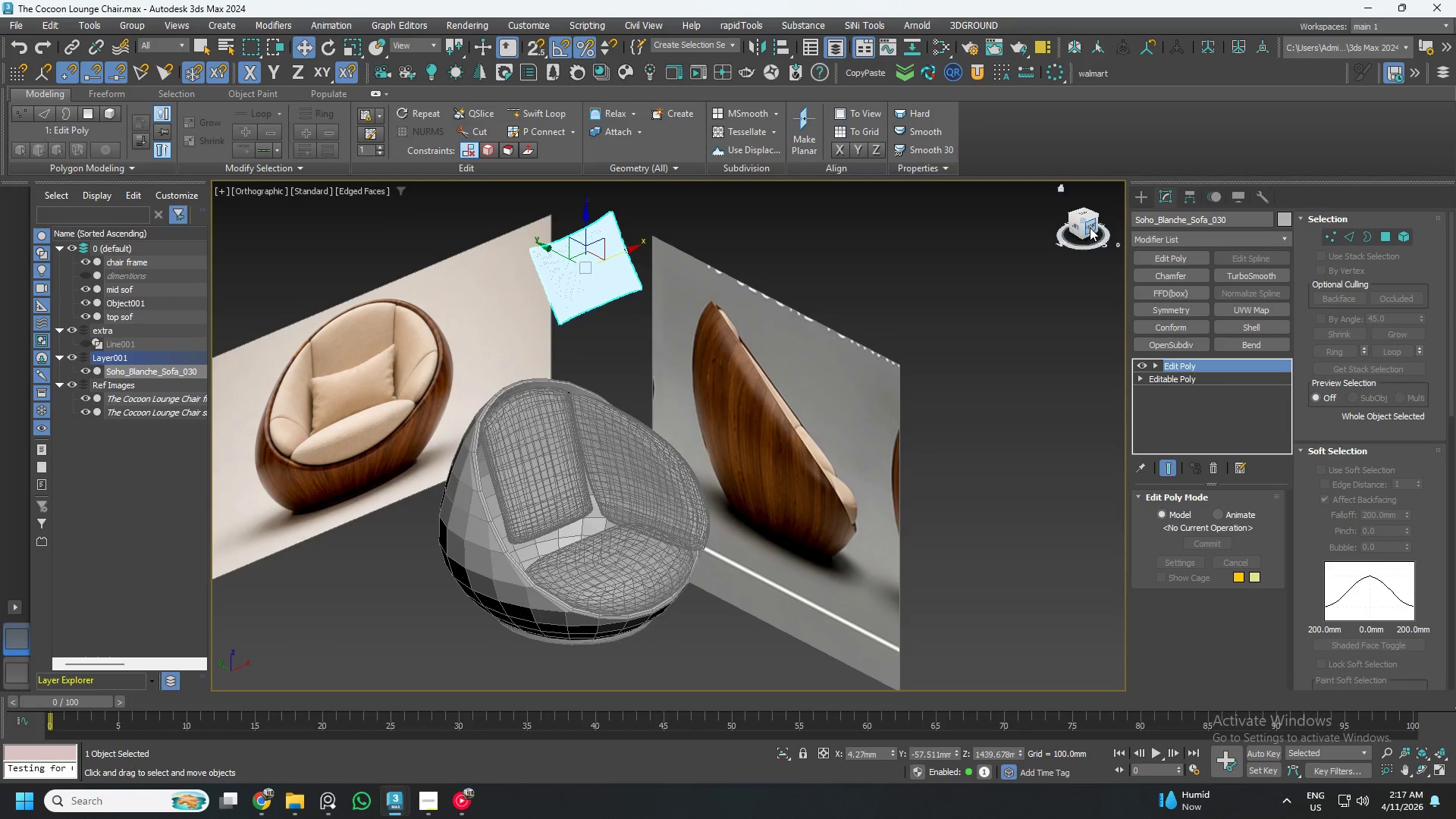 
left_click([1090, 228])
 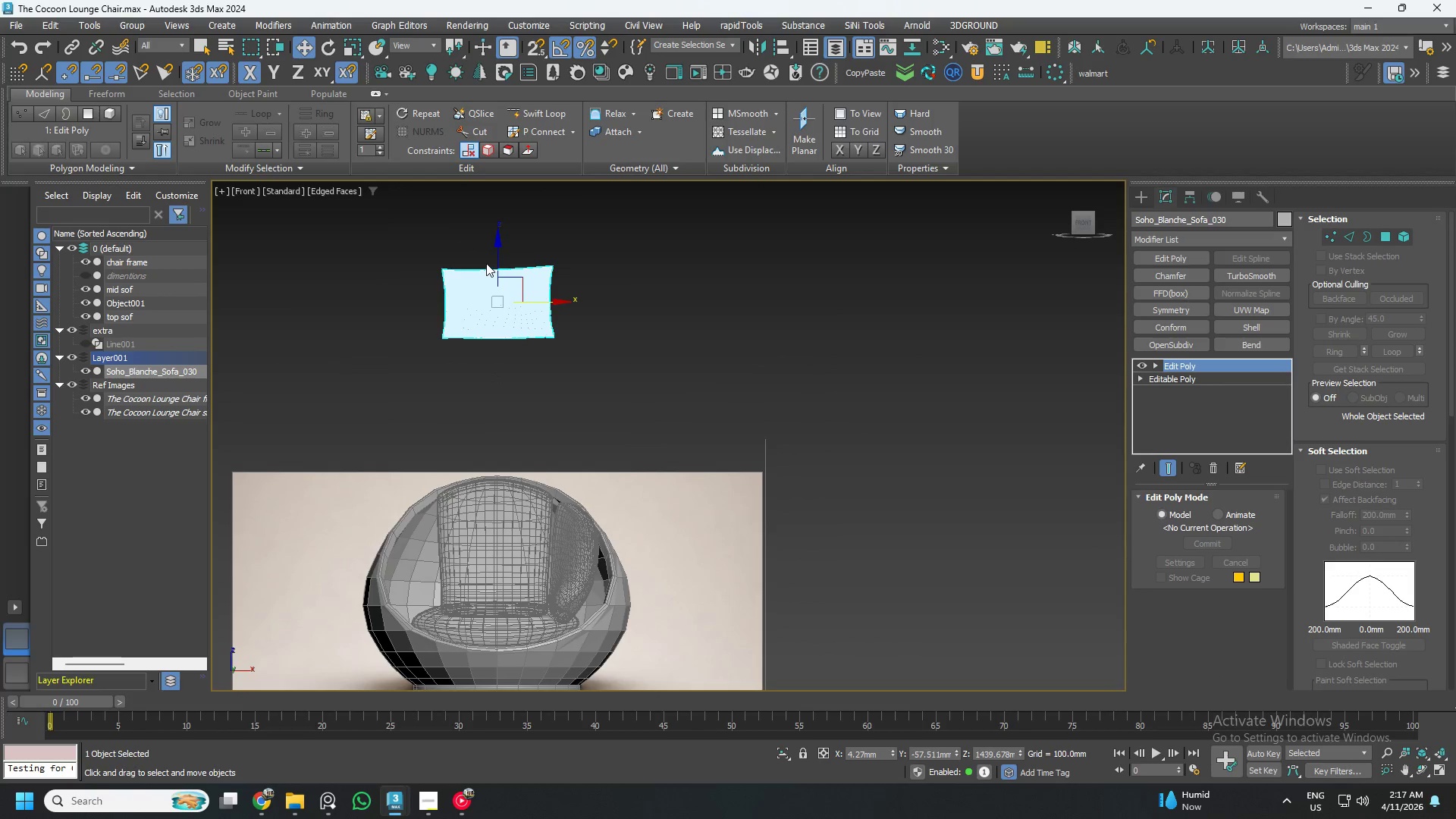 
left_click_drag(start_coordinate=[500, 260], to_coordinate=[475, 529])
 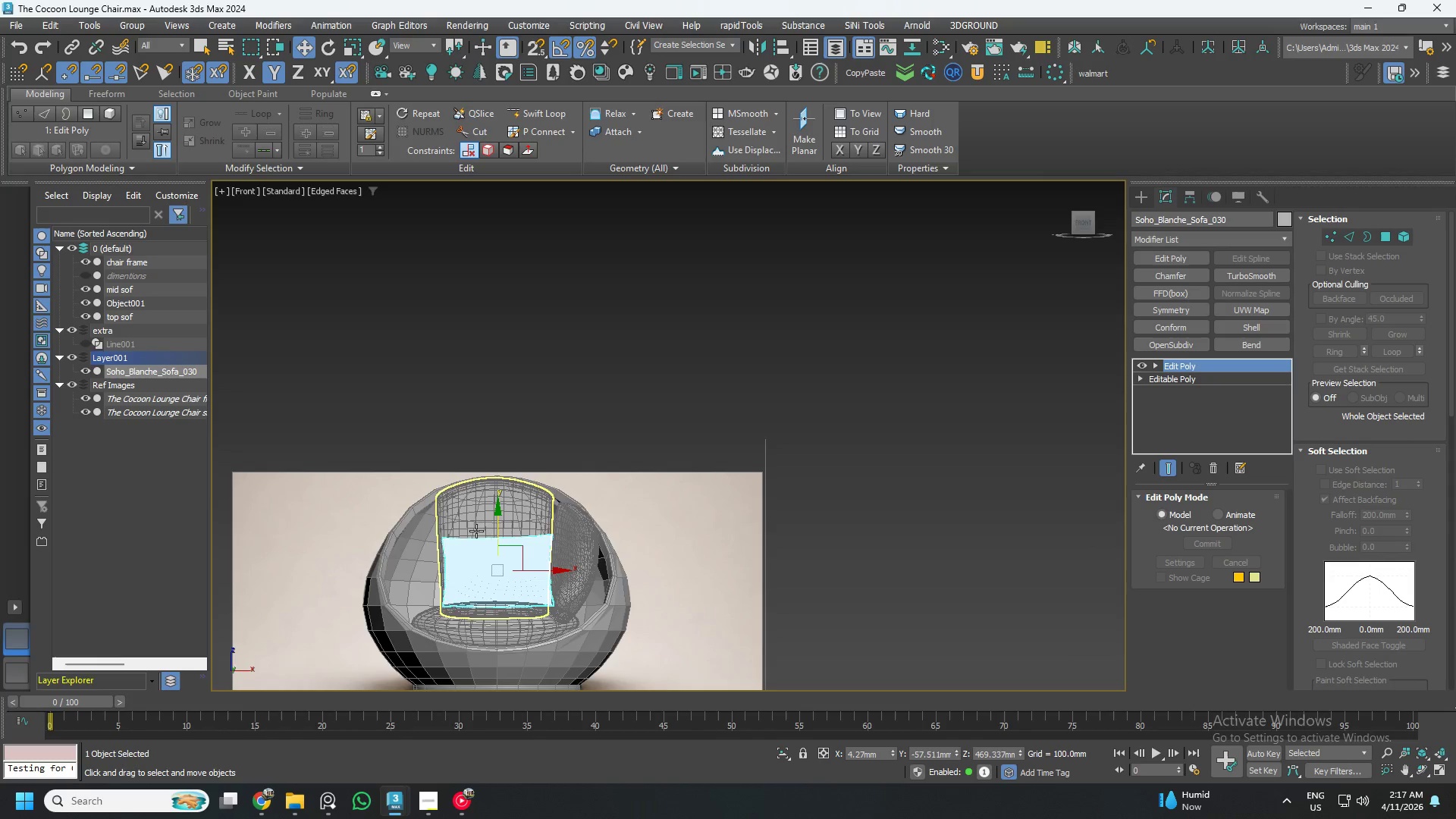 
hold_key(key=AltLeft, duration=0.86)
 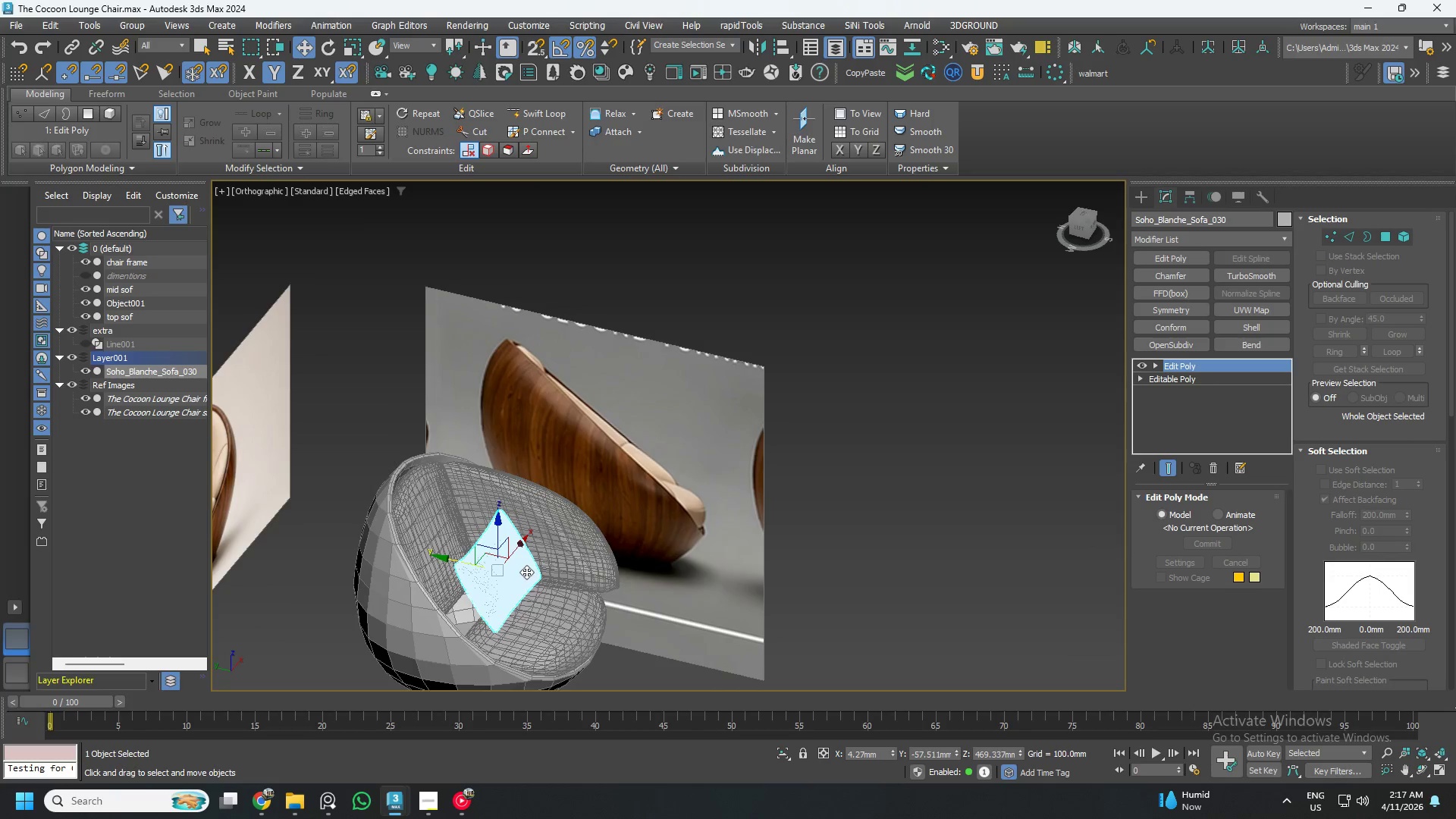 
hold_key(key=AltLeft, duration=0.42)
 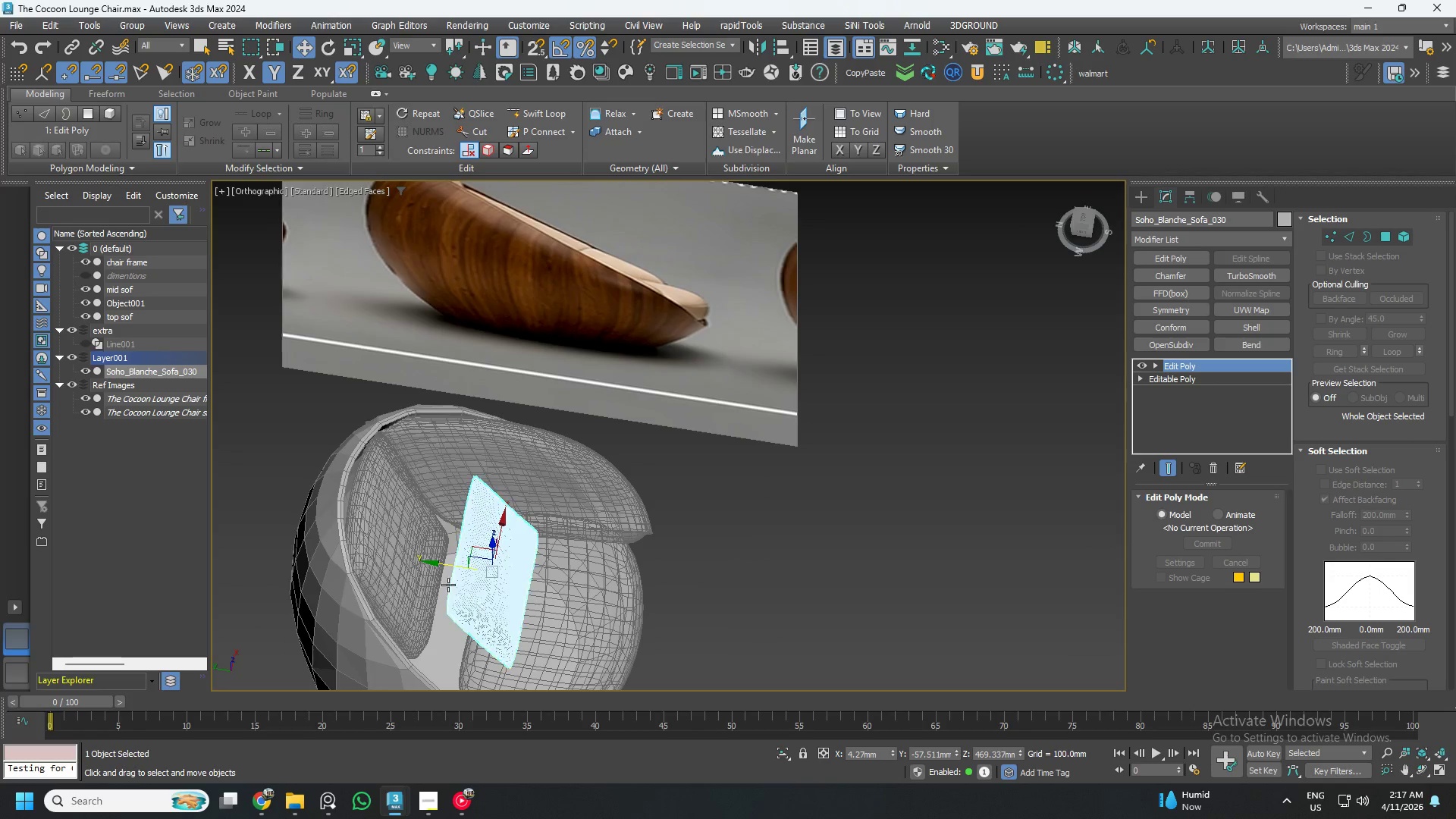 
scroll: coordinate [444, 577], scroll_direction: up, amount: 2.0
 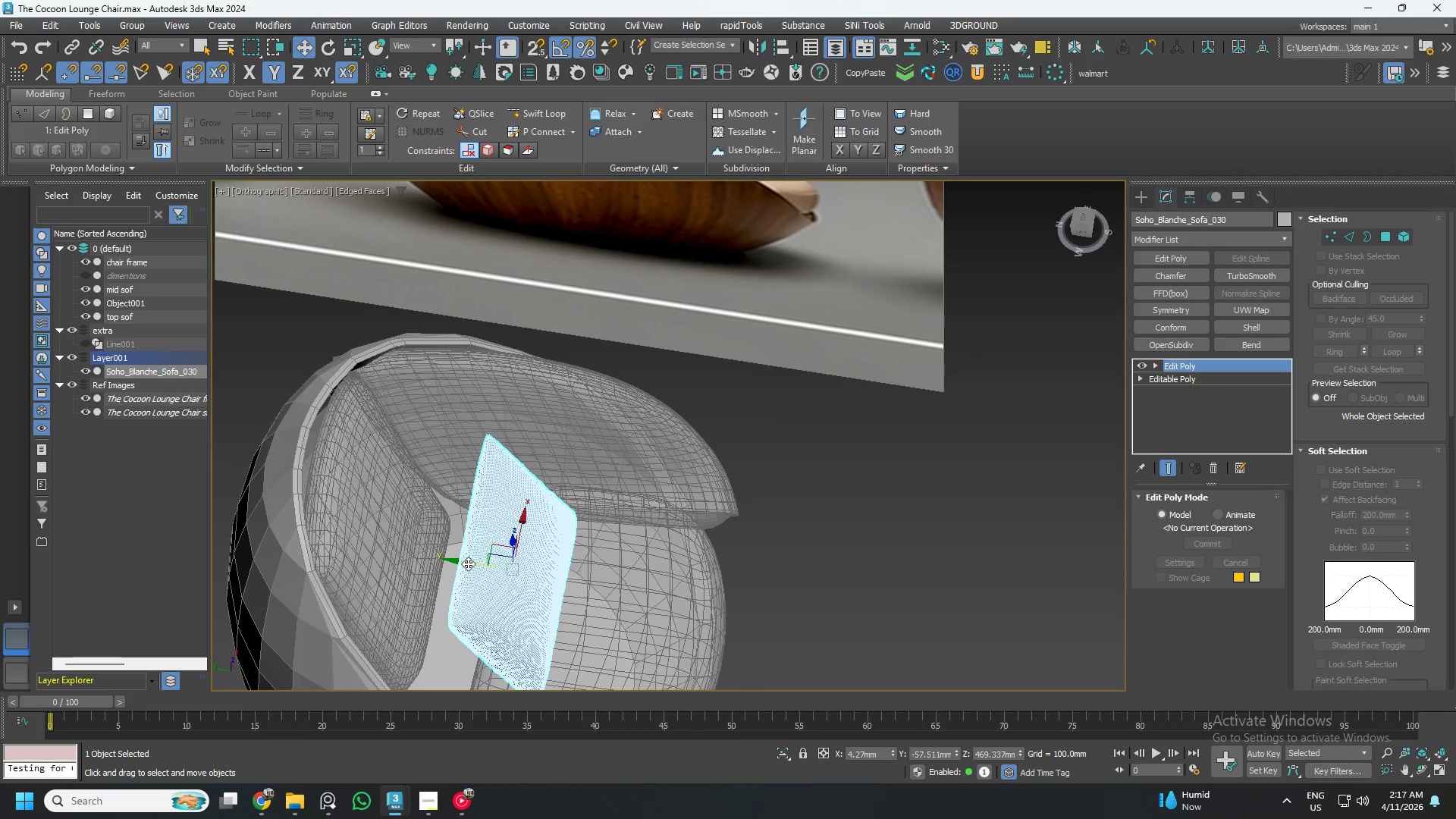 
left_click_drag(start_coordinate=[472, 563], to_coordinate=[404, 565])
 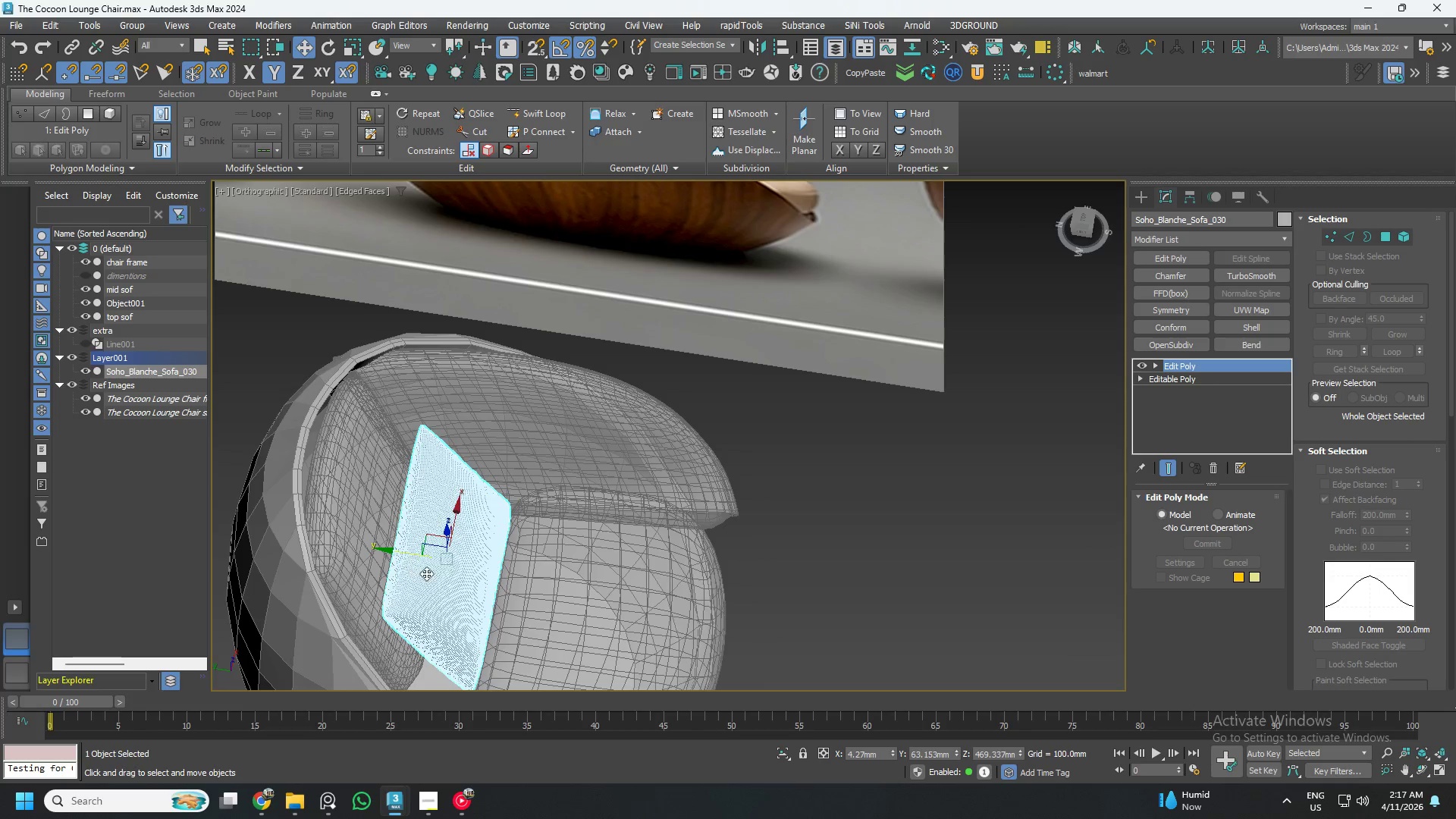 
hold_key(key=AltLeft, duration=0.59)
 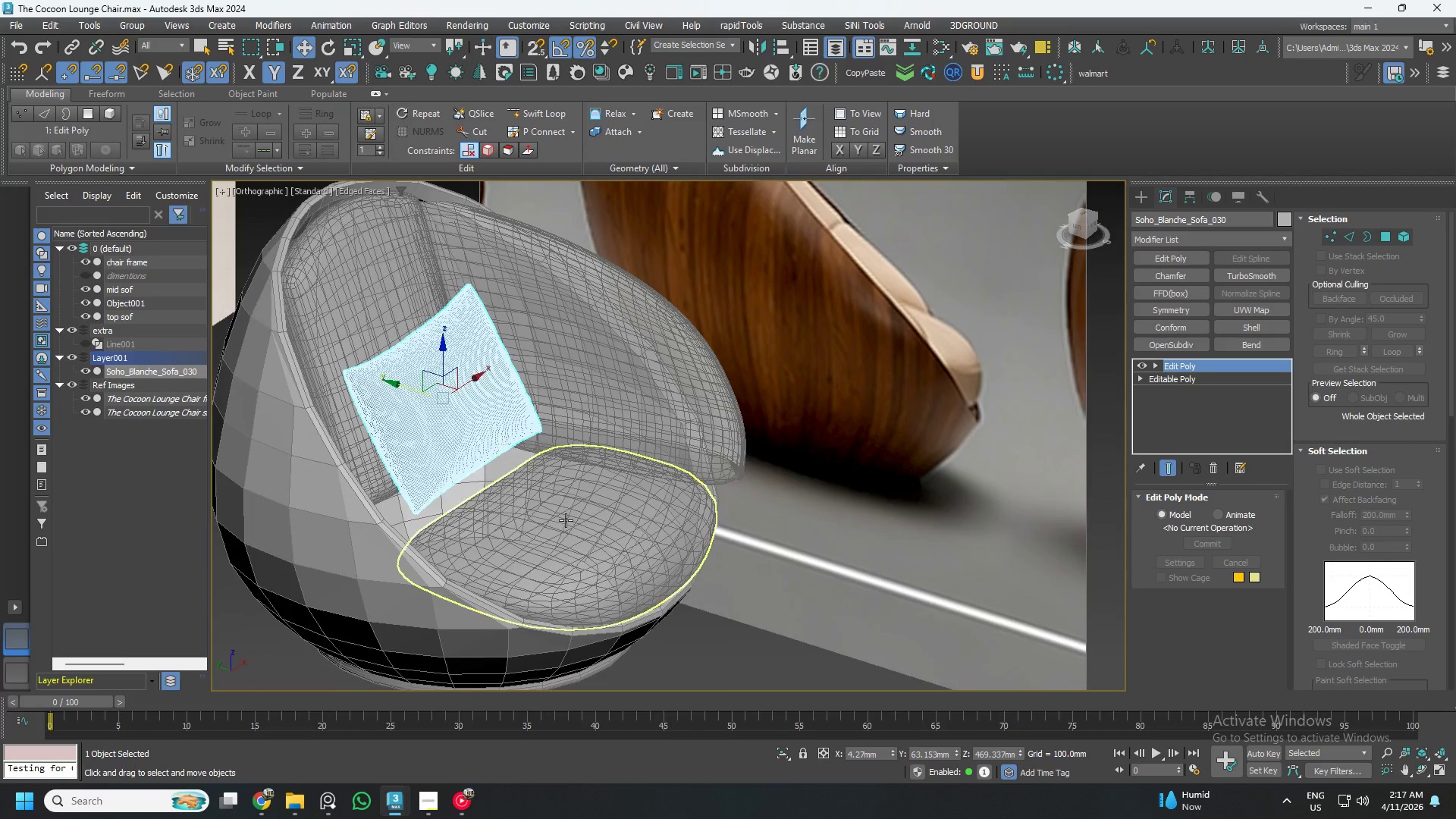 
left_click([566, 520])
 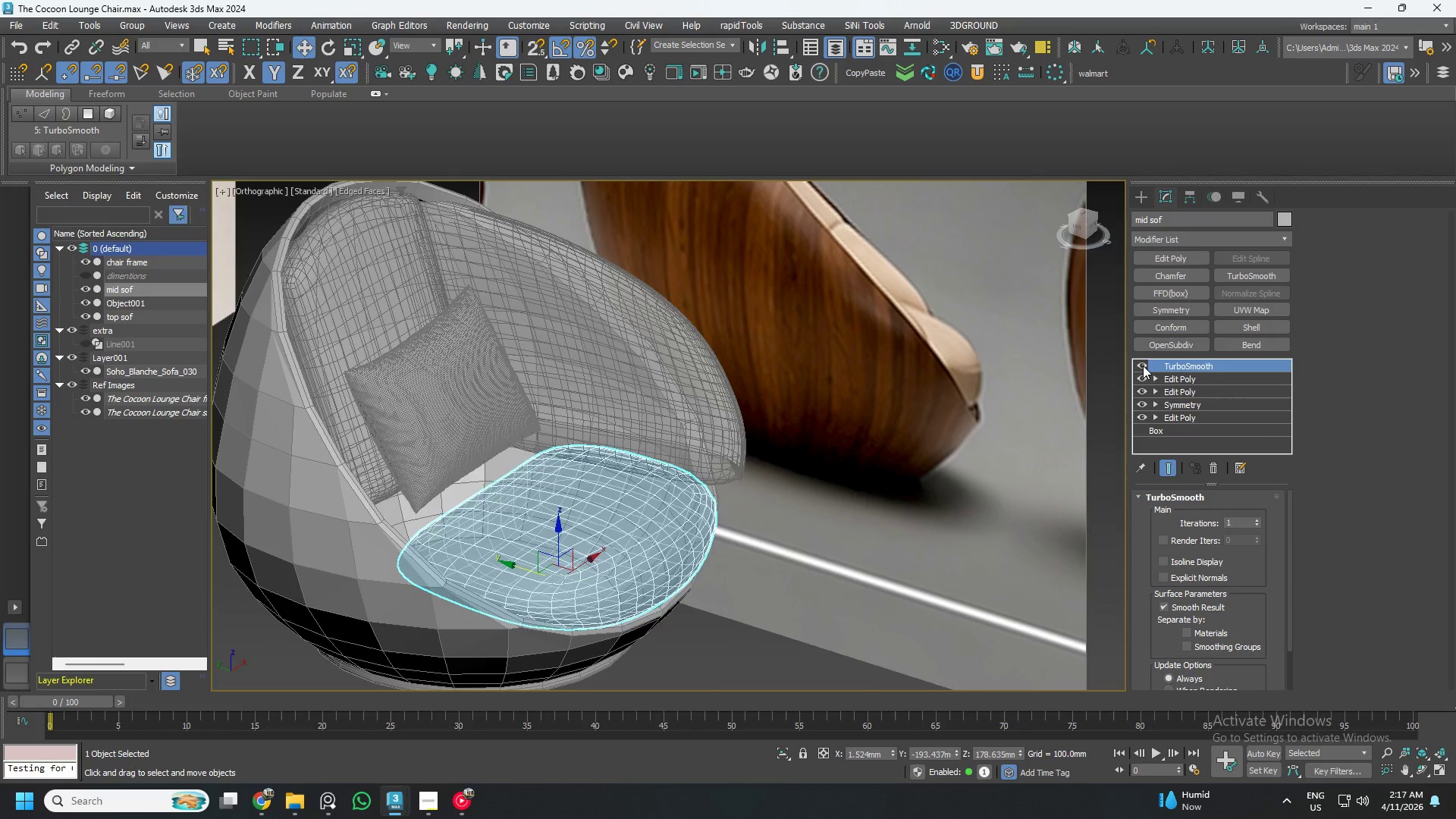 
double_click([1175, 378])
 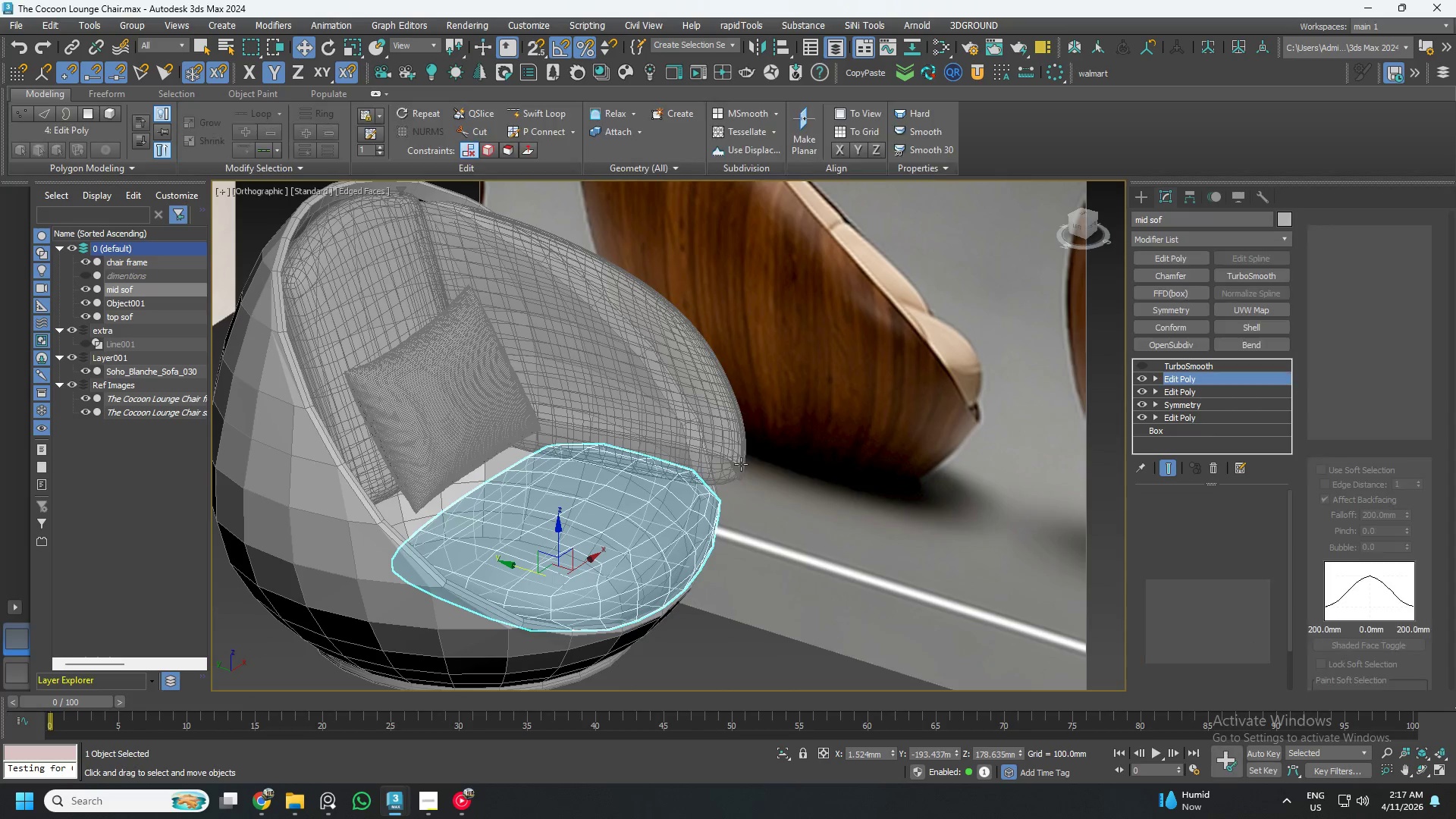 
key(1)
 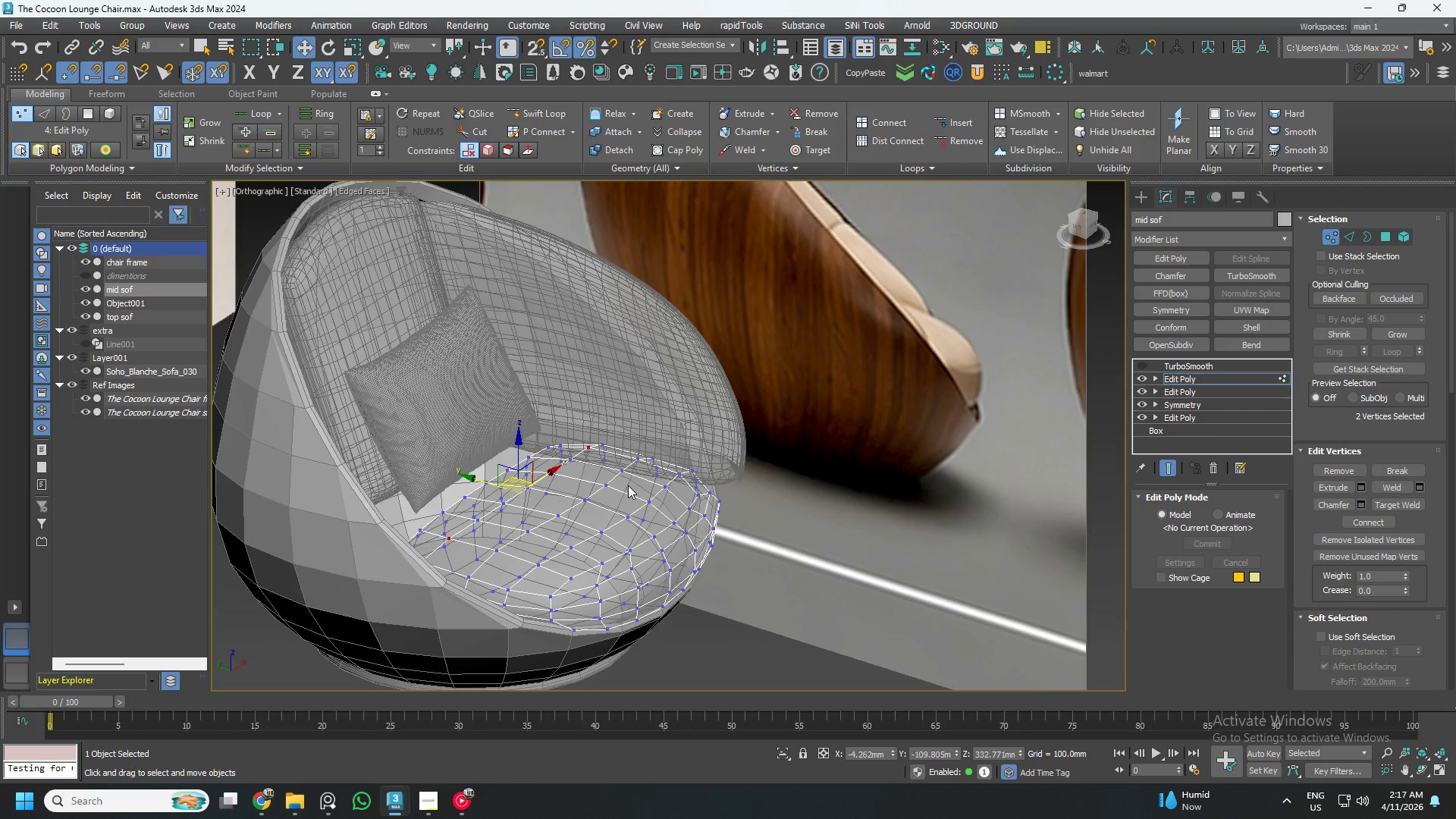 
hold_key(key=AltLeft, duration=0.73)
 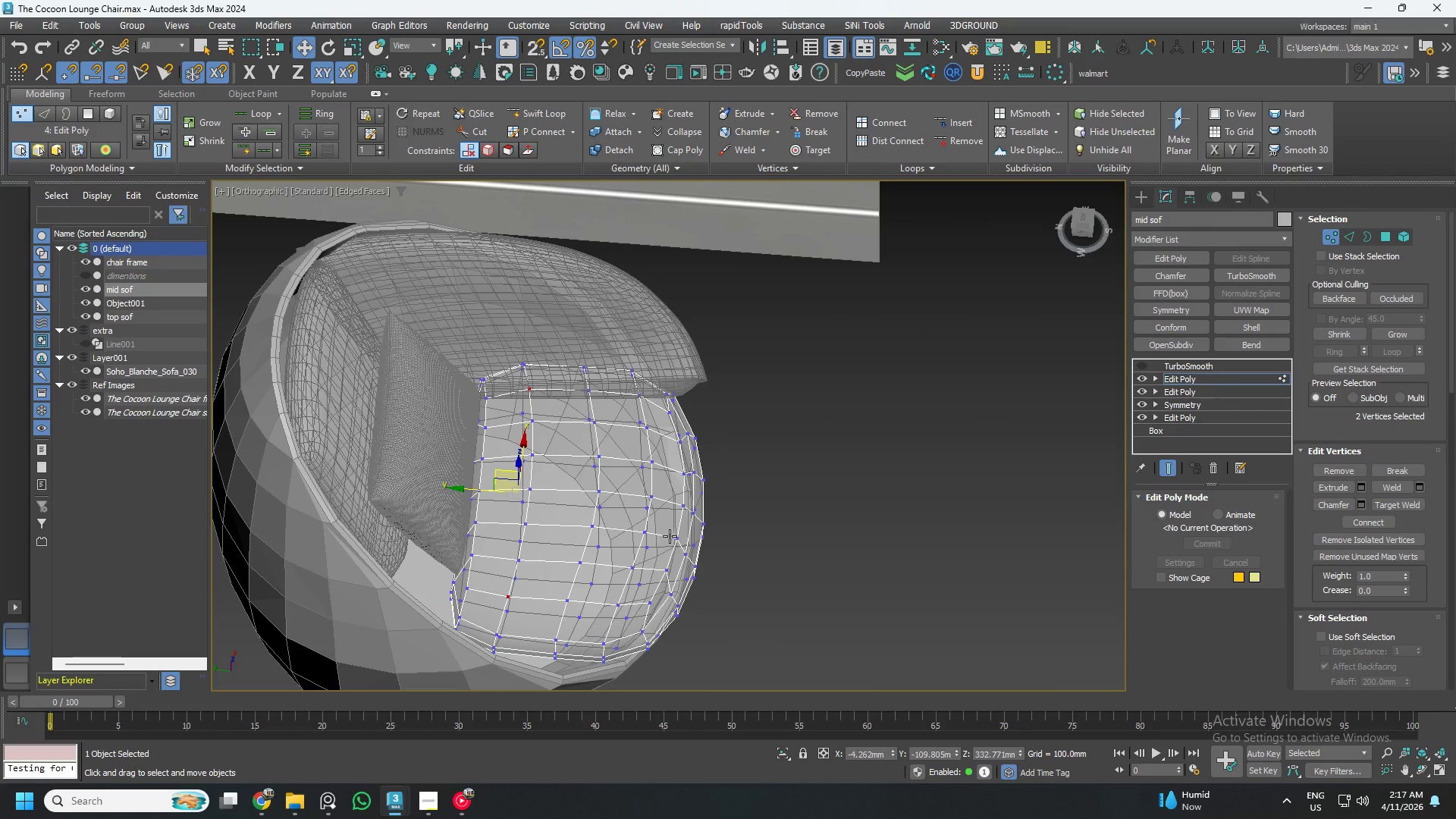 
hold_key(key=AltLeft, duration=0.95)
 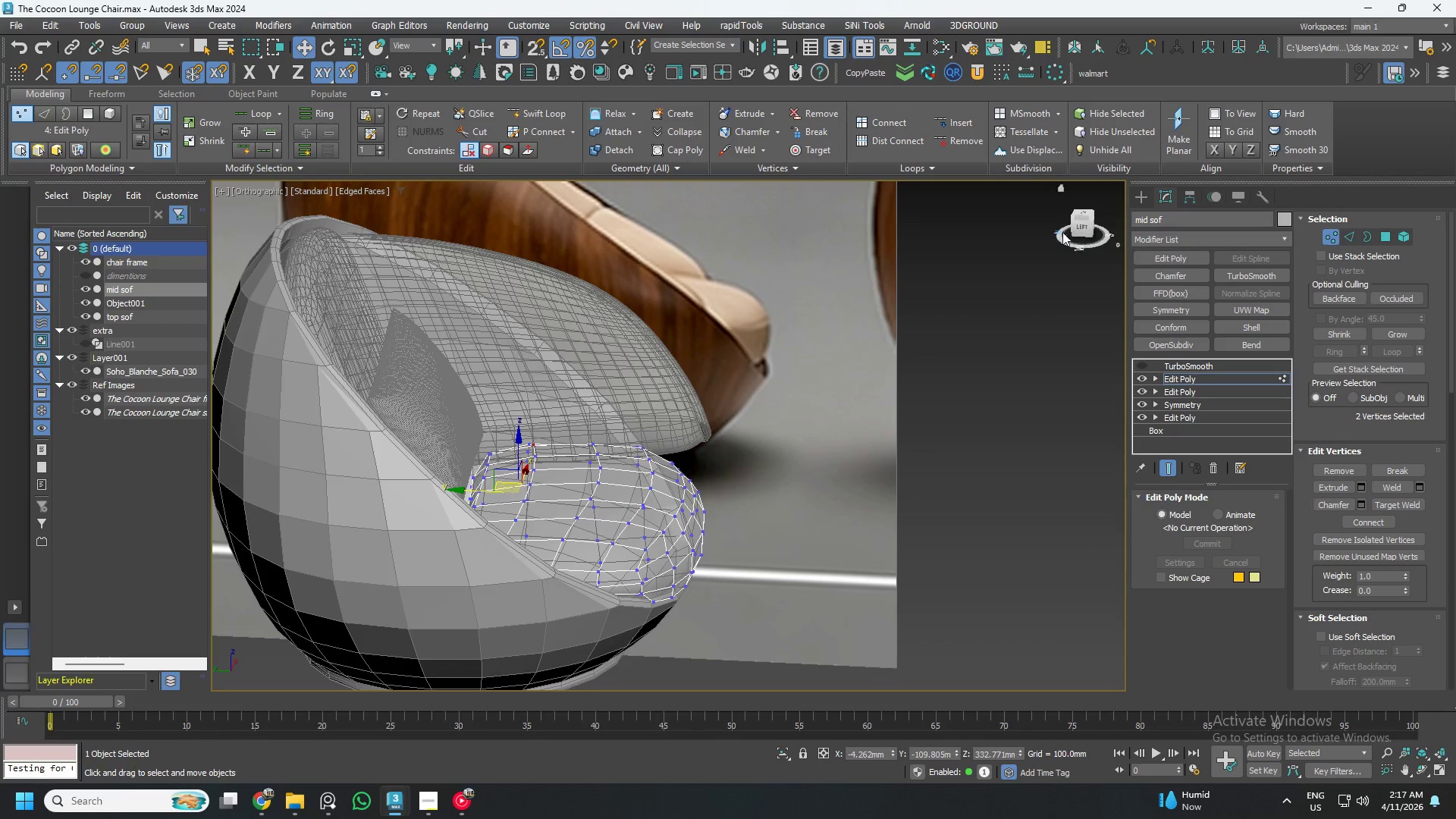 
hold_key(key=AltLeft, duration=0.64)
 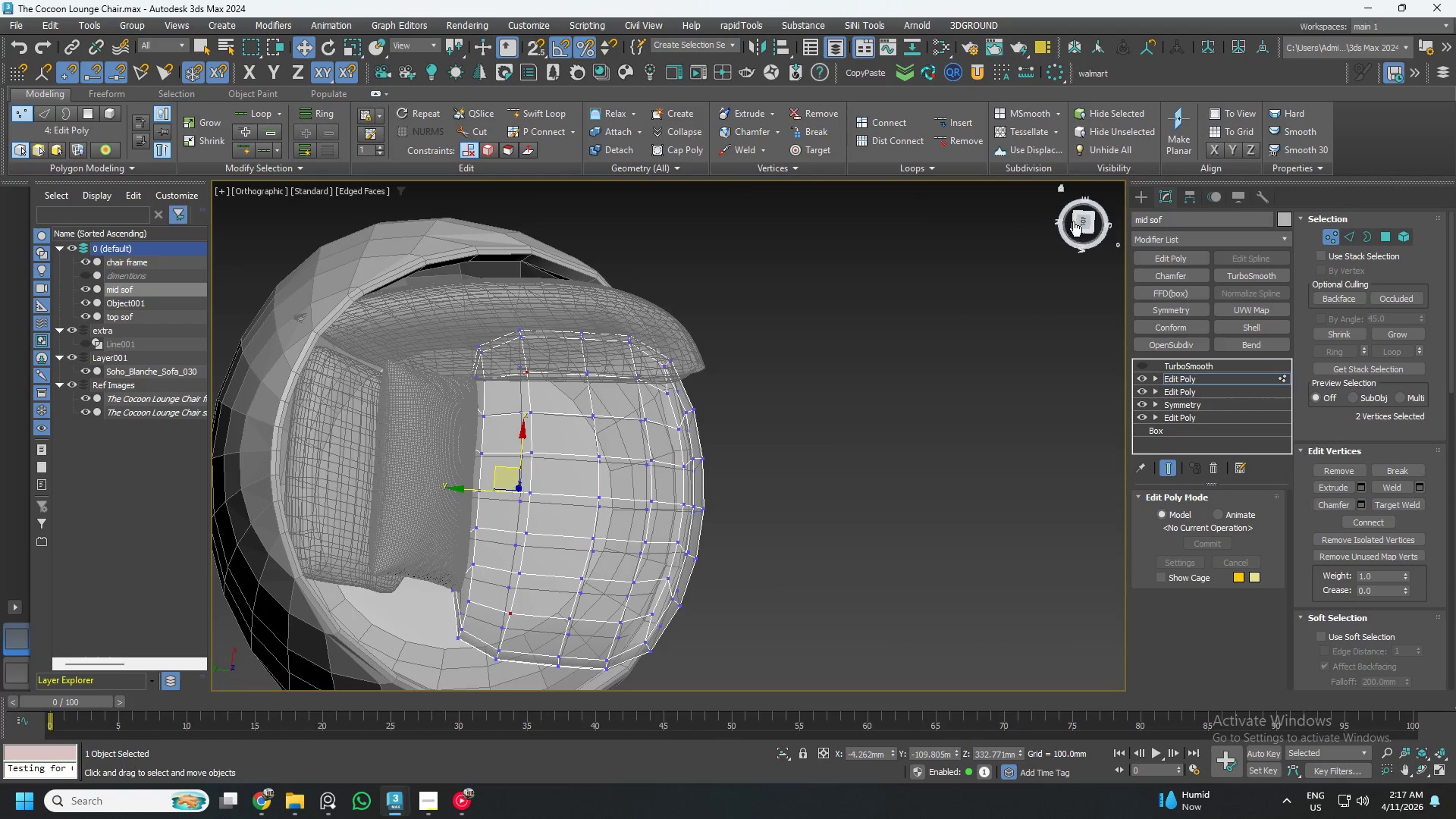 
left_click([1080, 221])
 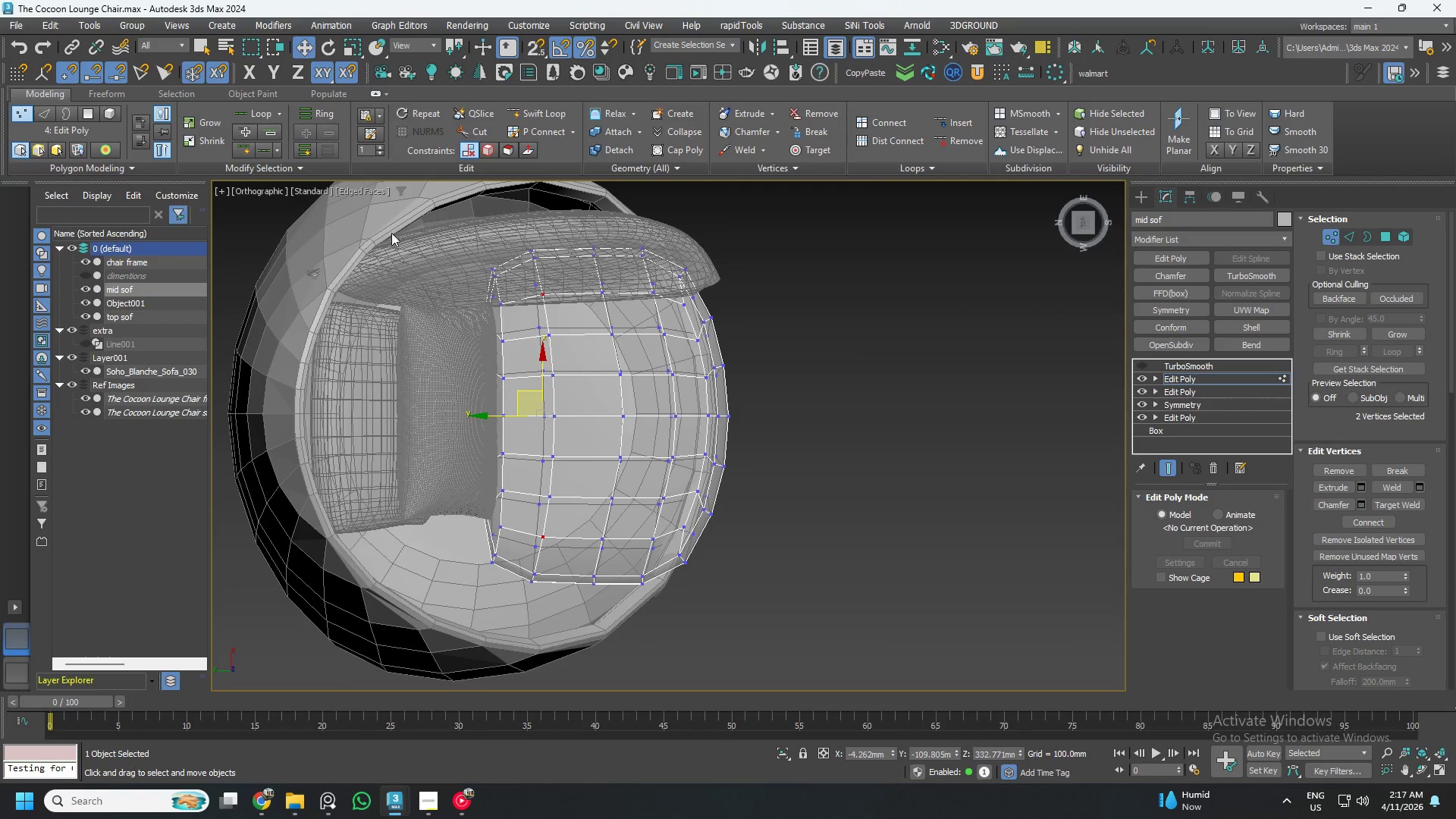 
left_click_drag(start_coordinate=[334, 182], to_coordinate=[565, 638])
 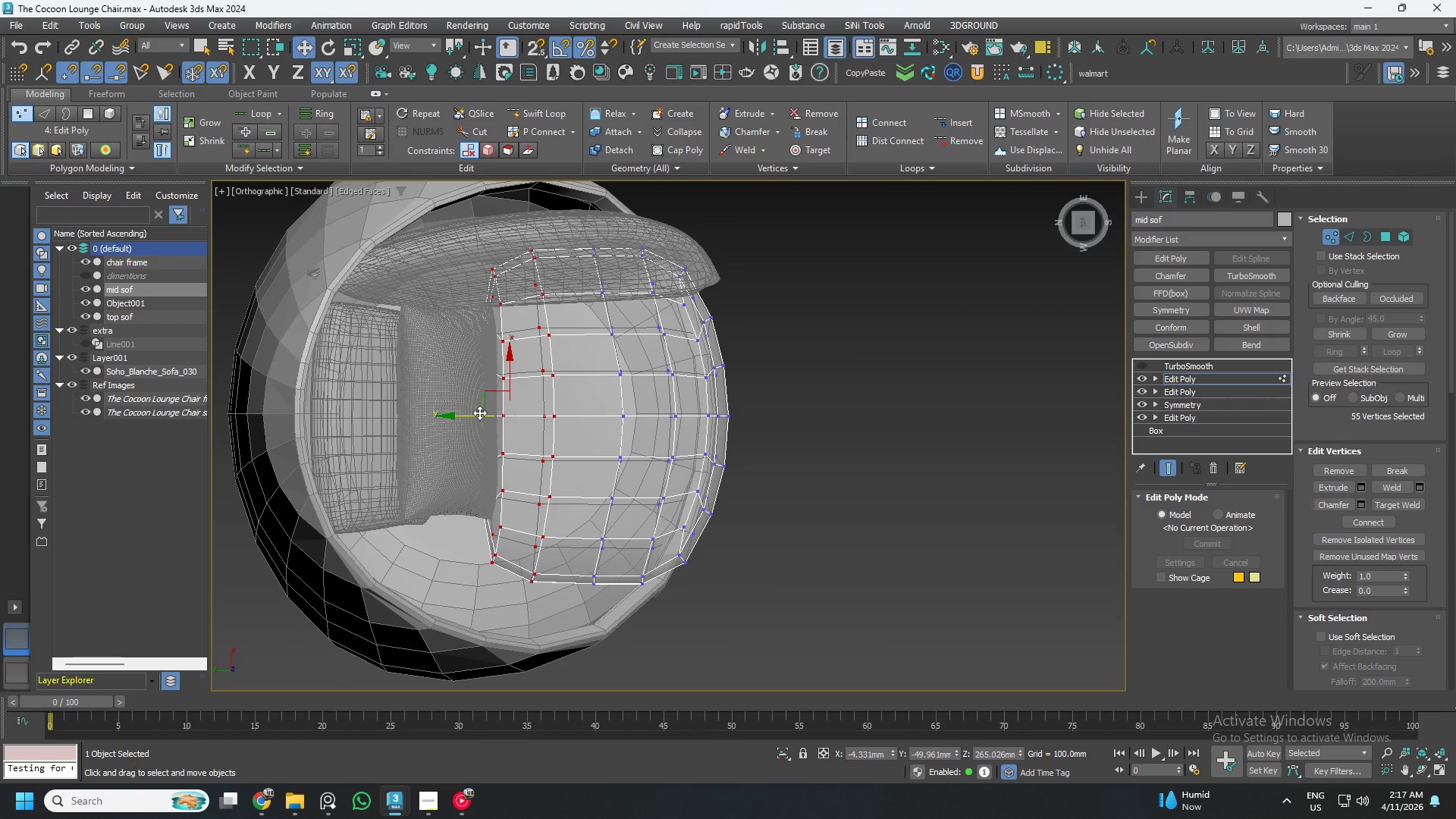 
key(4)
 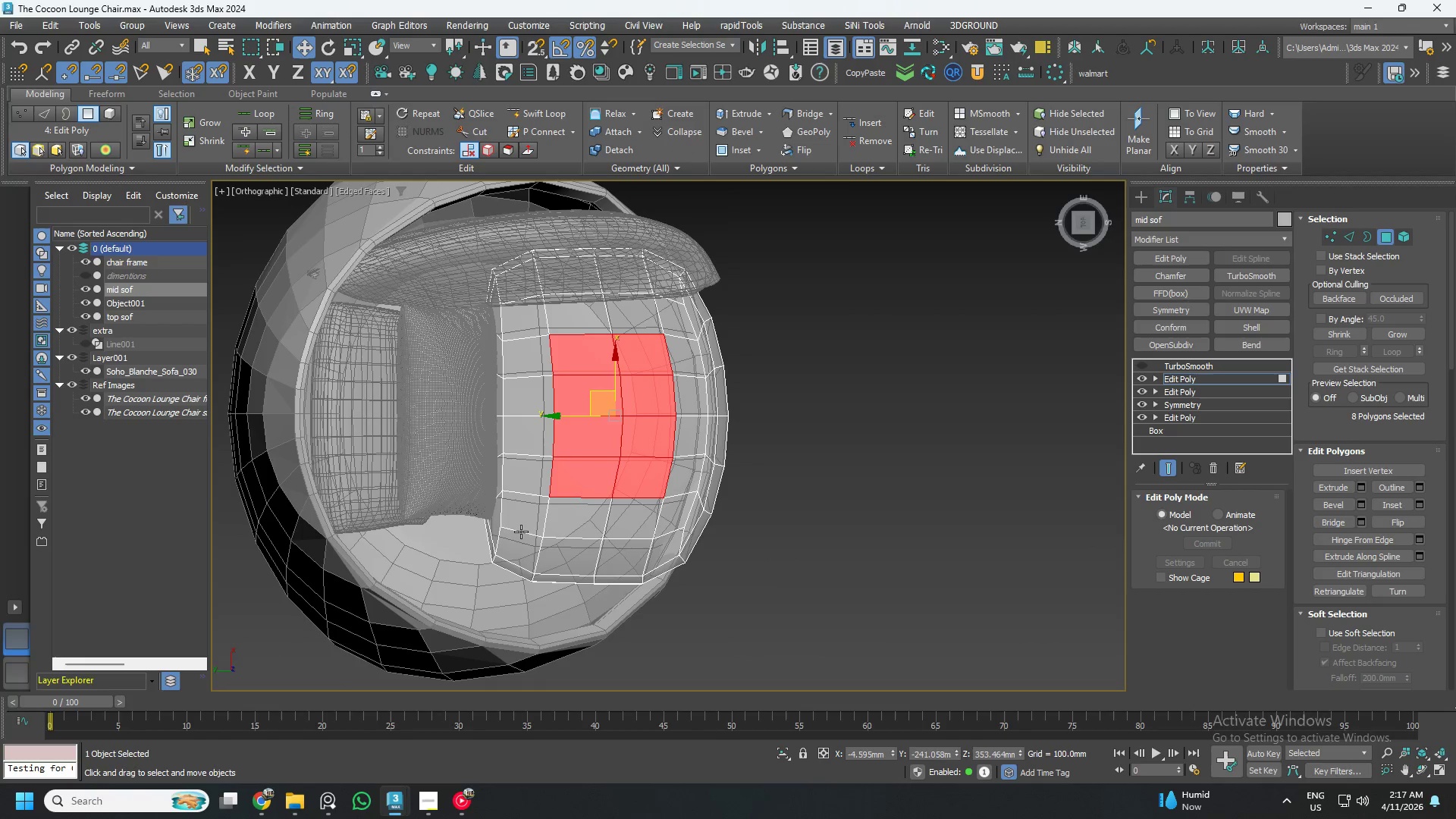 
left_click([537, 508])
 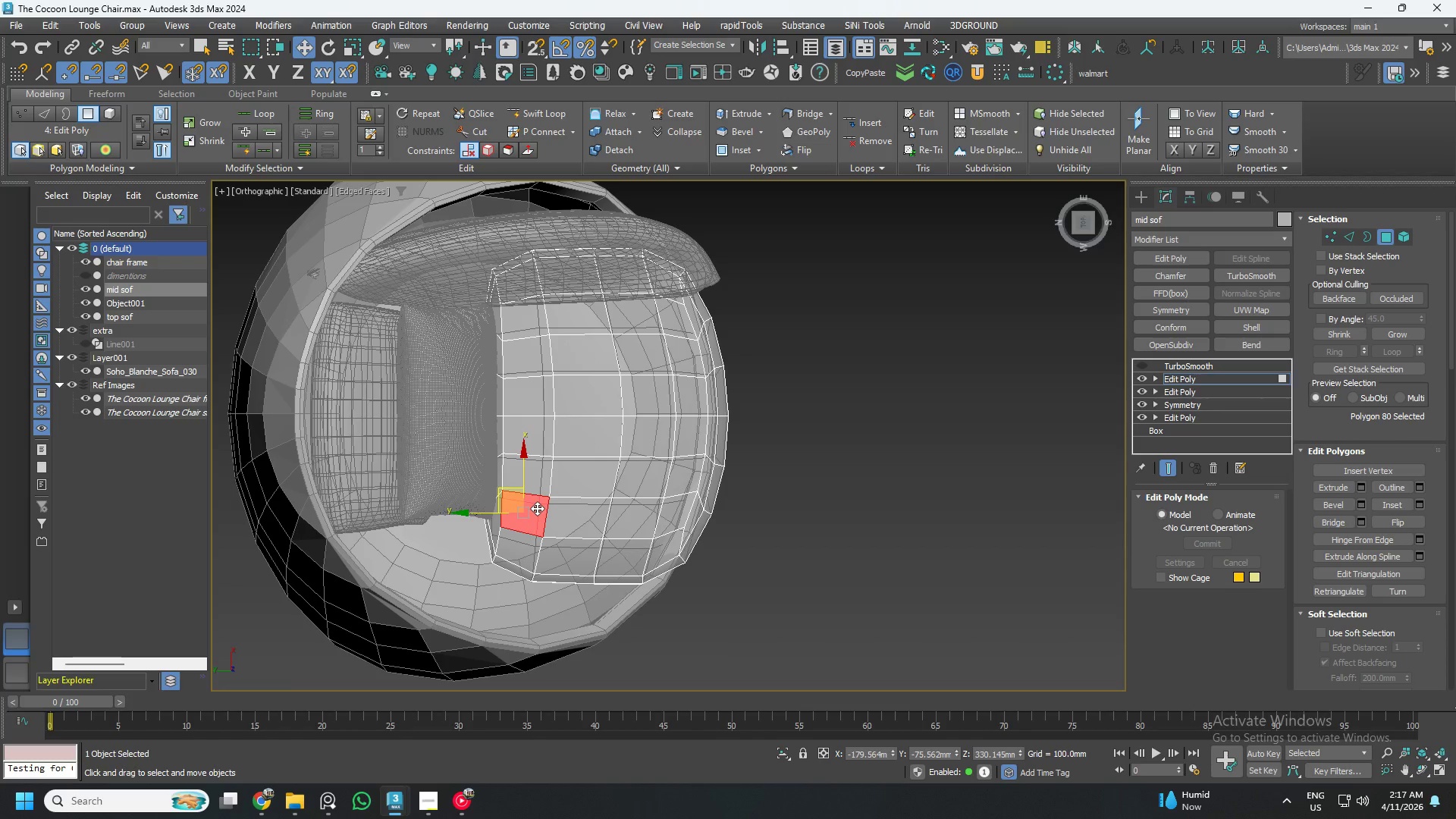 
key(Control+ControlLeft)
 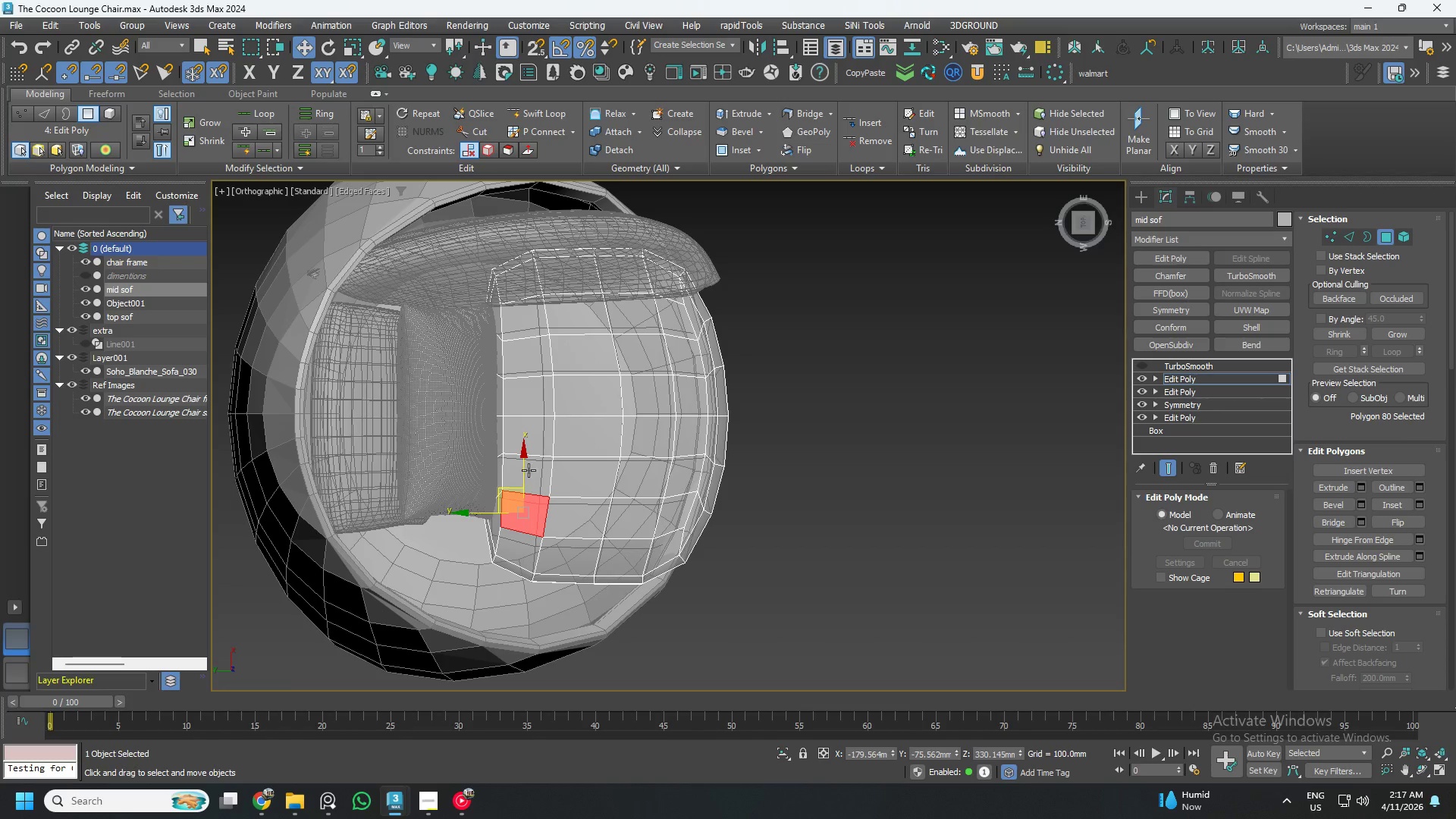 
hold_key(key=ControlLeft, duration=0.31)
double_click([529, 470])
 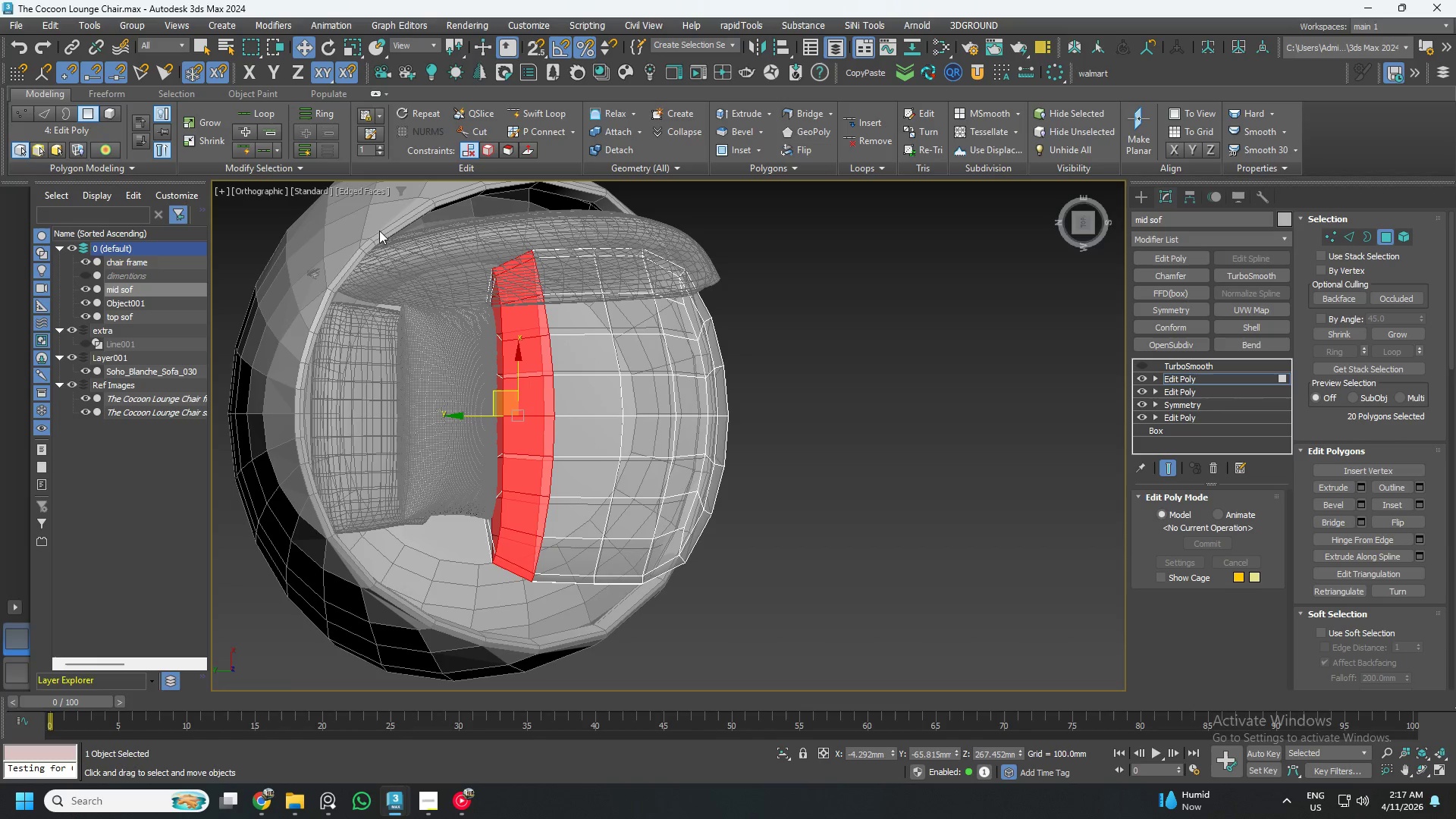 
left_click_drag(start_coordinate=[353, 204], to_coordinate=[560, 655])
 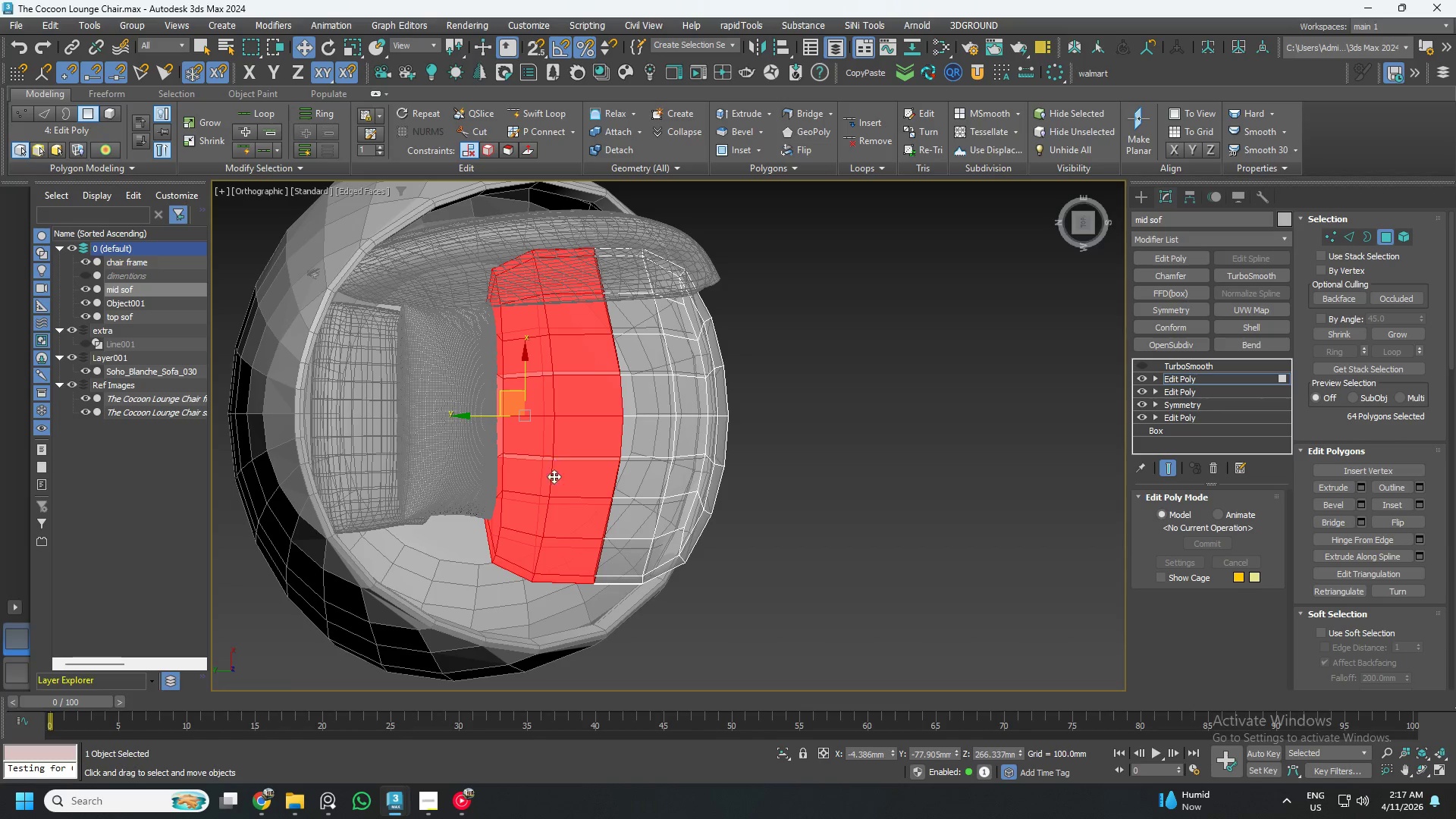 
hold_key(key=AltLeft, duration=1.31)
left_click([564, 551])
 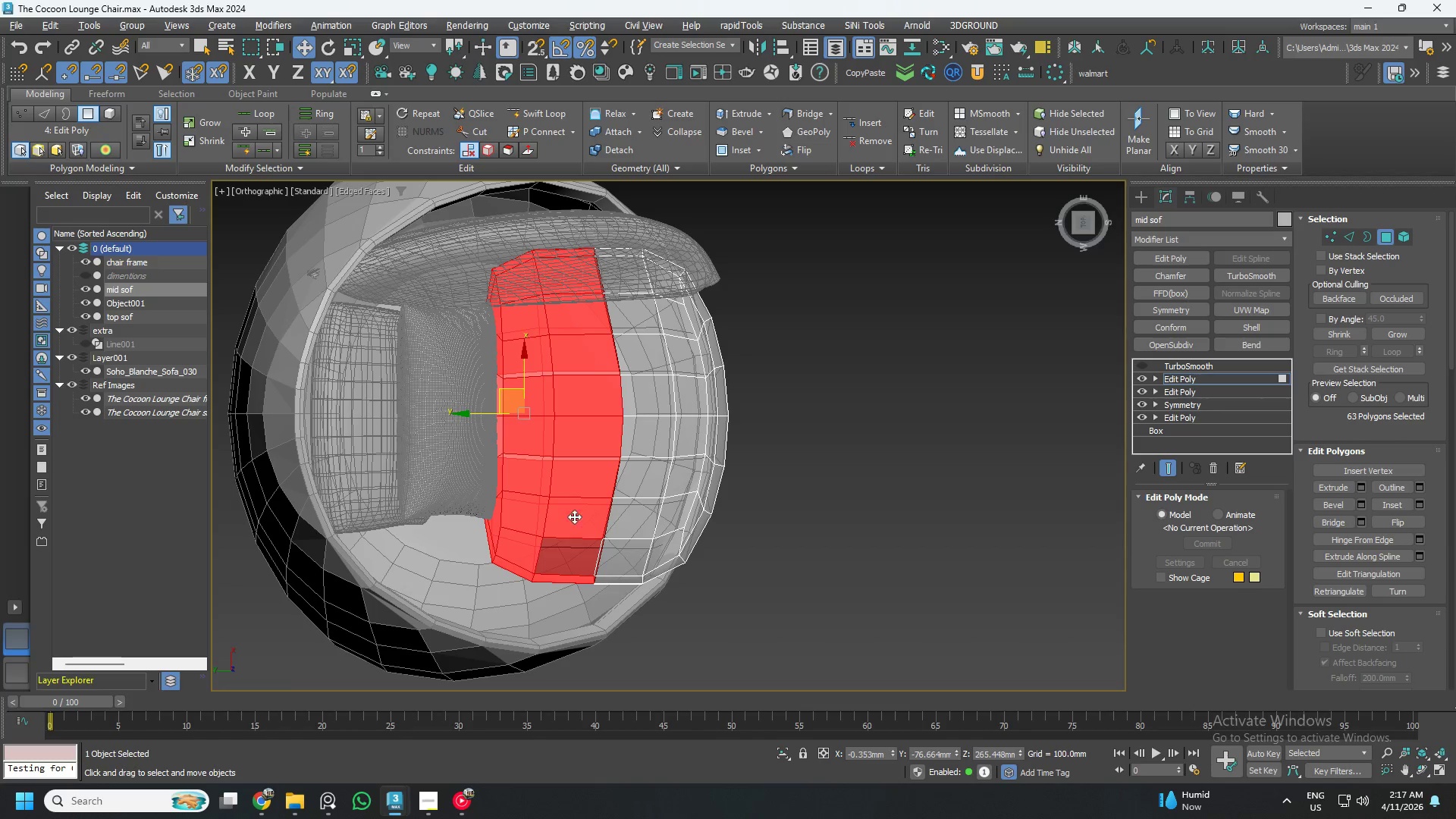 
double_click([576, 508])
 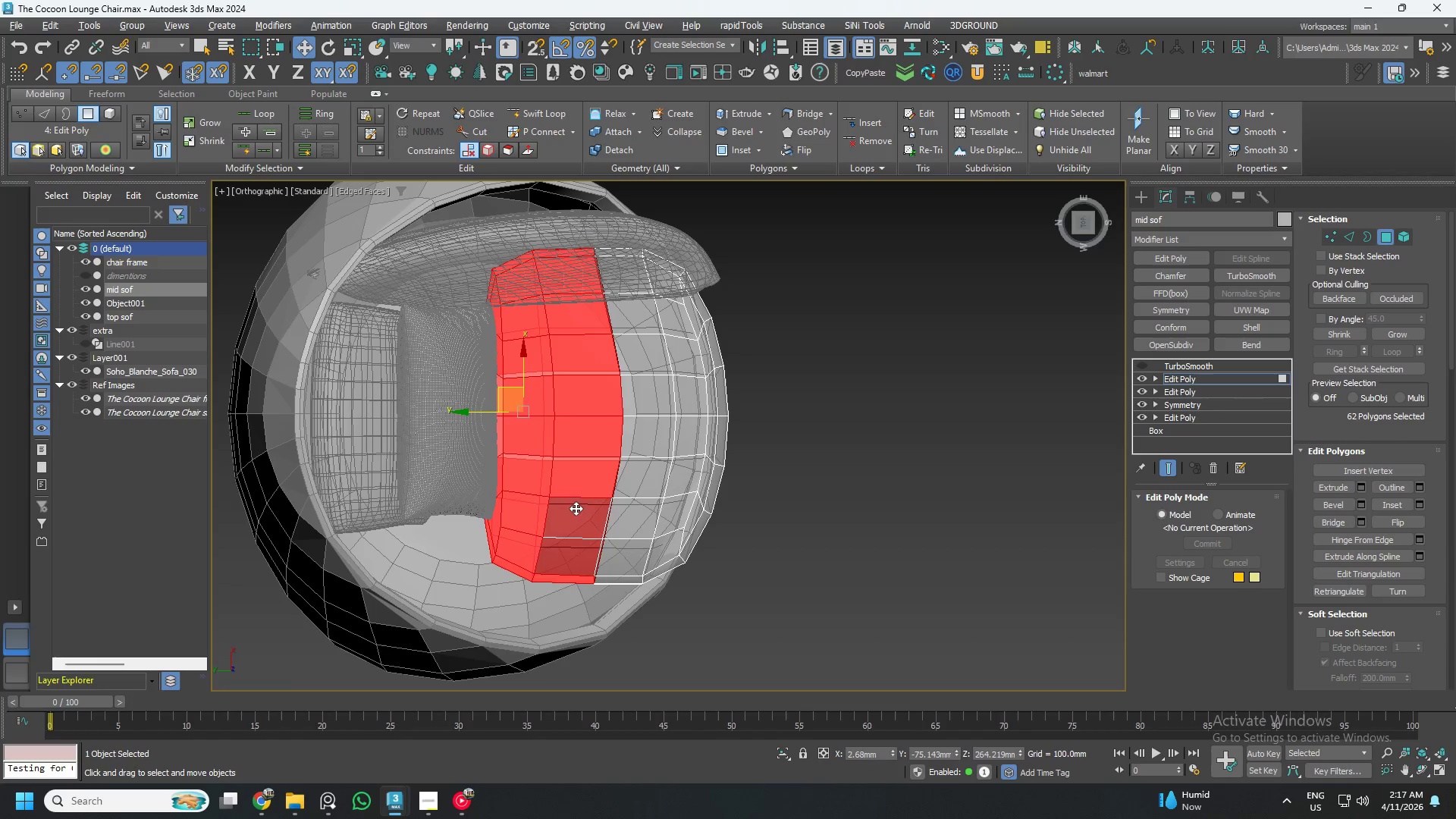 
triple_click([576, 508])
 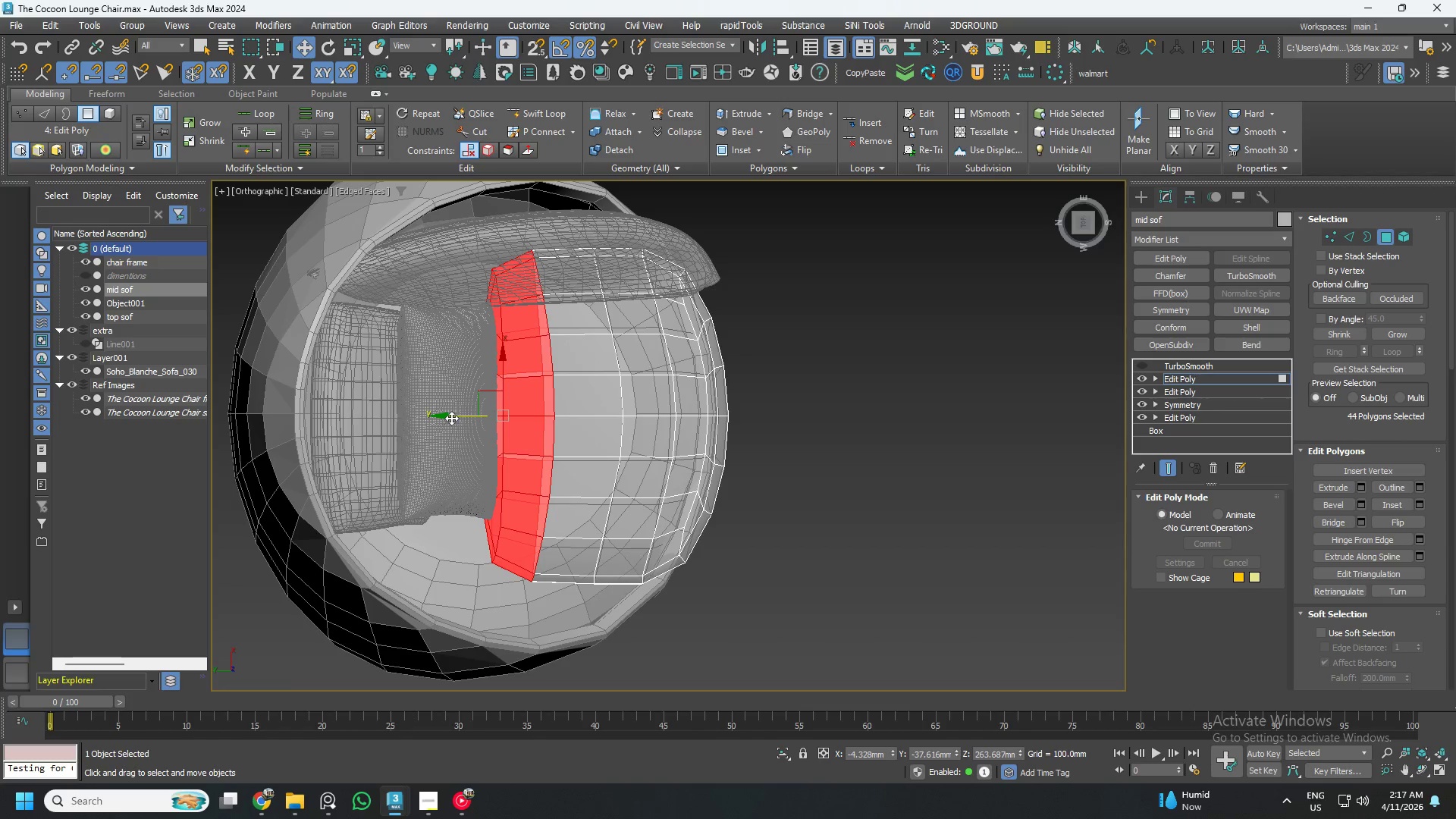 
hold_key(key=ShiftLeft, duration=1.52)
left_click_drag(start_coordinate=[459, 418], to_coordinate=[424, 420])
 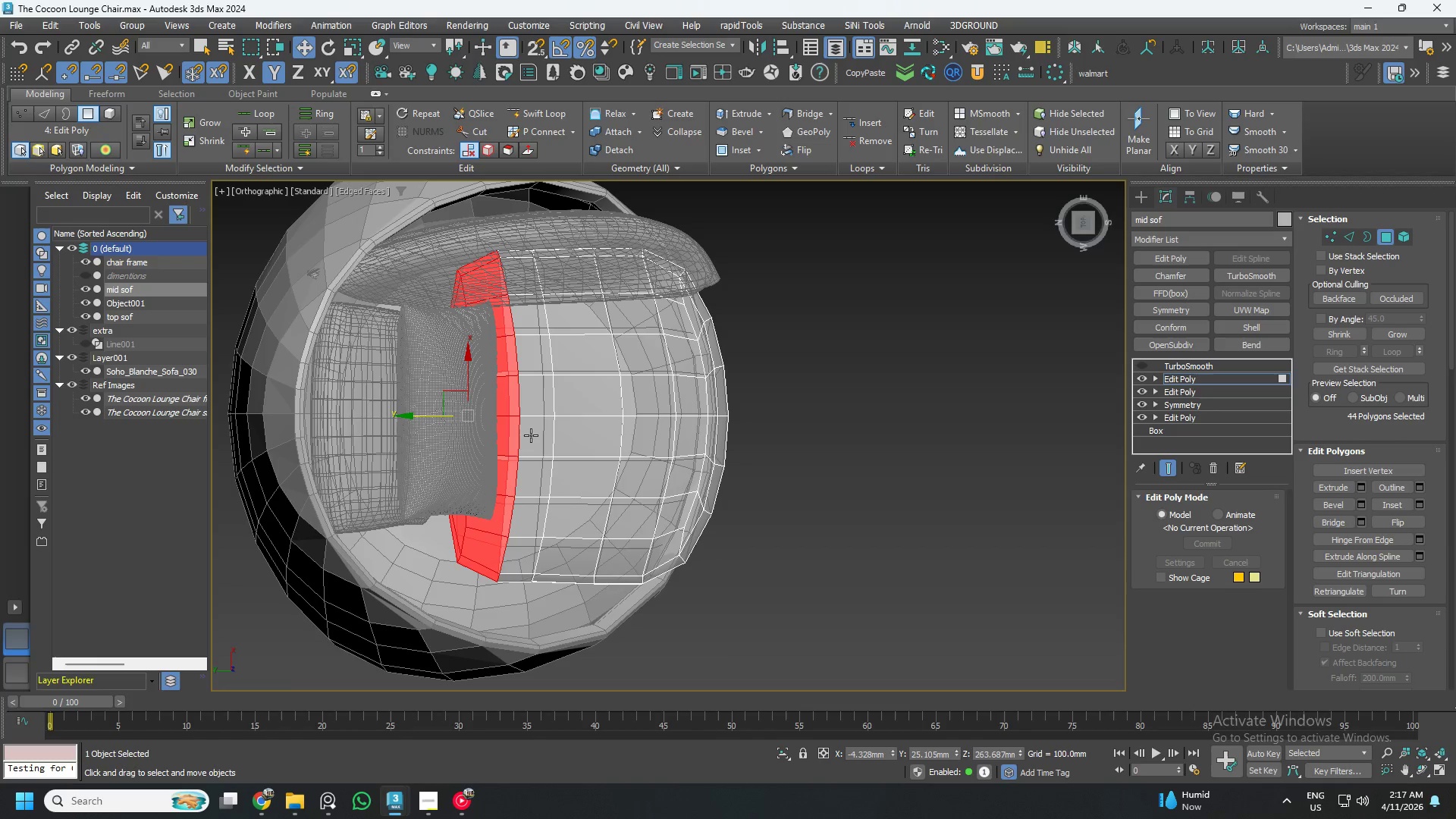 
hold_key(key=ShiftLeft, duration=1.52)
 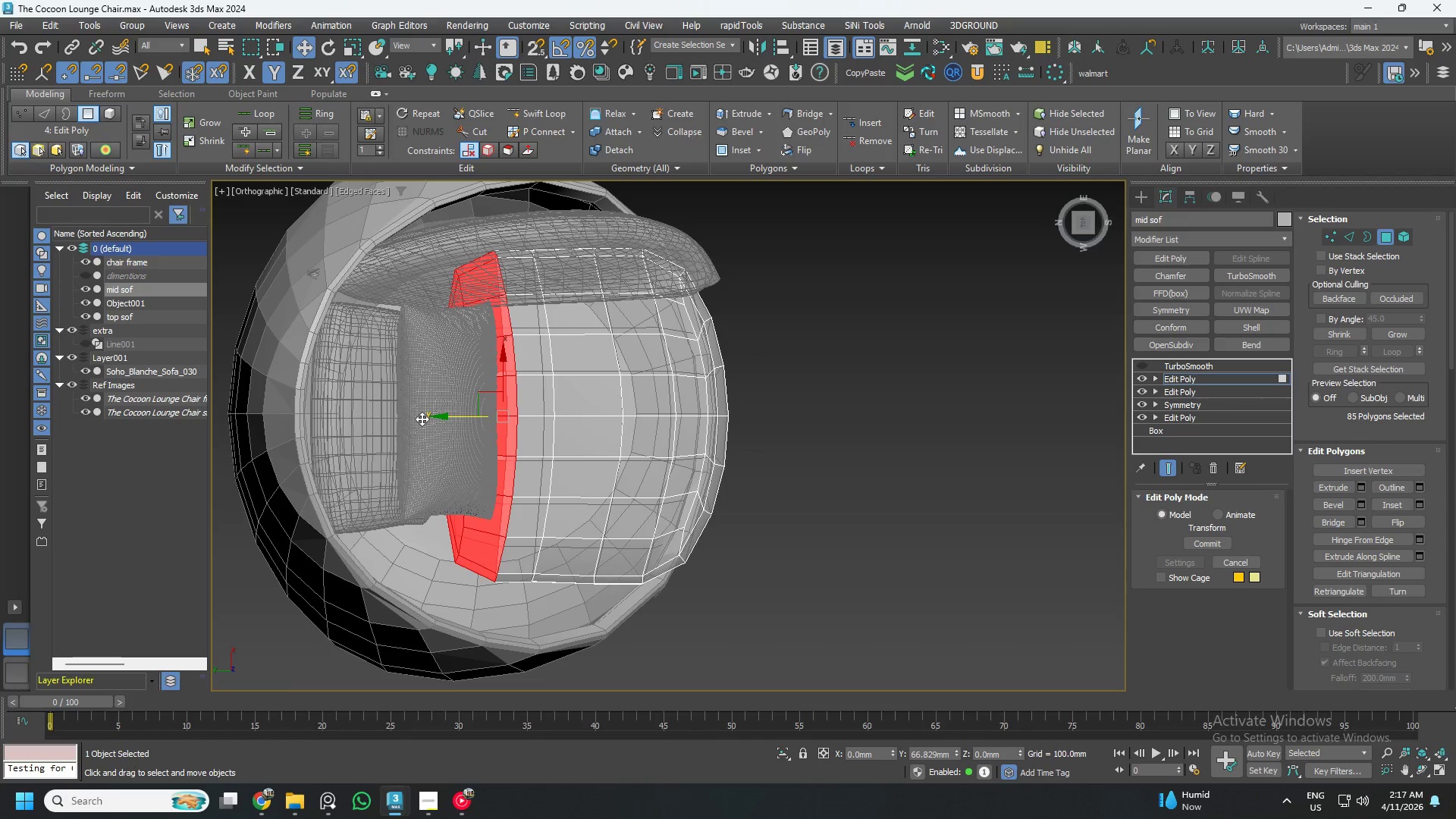 
hold_key(key=ShiftLeft, duration=1.5)
 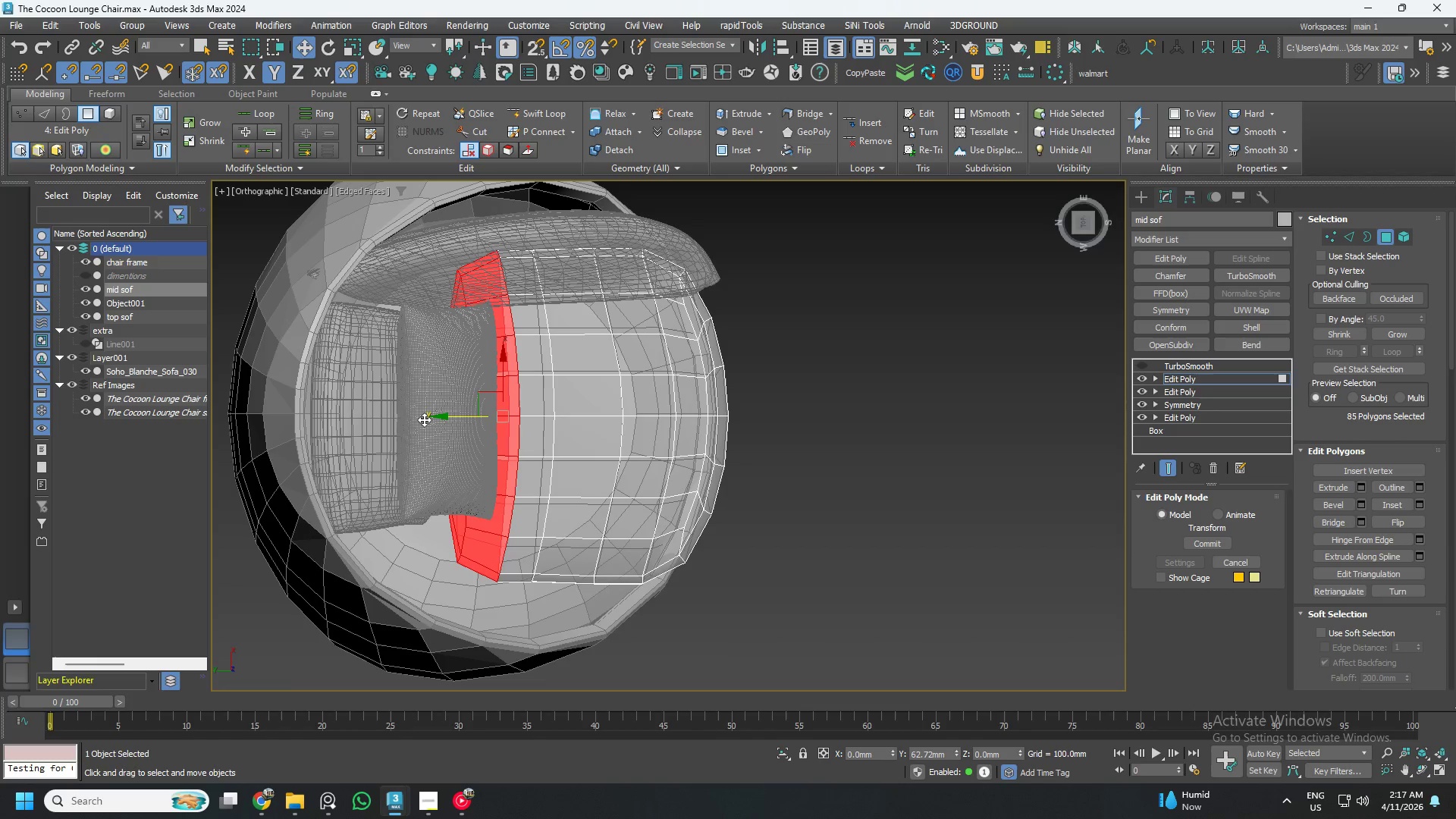 
hold_key(key=ShiftLeft, duration=1.05)
 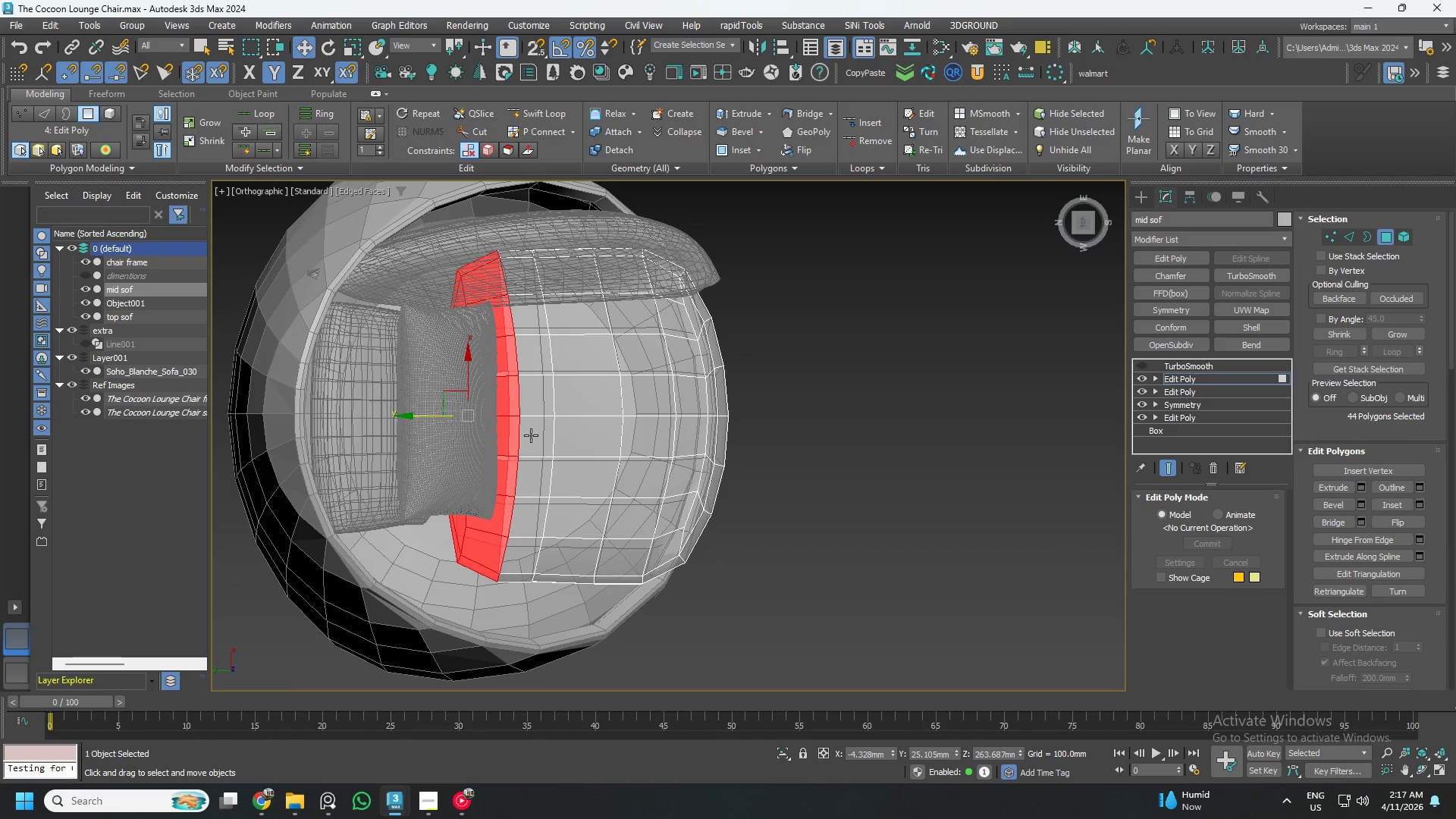 
key(Shift+2)
 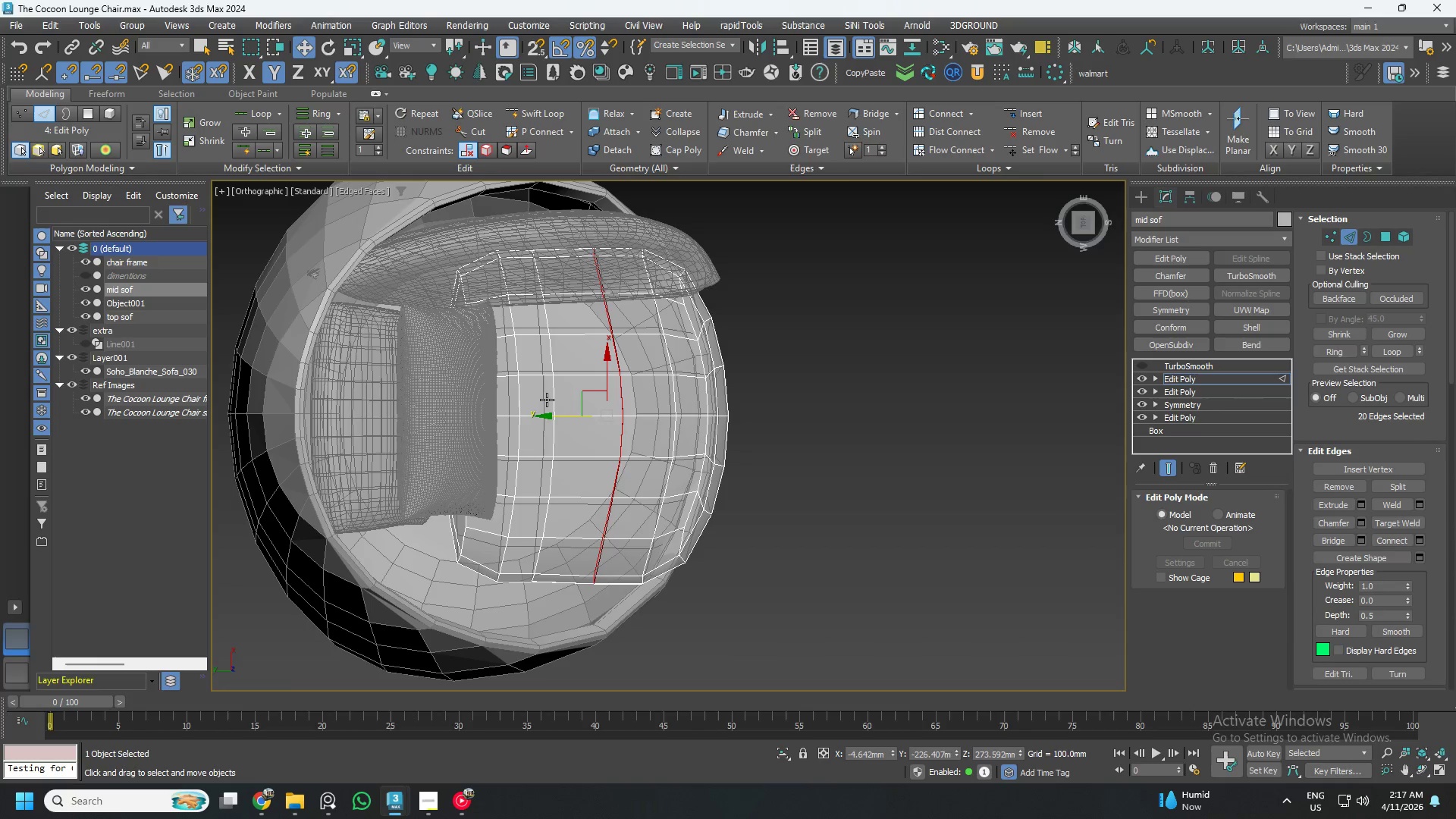 
double_click([548, 397])
 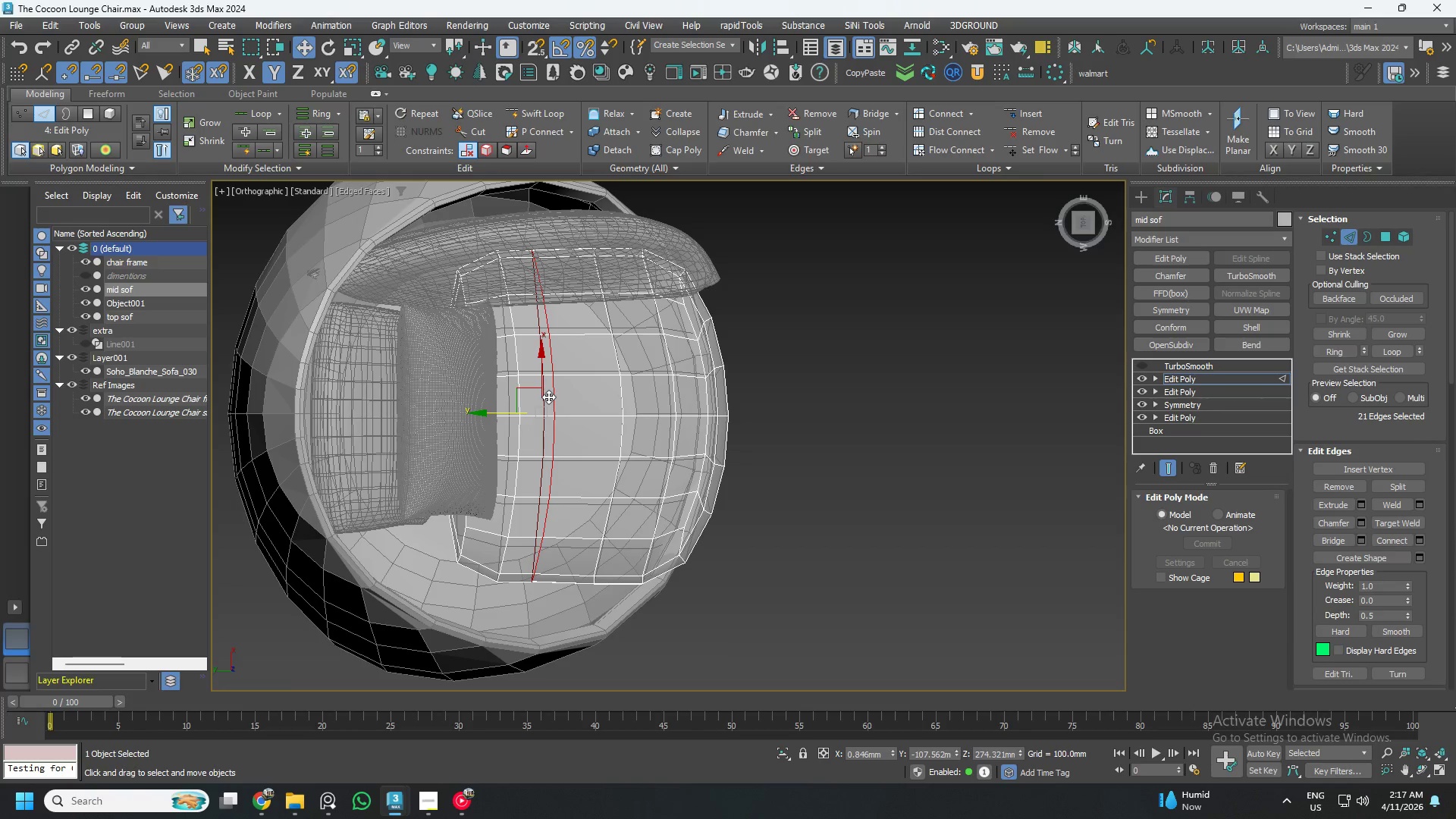 
key(Alt+2)
 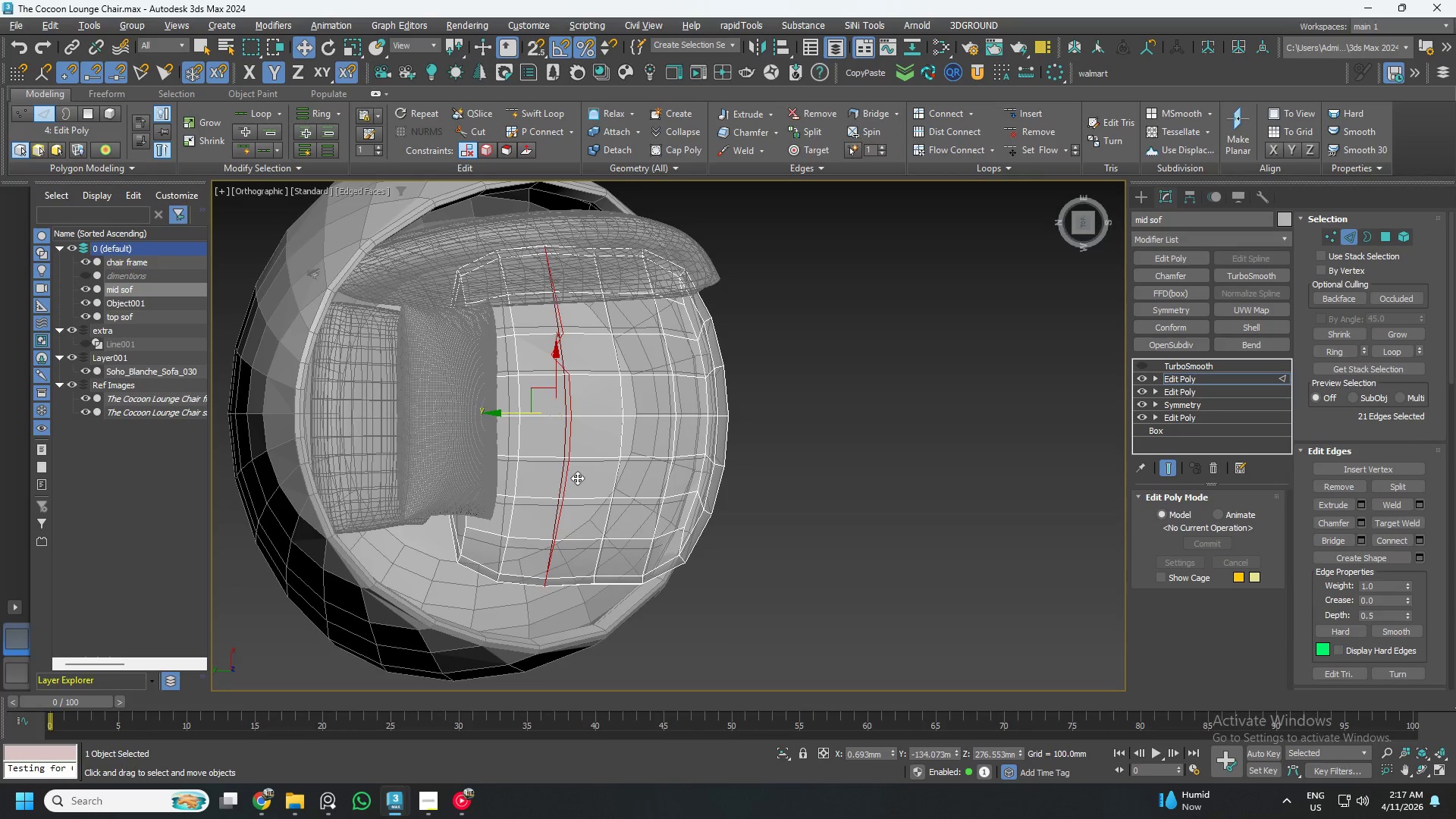 
hold_key(key=AltLeft, duration=0.42)
 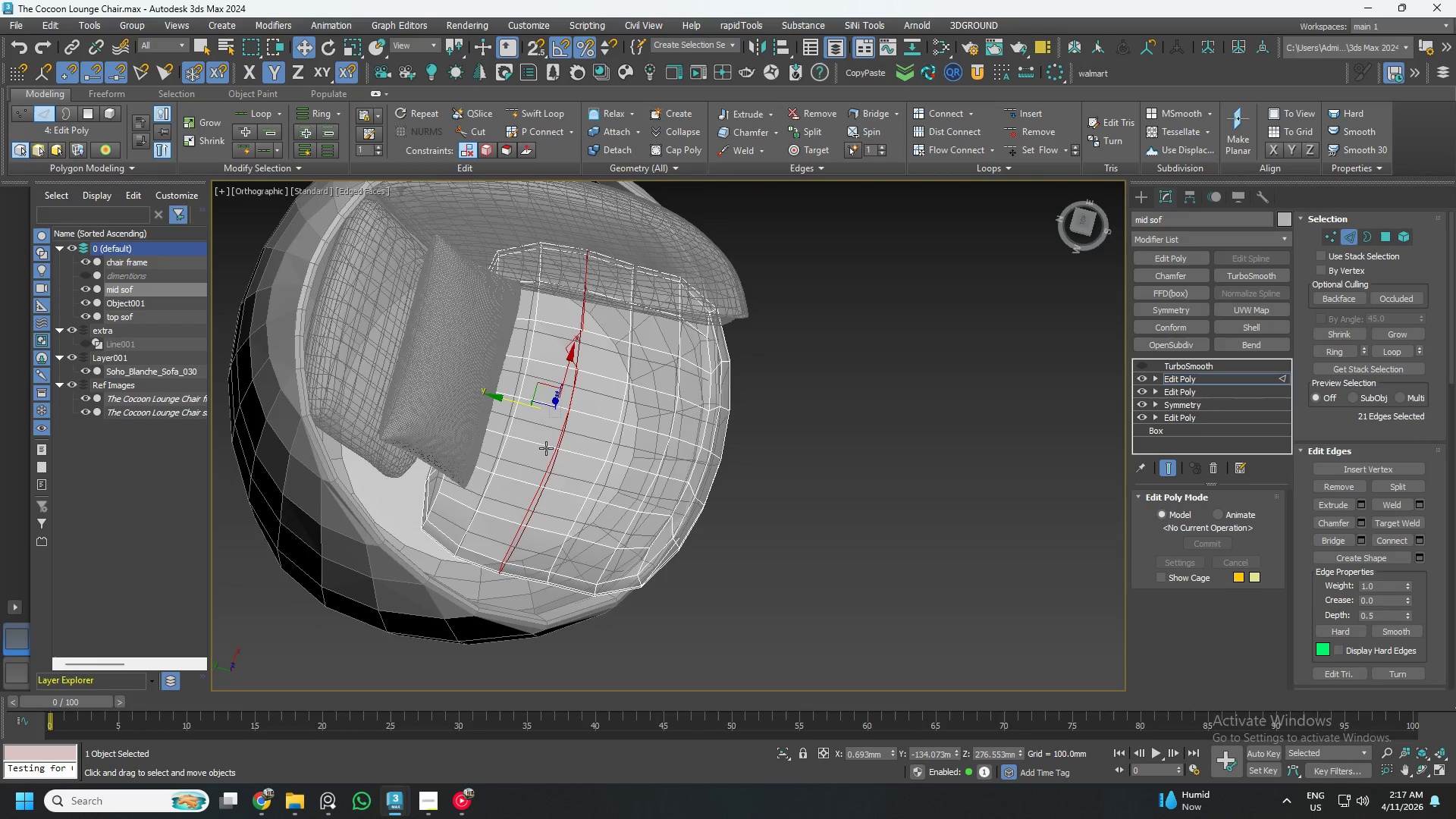 
hold_key(key=AltLeft, duration=0.83)
 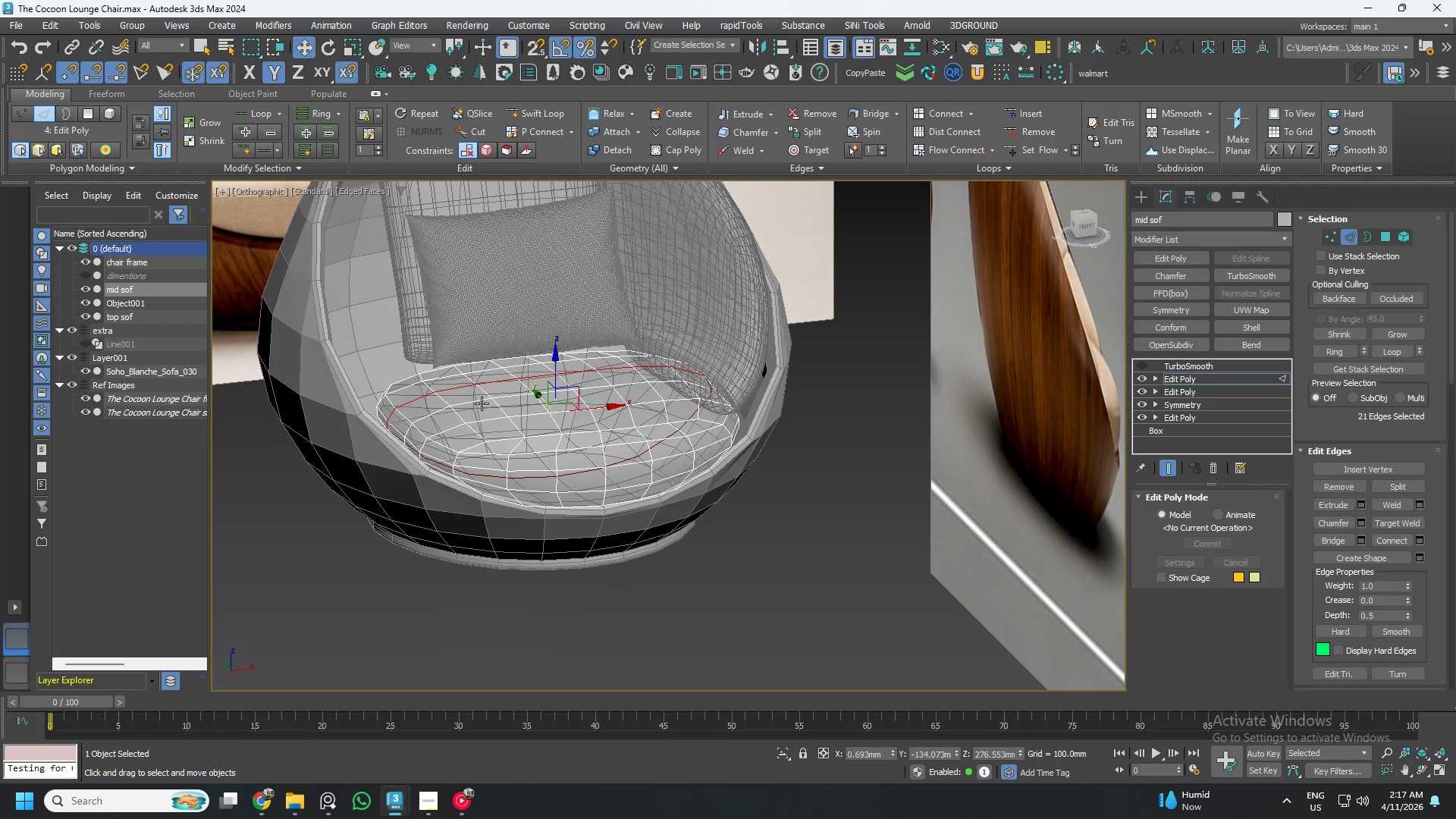 
hold_key(key=AltLeft, duration=1.36)
 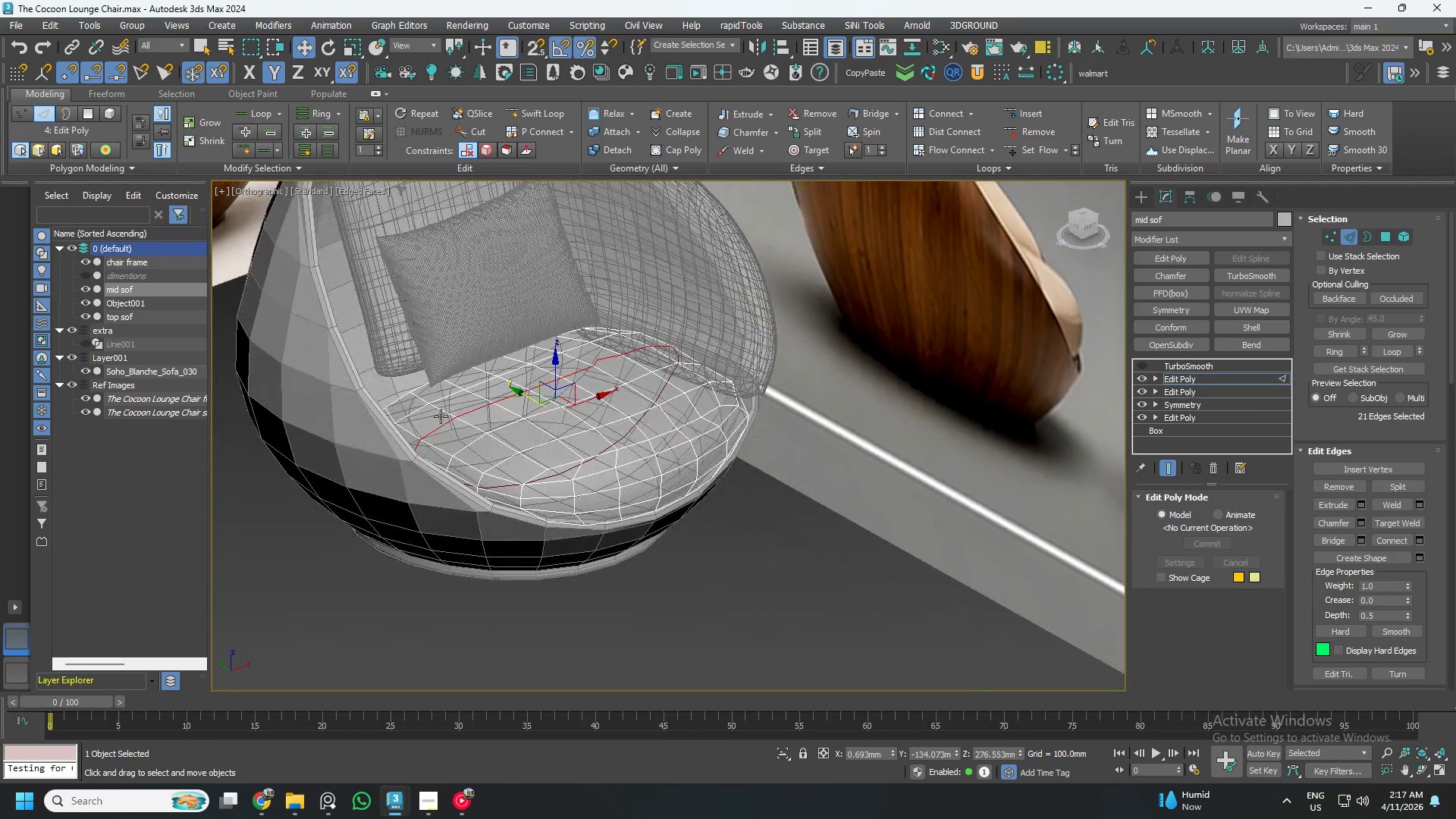 
hold_key(key=AltLeft, duration=0.75)
 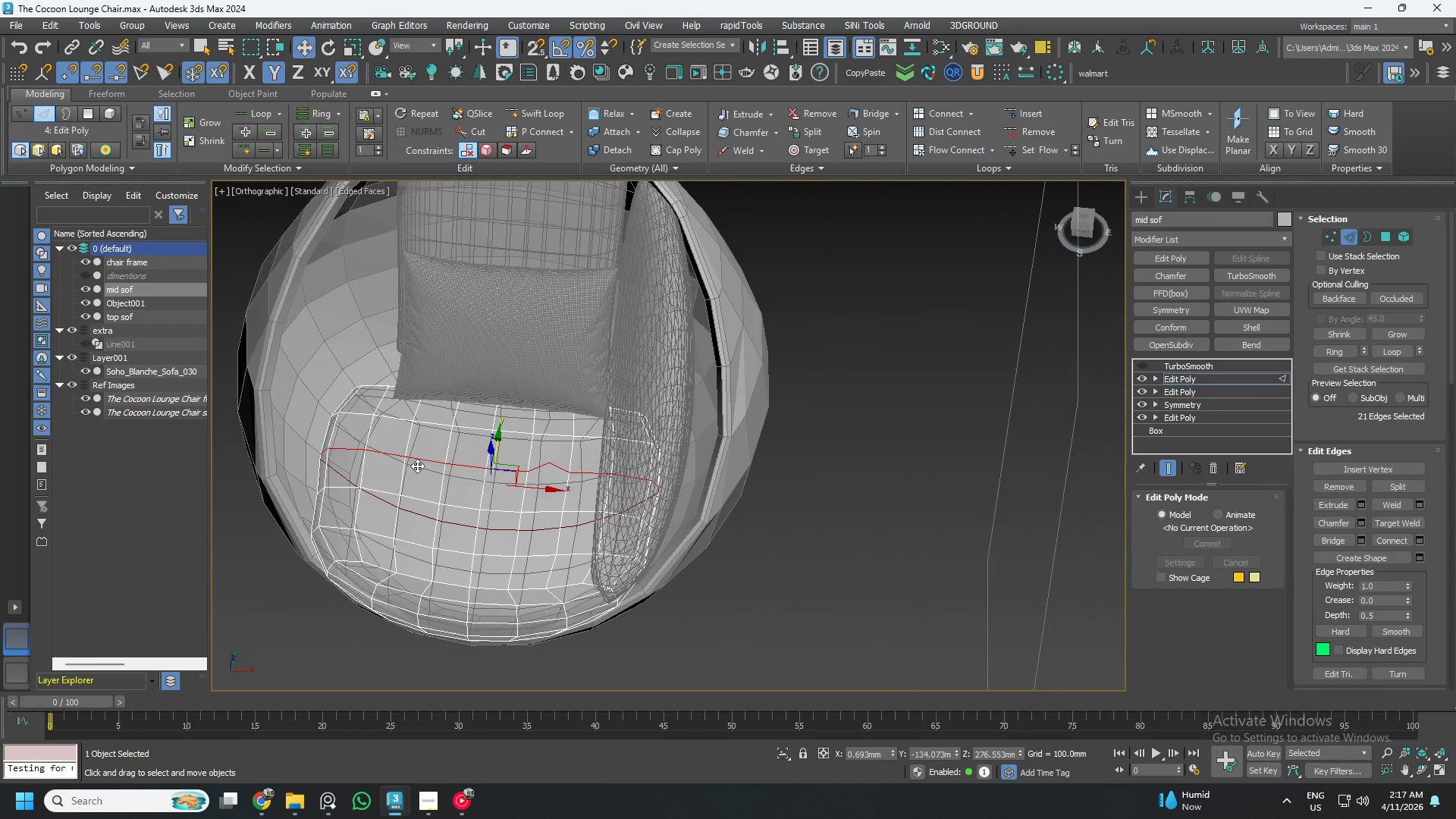 
scroll: coordinate [416, 466], scroll_direction: up, amount: 1.0
 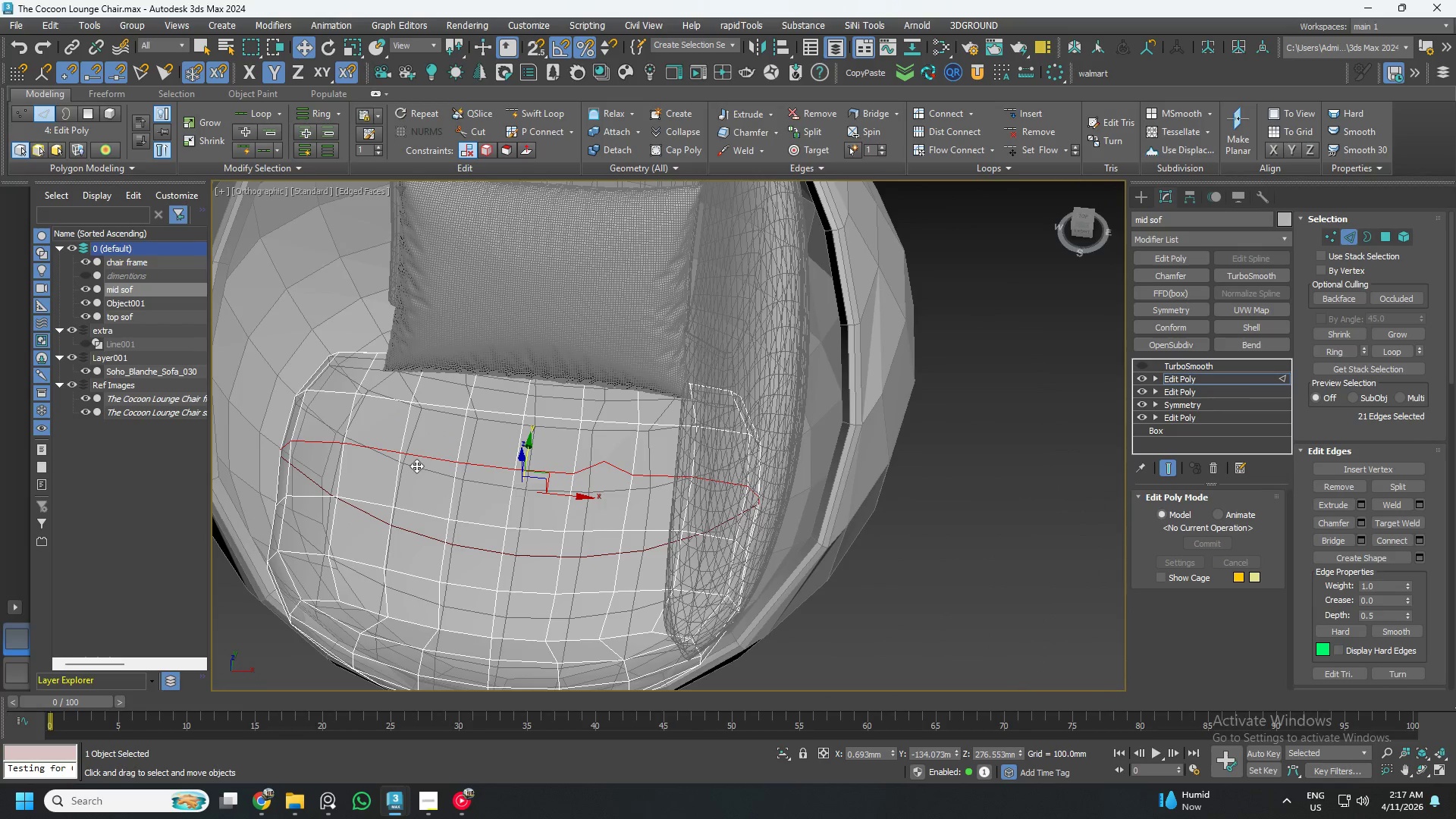 
scroll: coordinate [416, 466], scroll_direction: down, amount: 1.0
 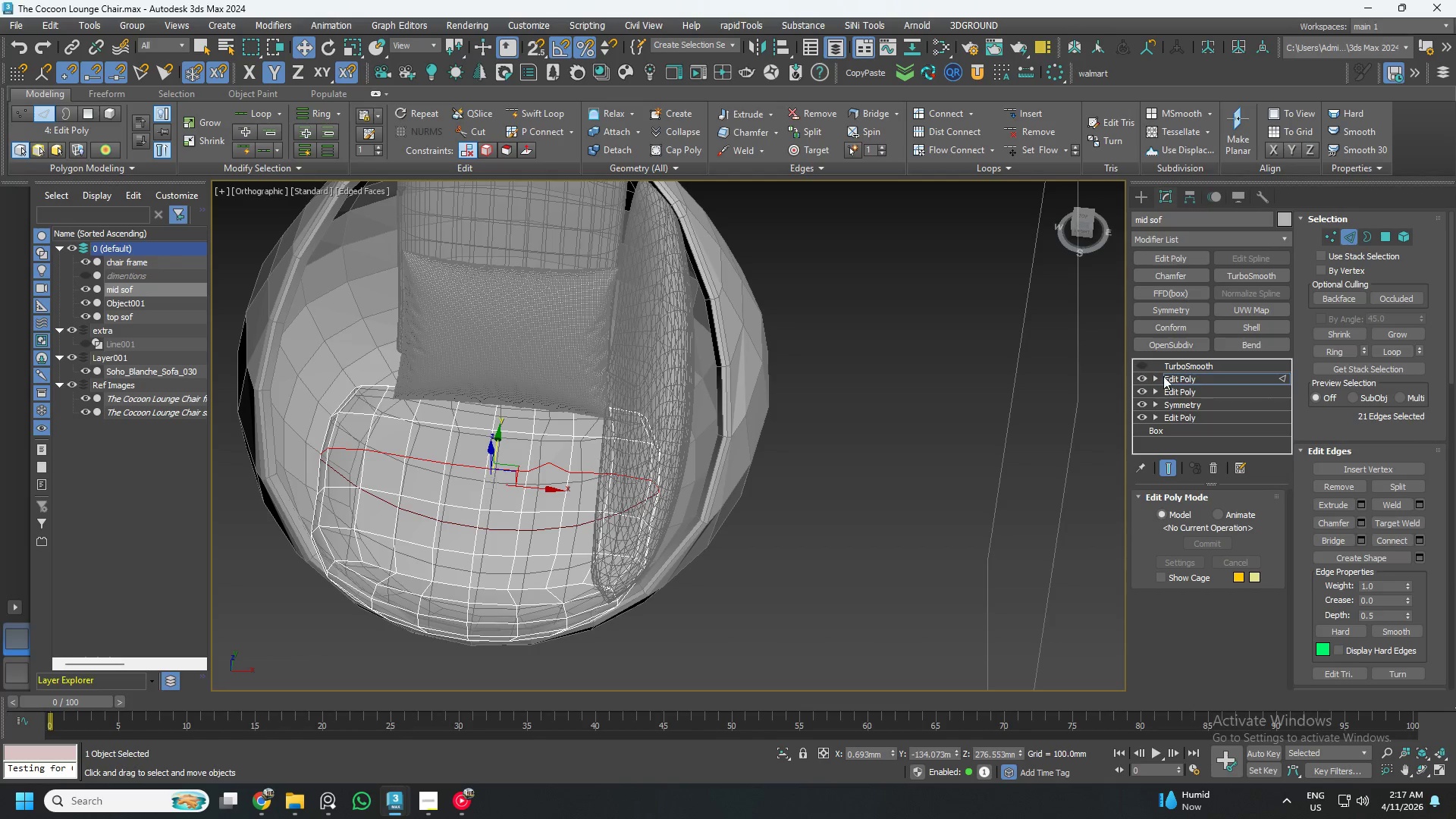 
left_click([1194, 377])
 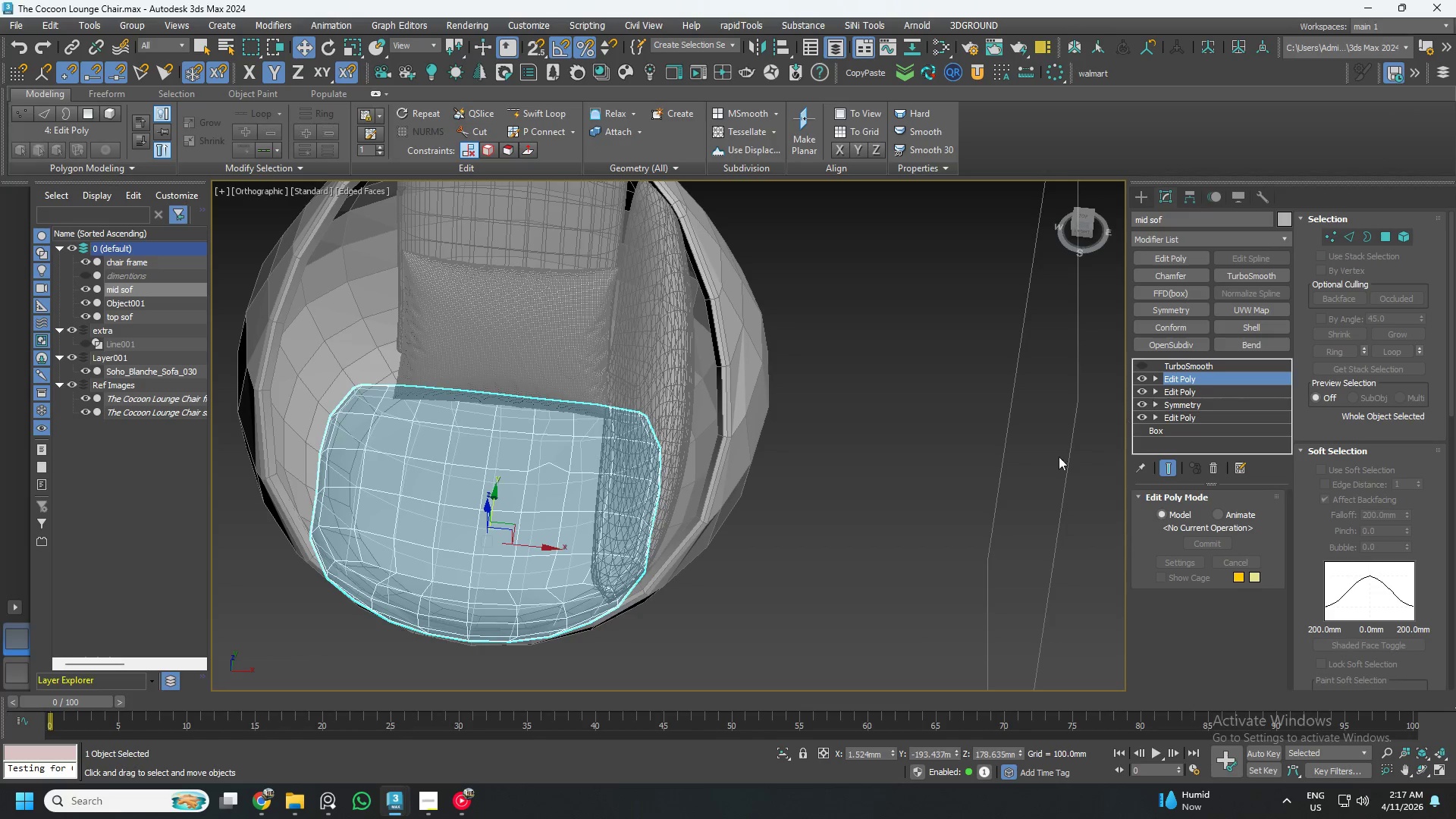 
hold_key(key=AltLeft, duration=1.5)
 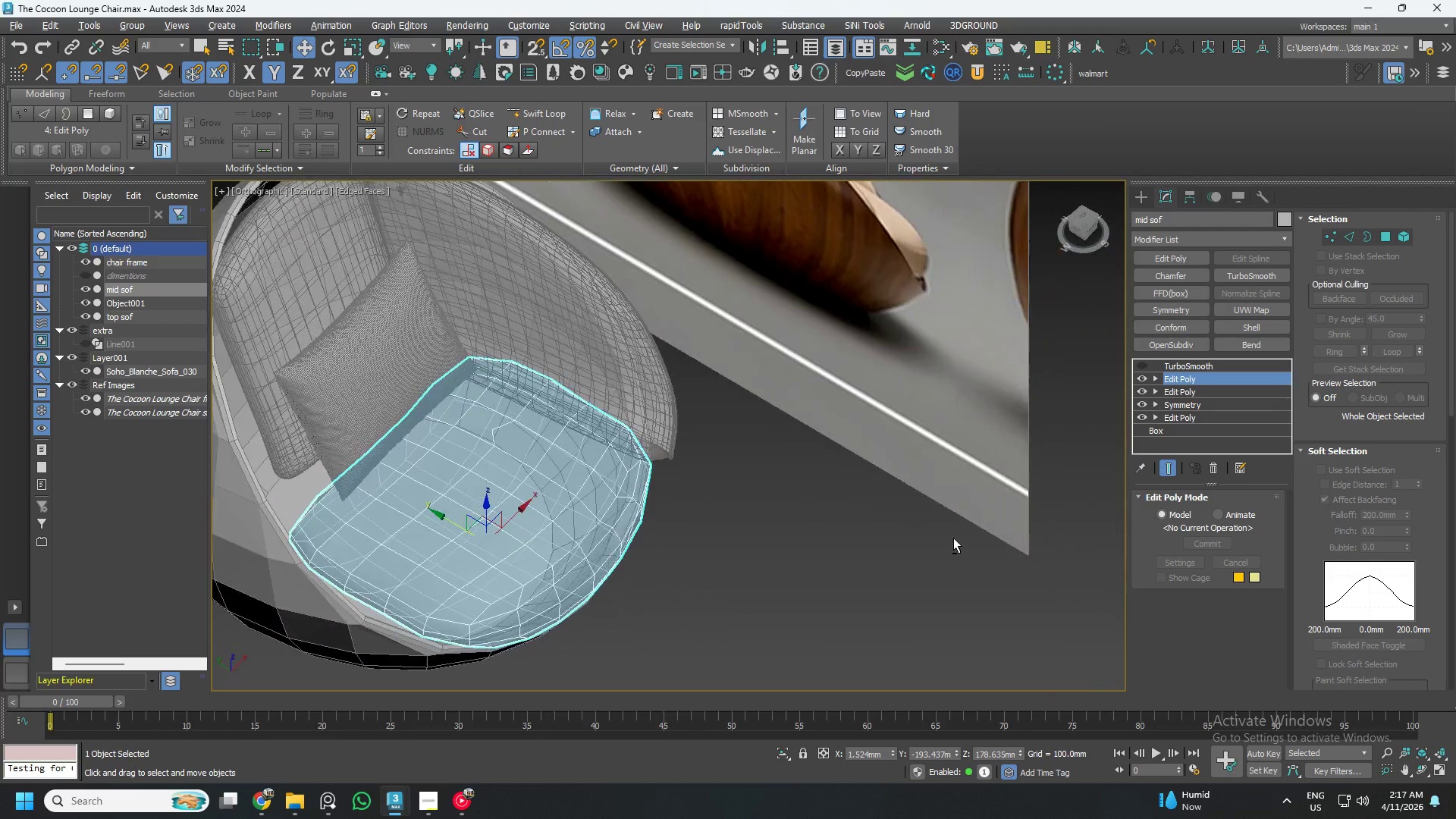 
key(Alt+AltLeft)
 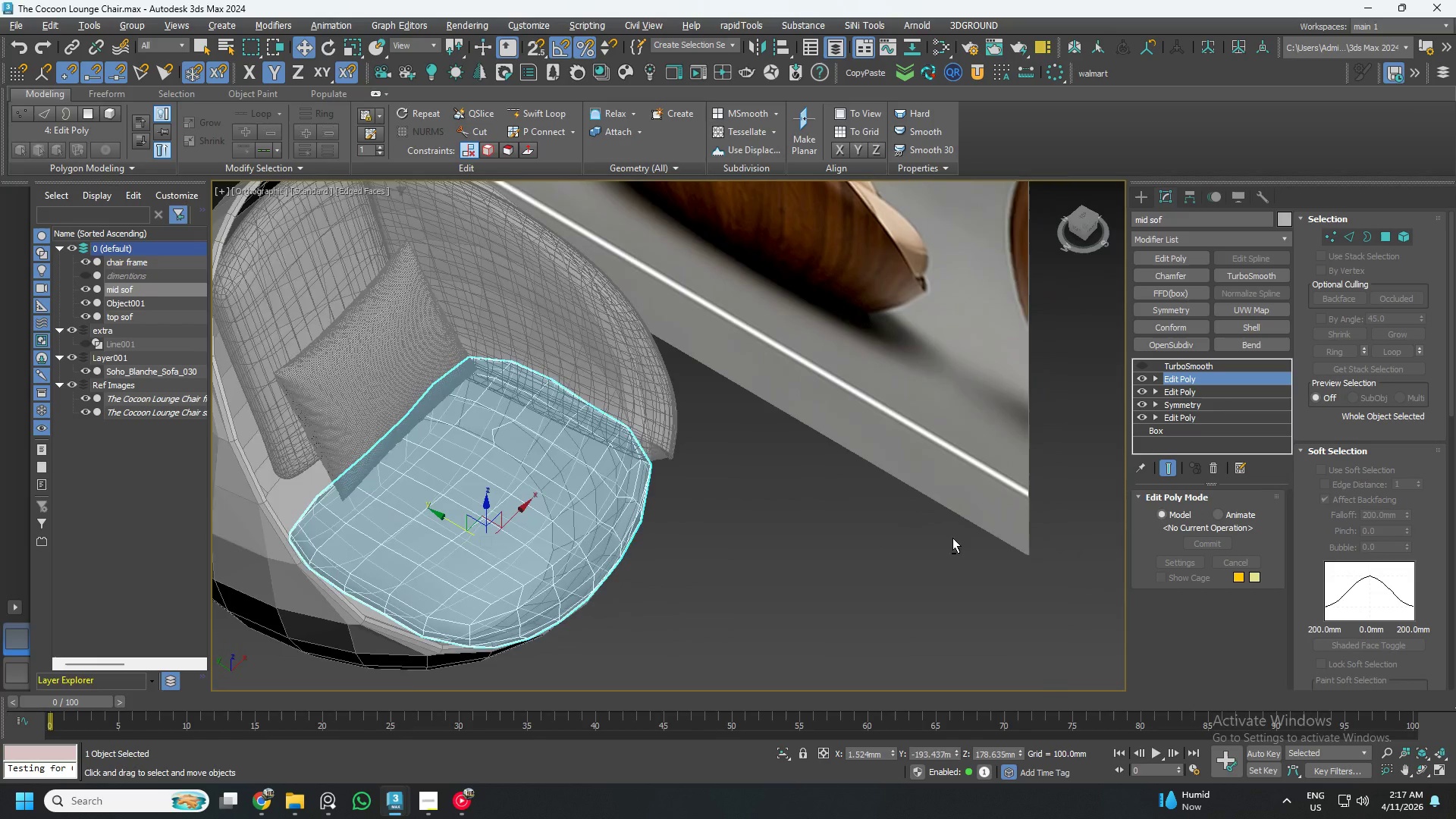 
key(Alt+AltLeft)
 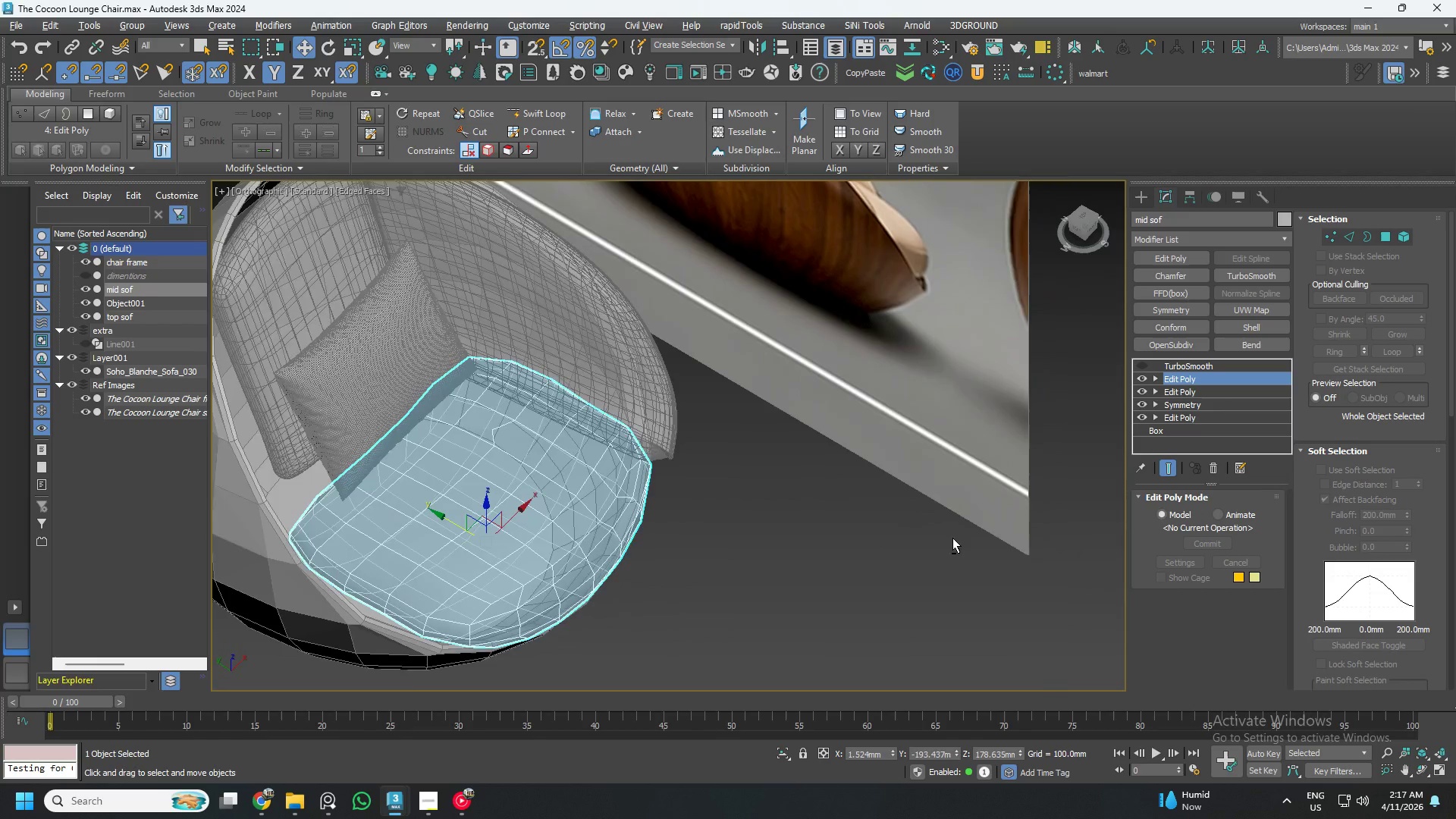 
key(Alt+AltLeft)
 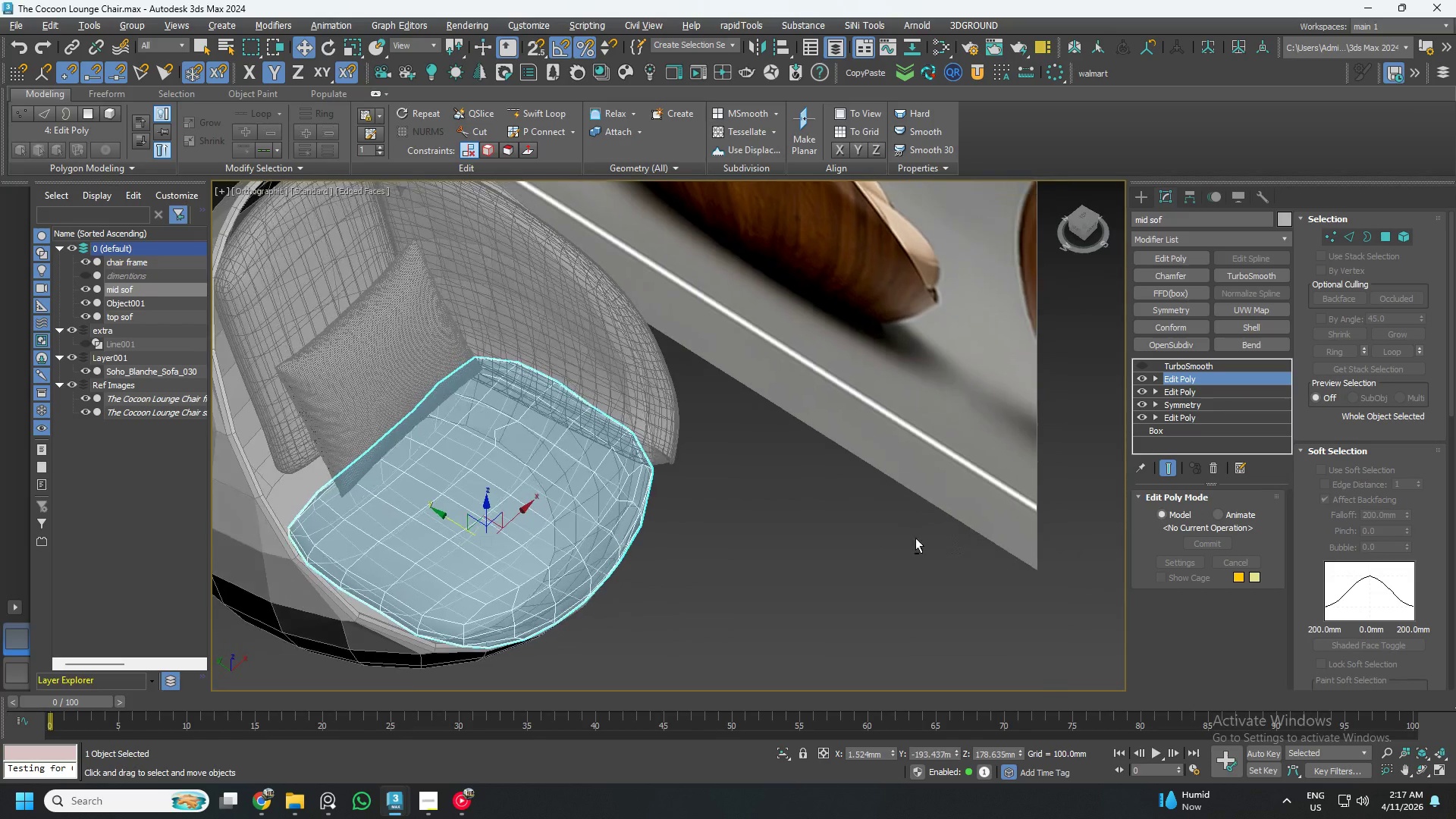 
key(Alt+AltLeft)
 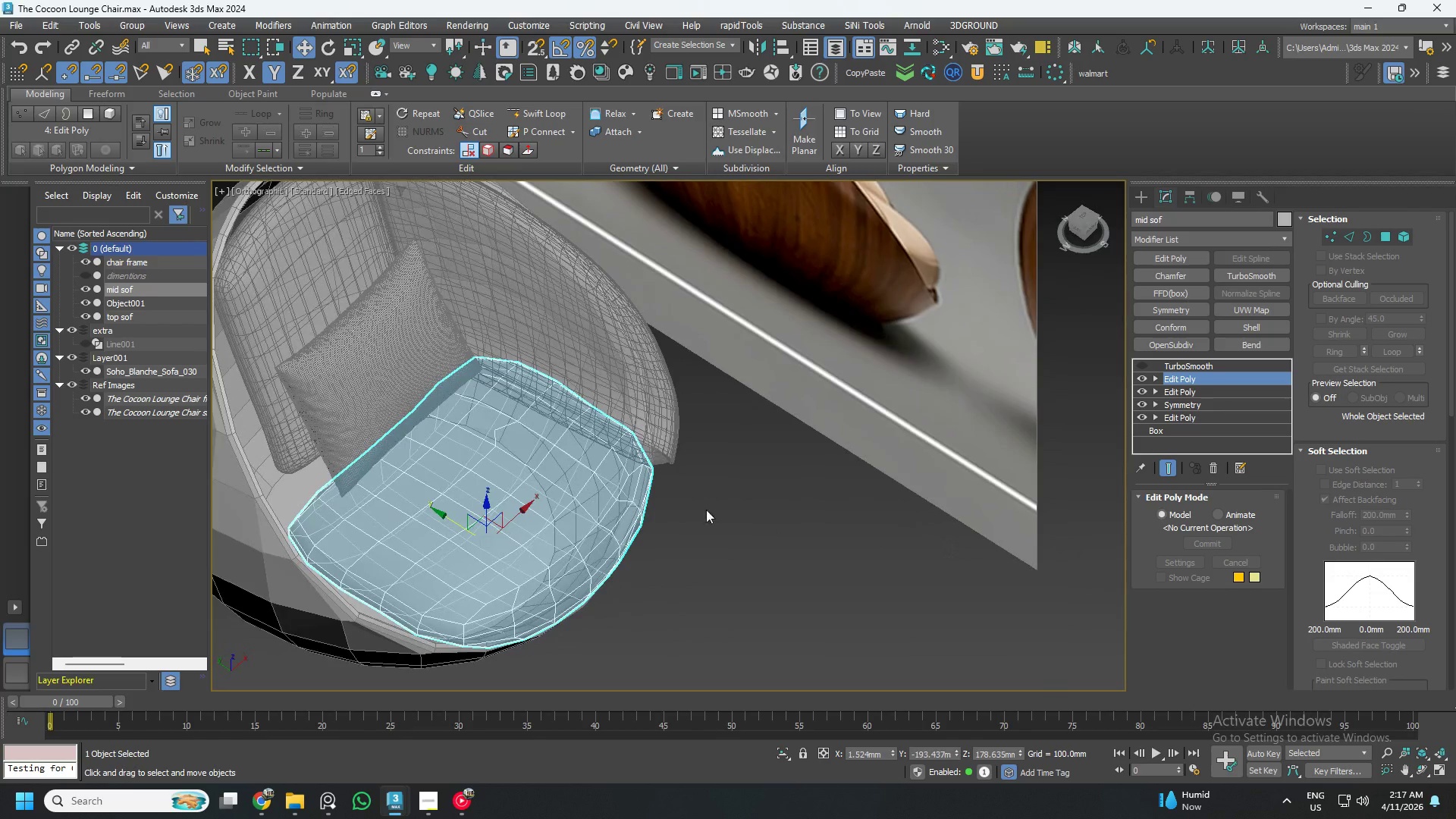 
hold_key(key=AltLeft, duration=1.5)
 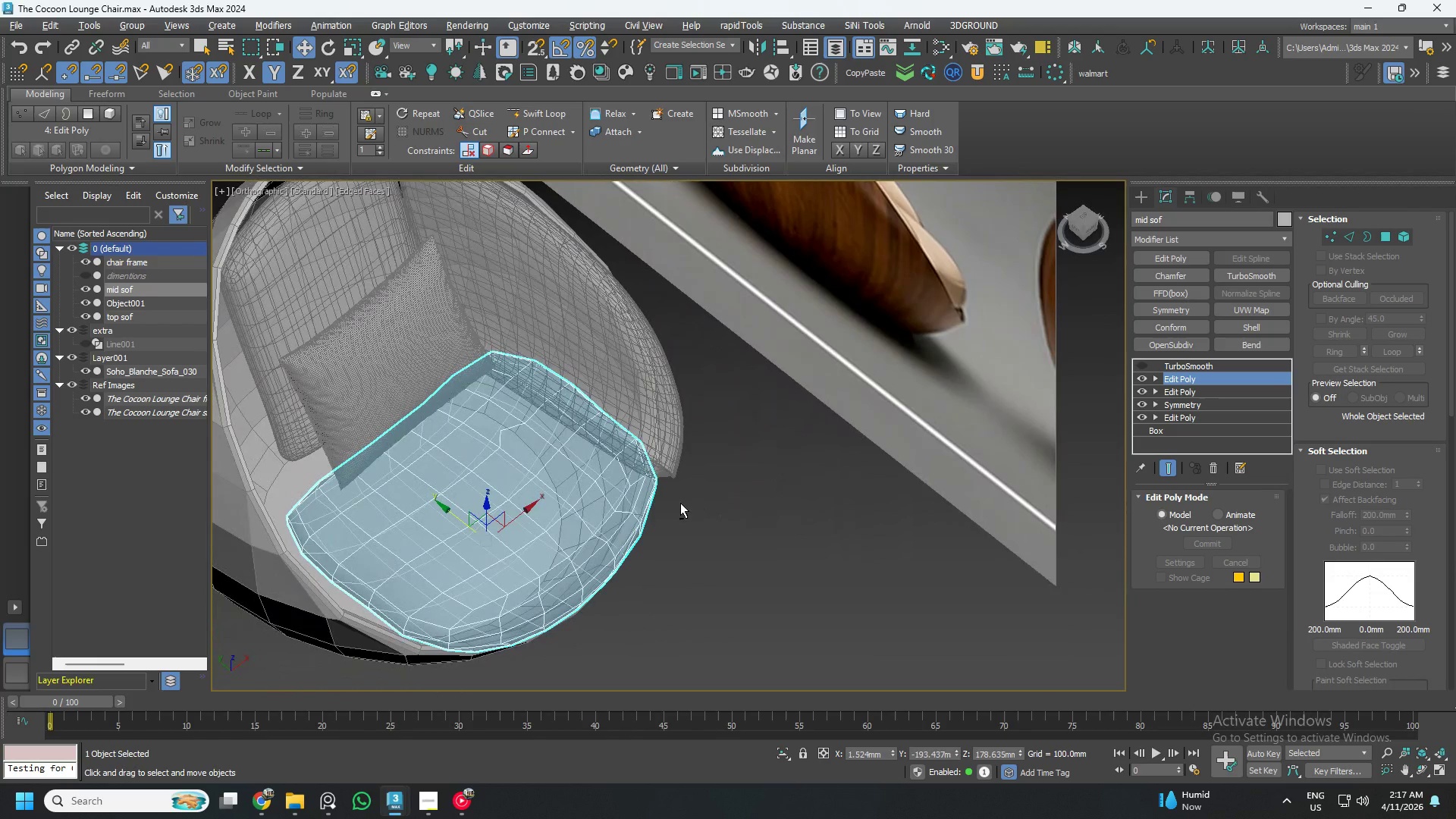 
key(Alt+AltLeft)
 